 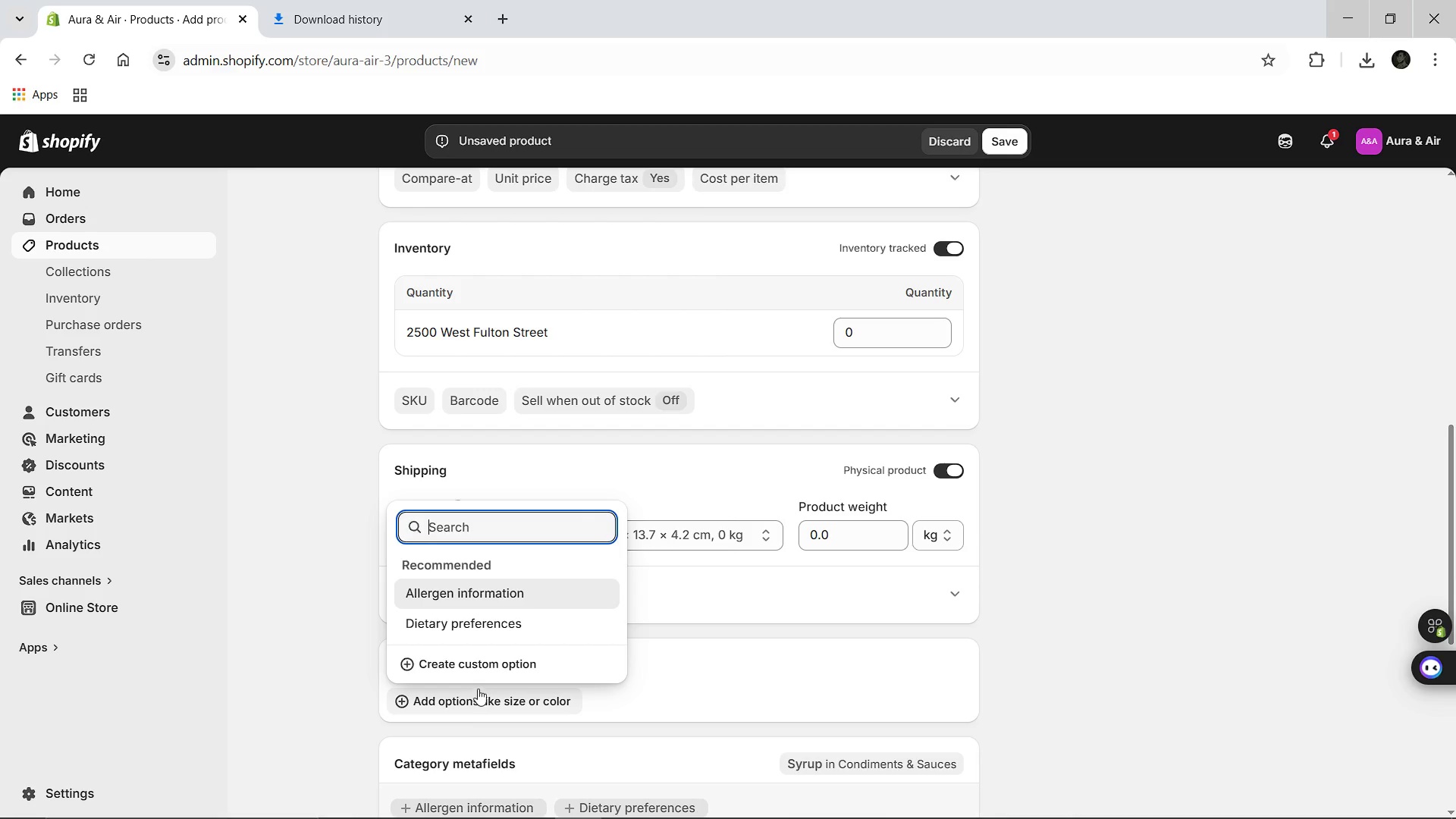 
left_click([464, 667])
 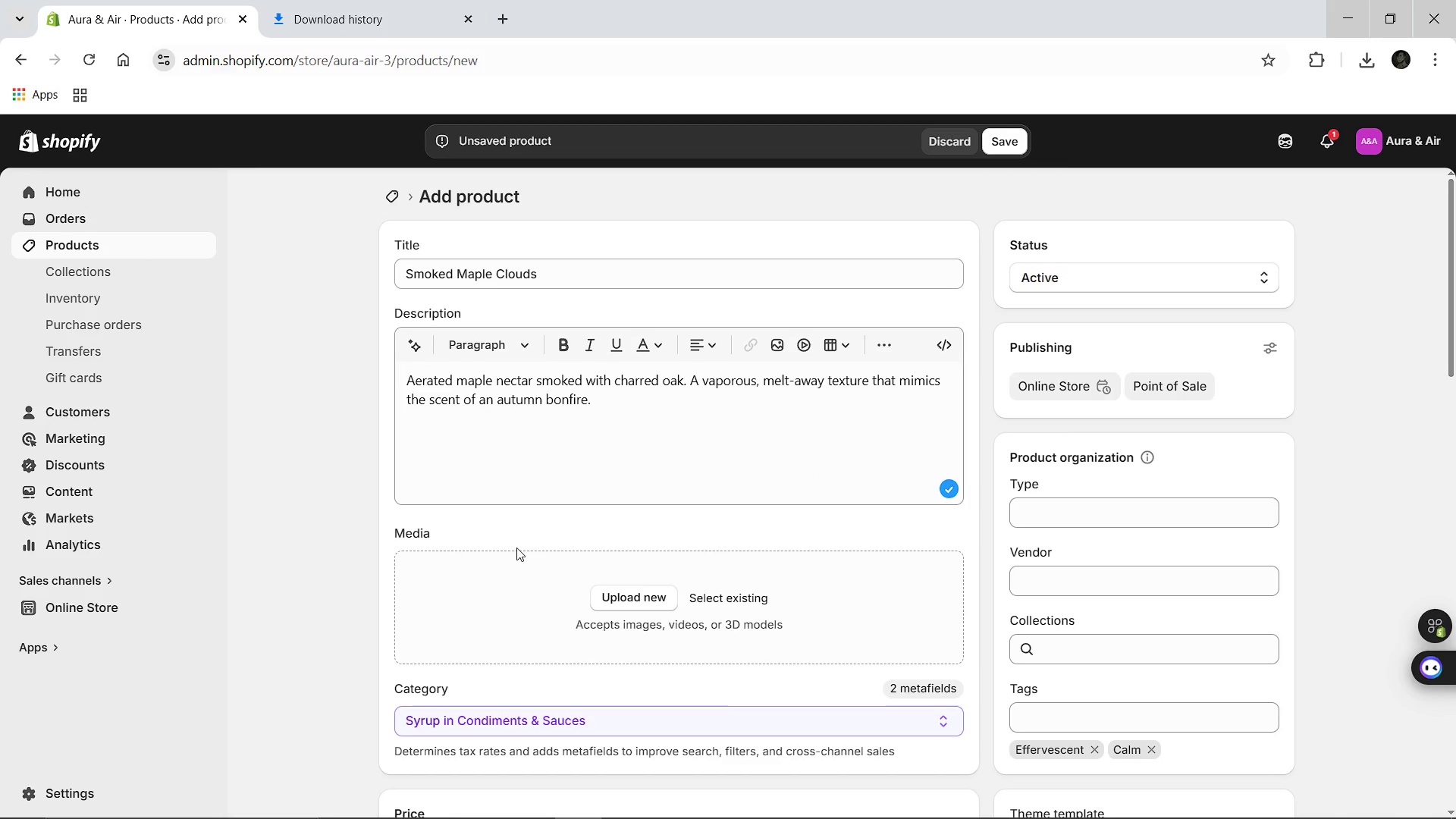 
wait(7.17)
 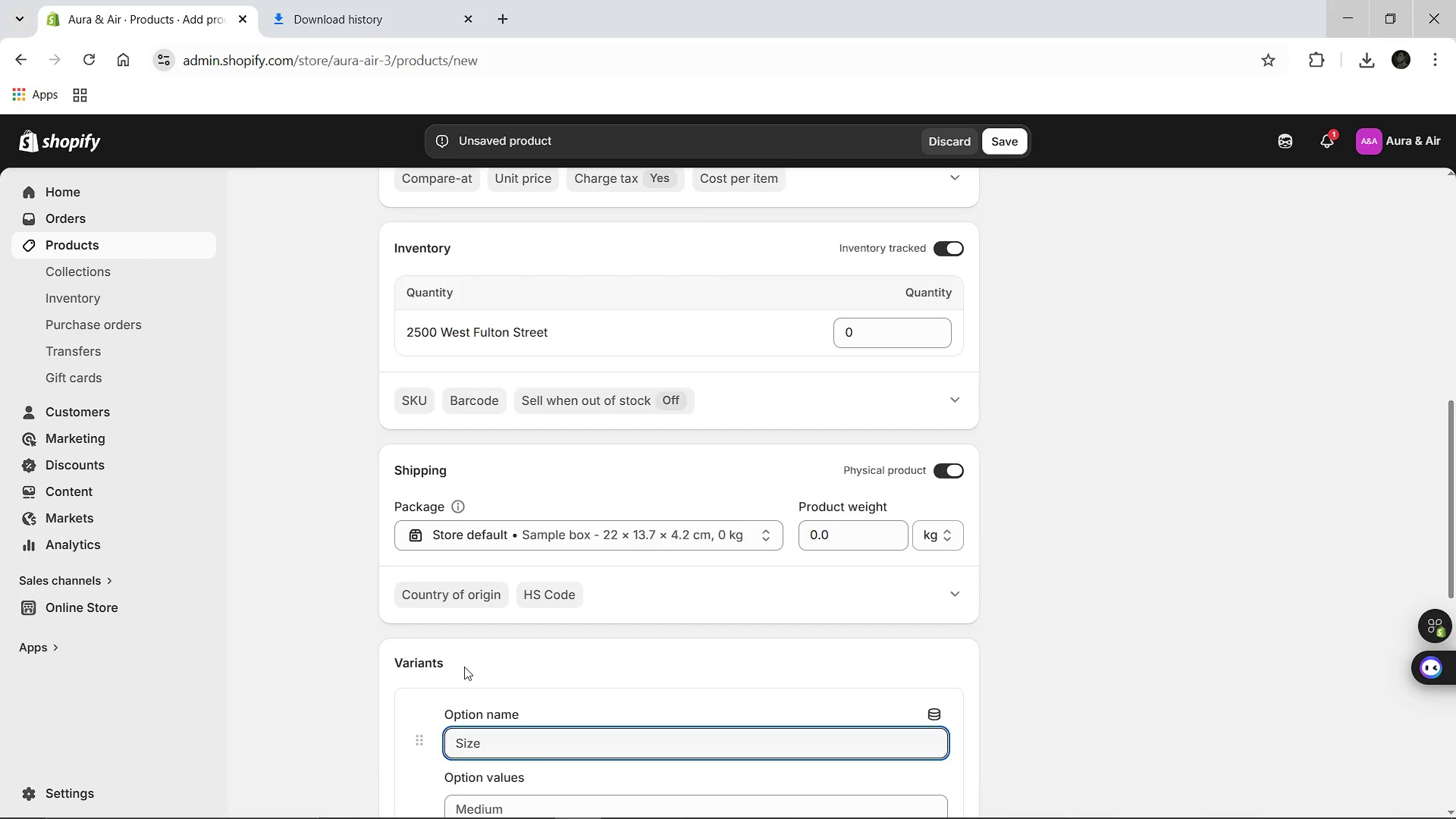 
left_click([1025, 146])
 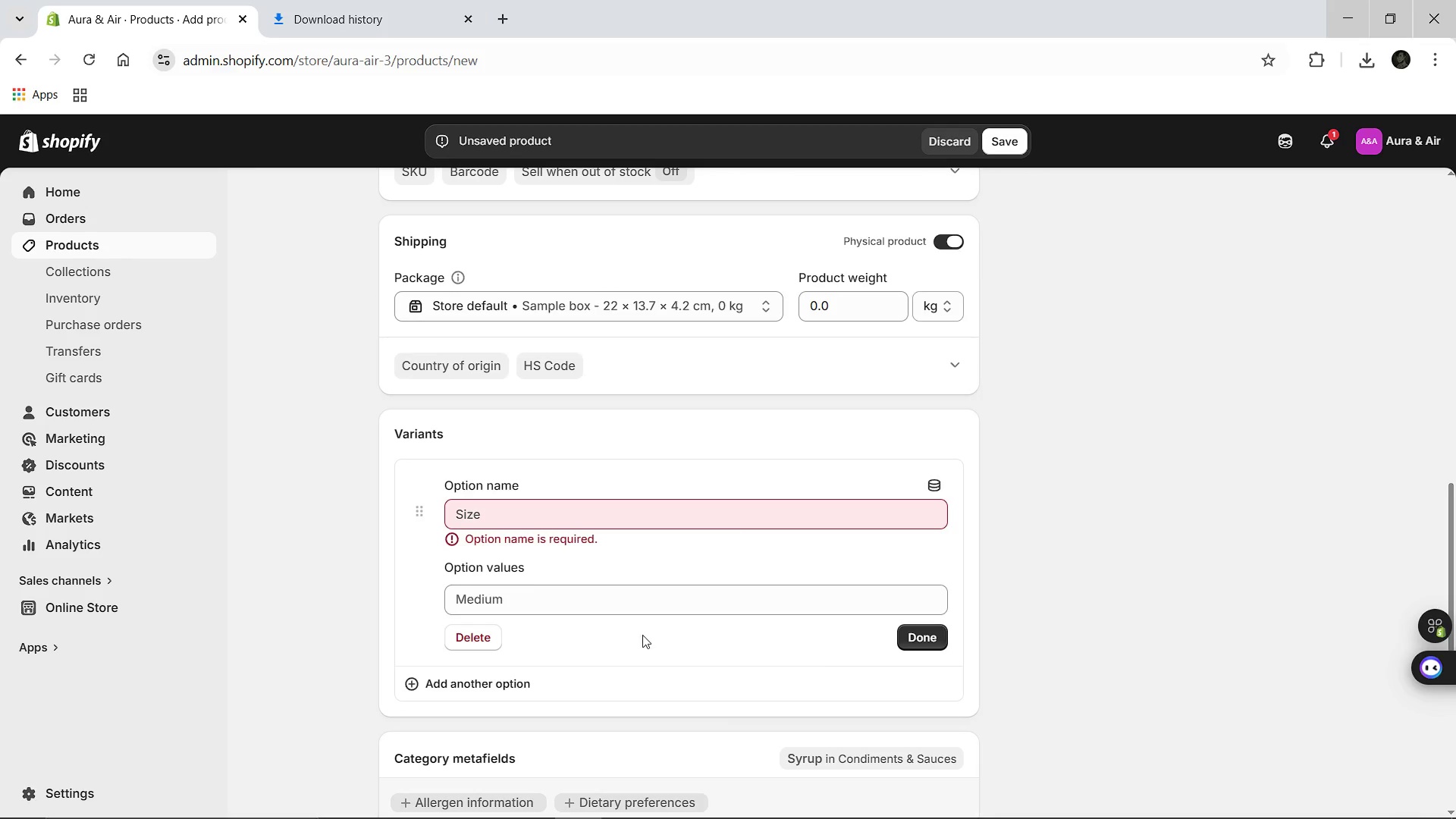 
wait(5.16)
 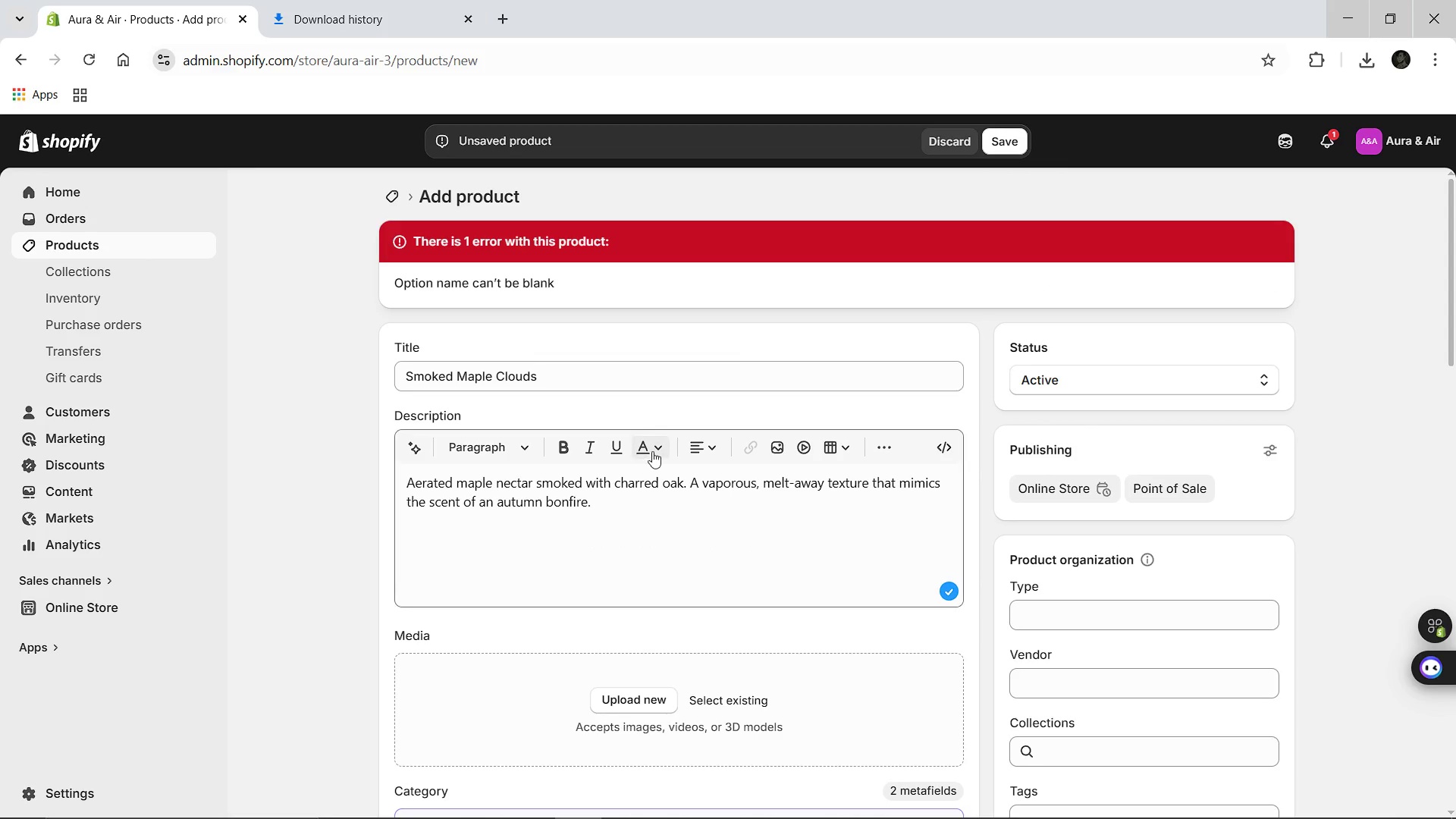 
left_click([474, 635])
 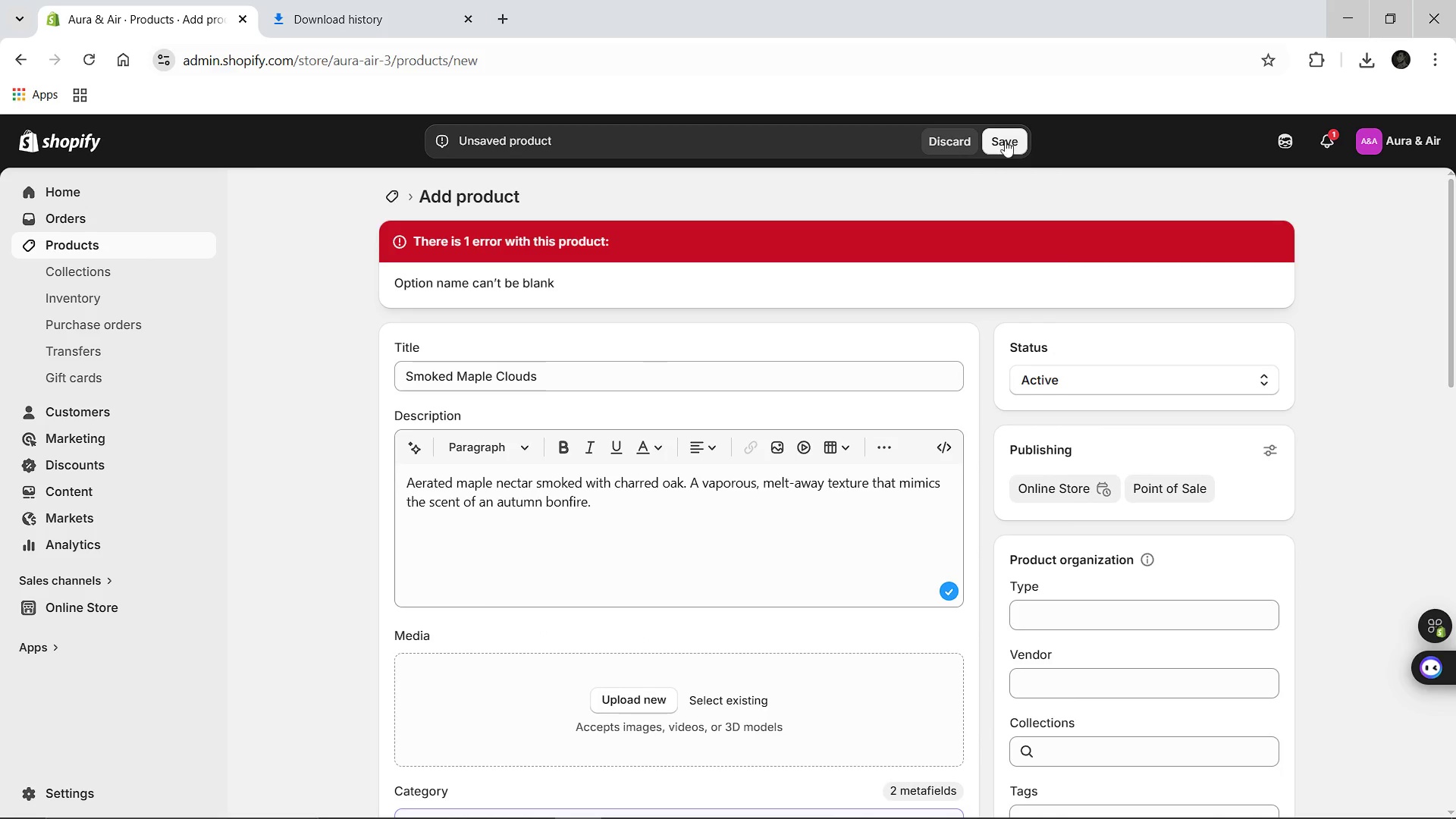 
left_click([1005, 140])
 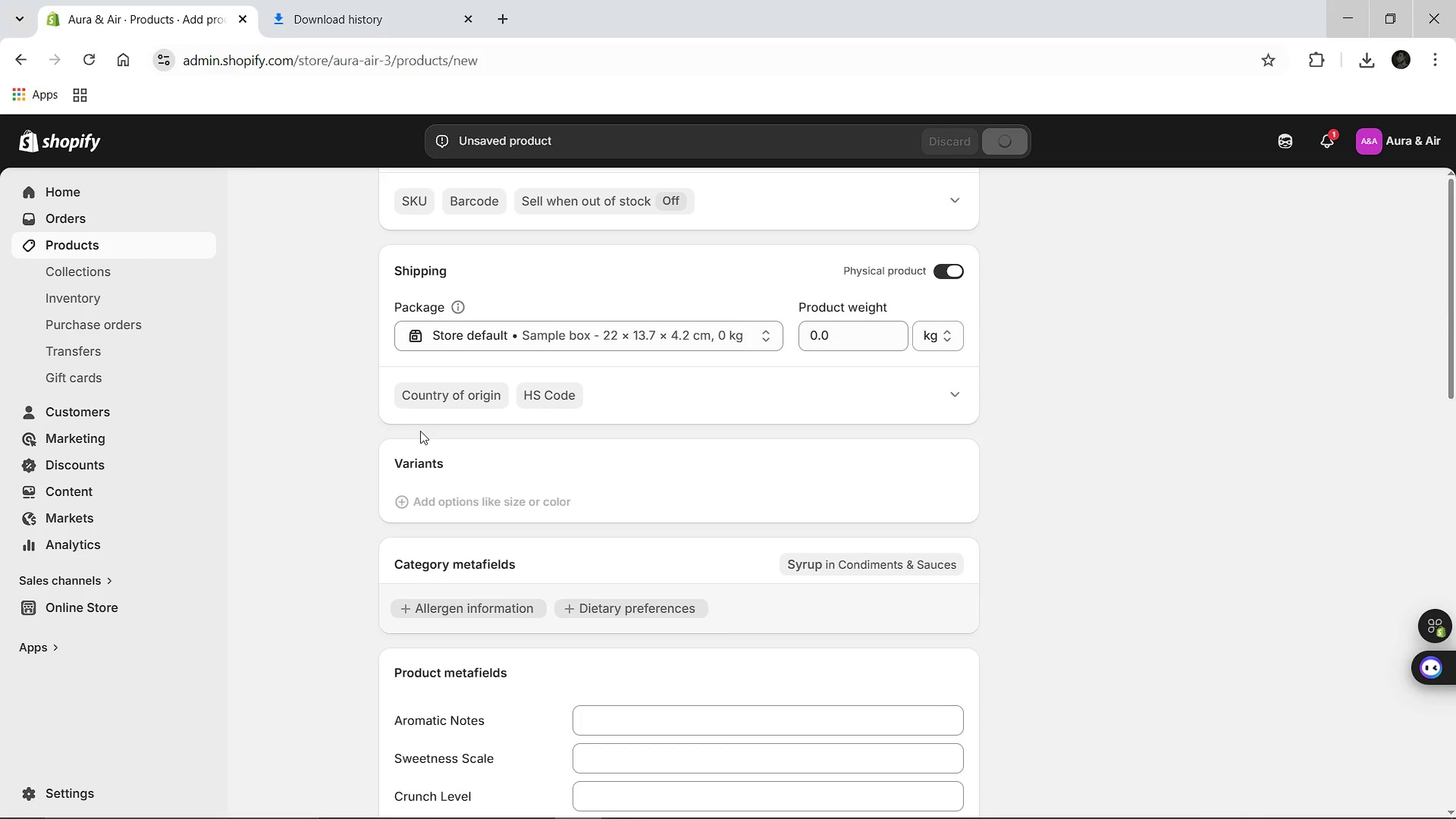 
wait(7.58)
 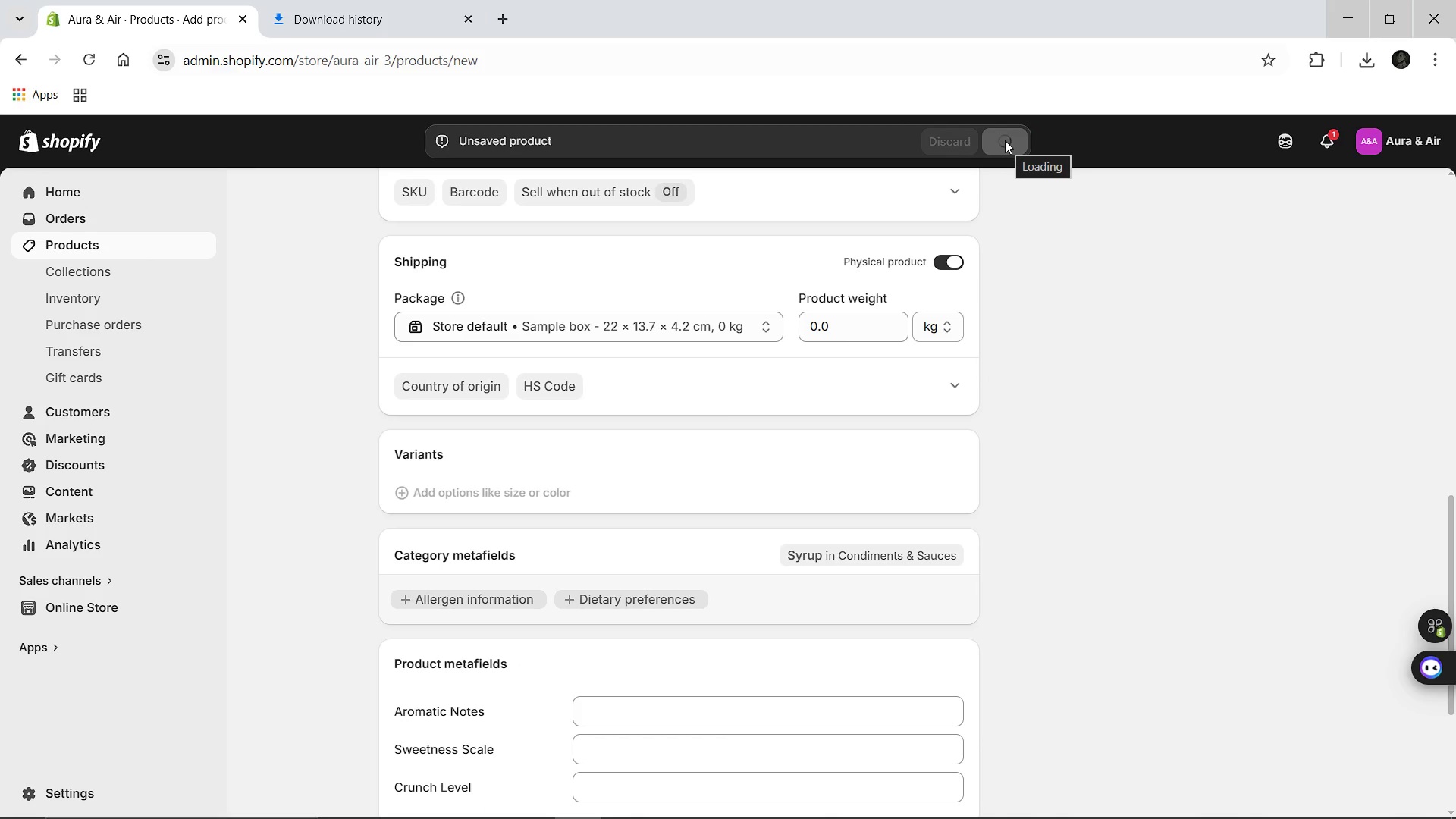 
left_click([391, 203])
 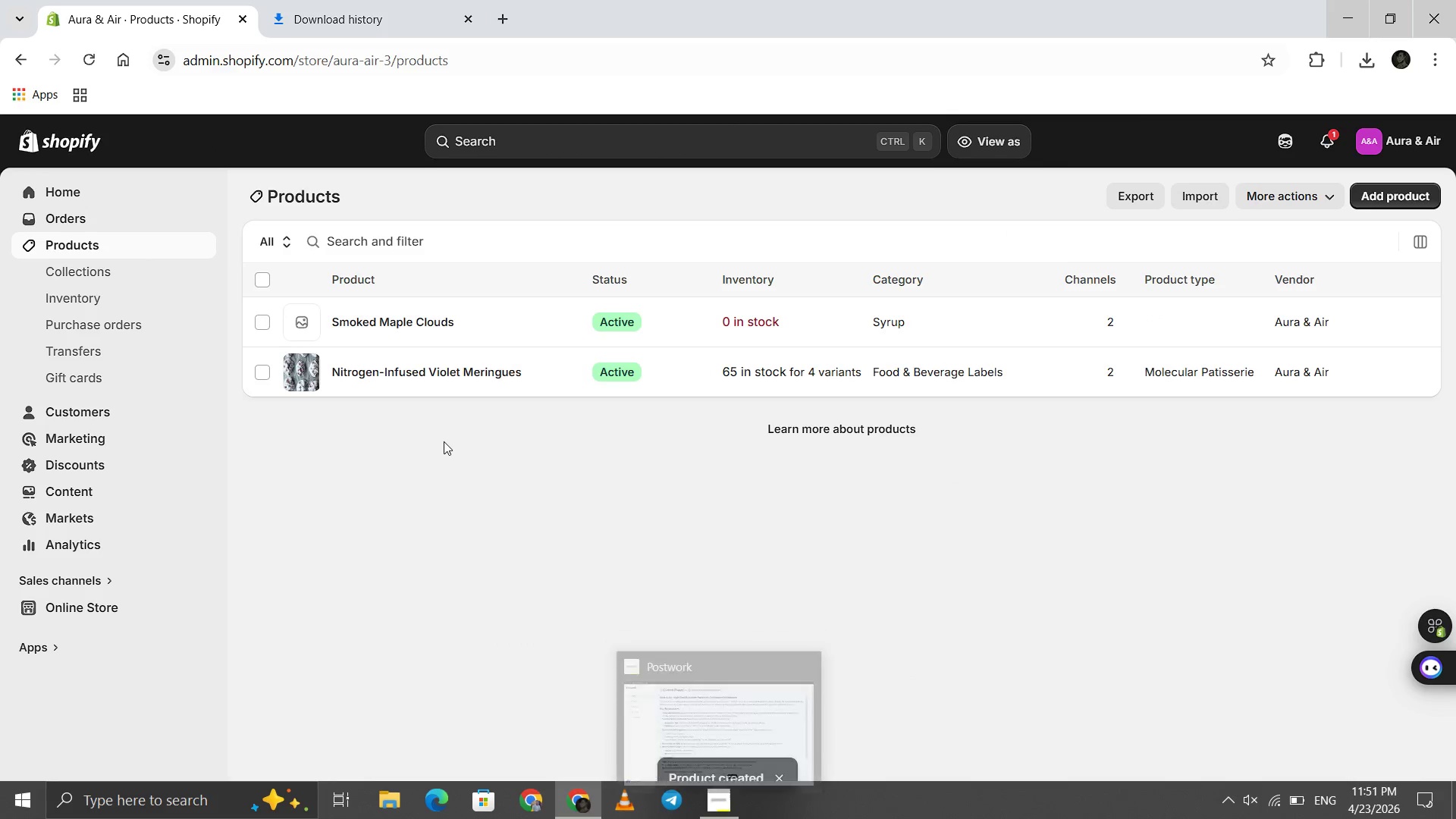 
left_click([410, 362])
 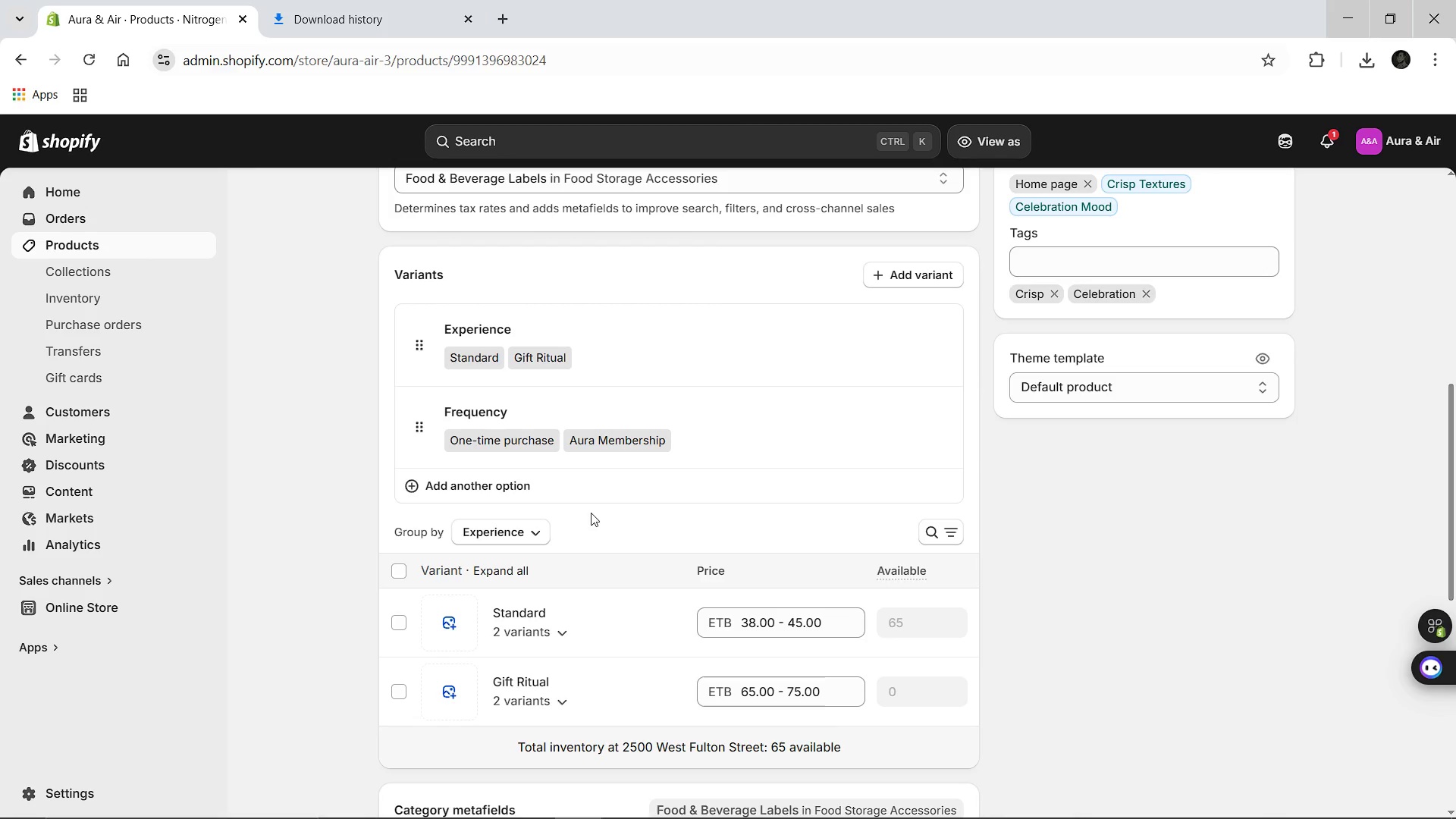 
wait(15.34)
 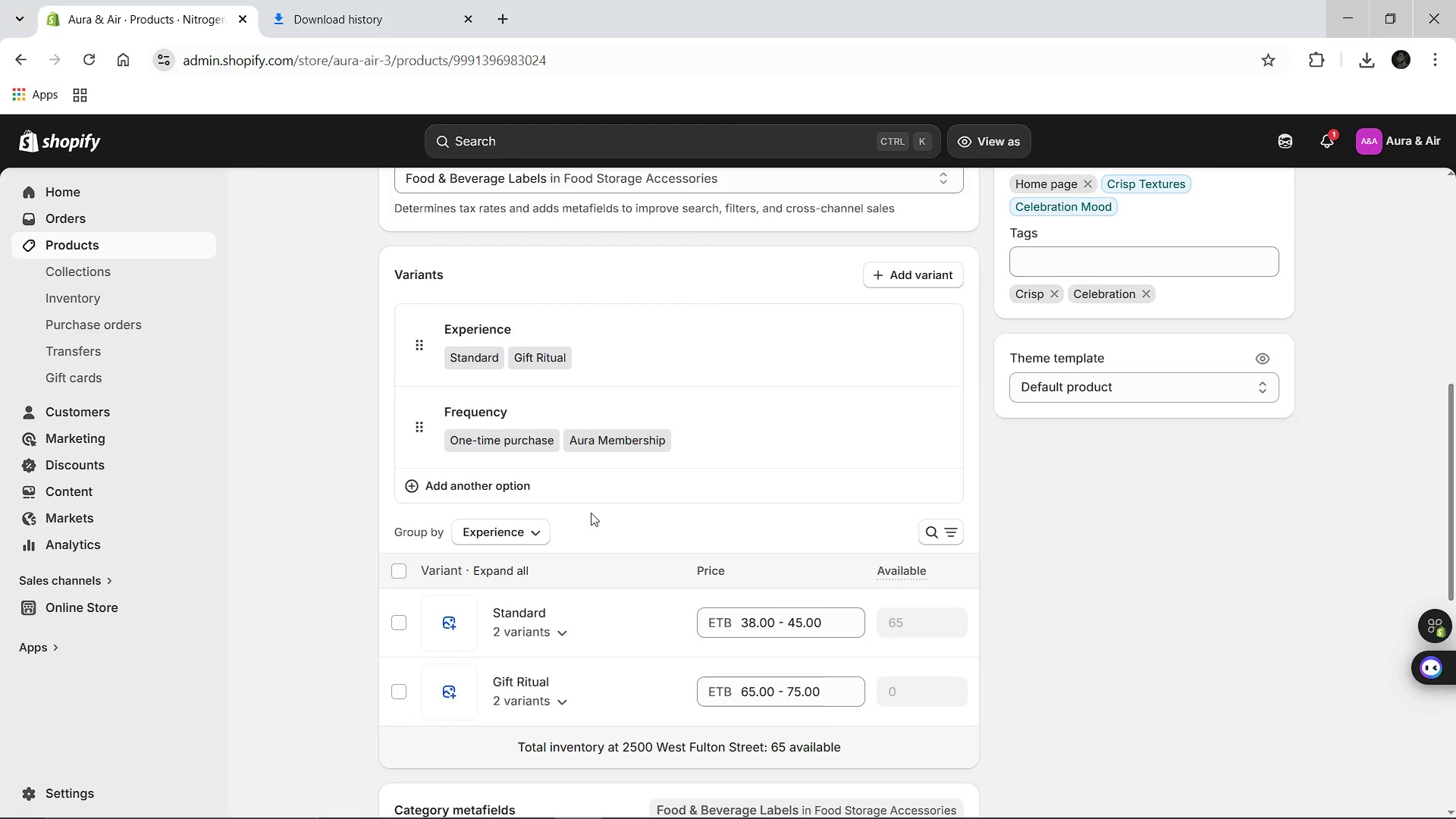 
left_click([547, 625])
 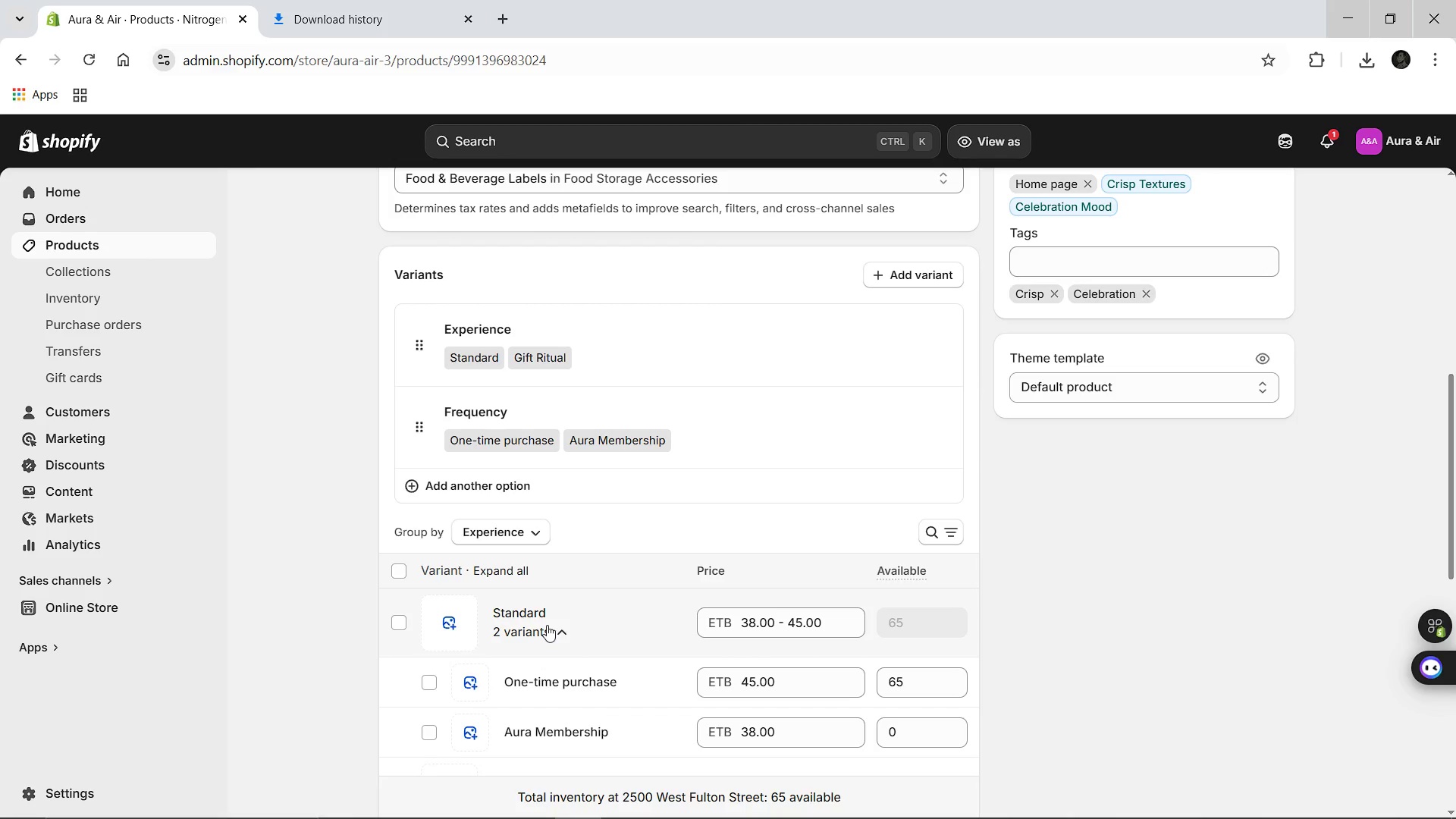 
wait(14.79)
 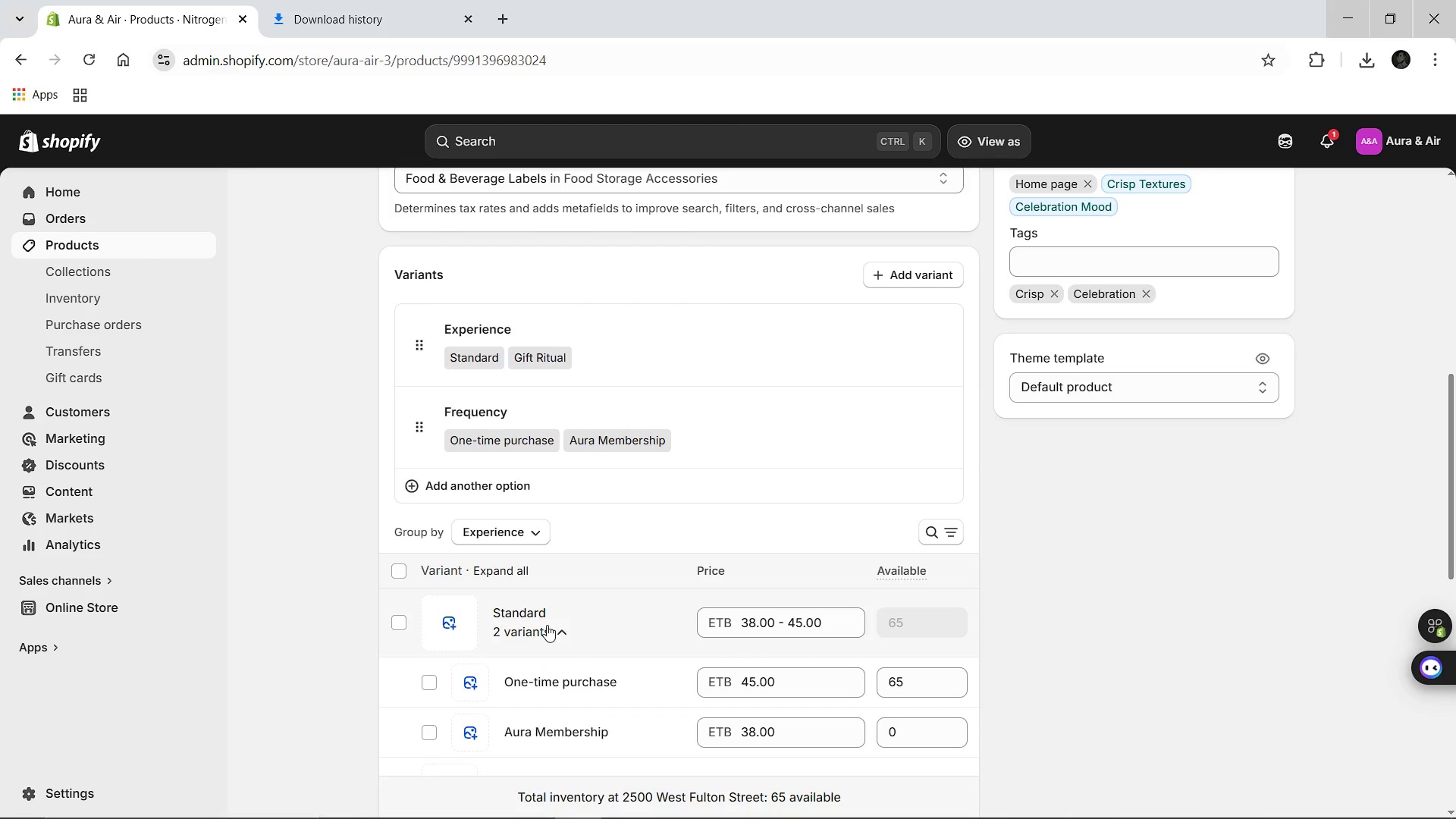 
mouse_move([532, 654])
 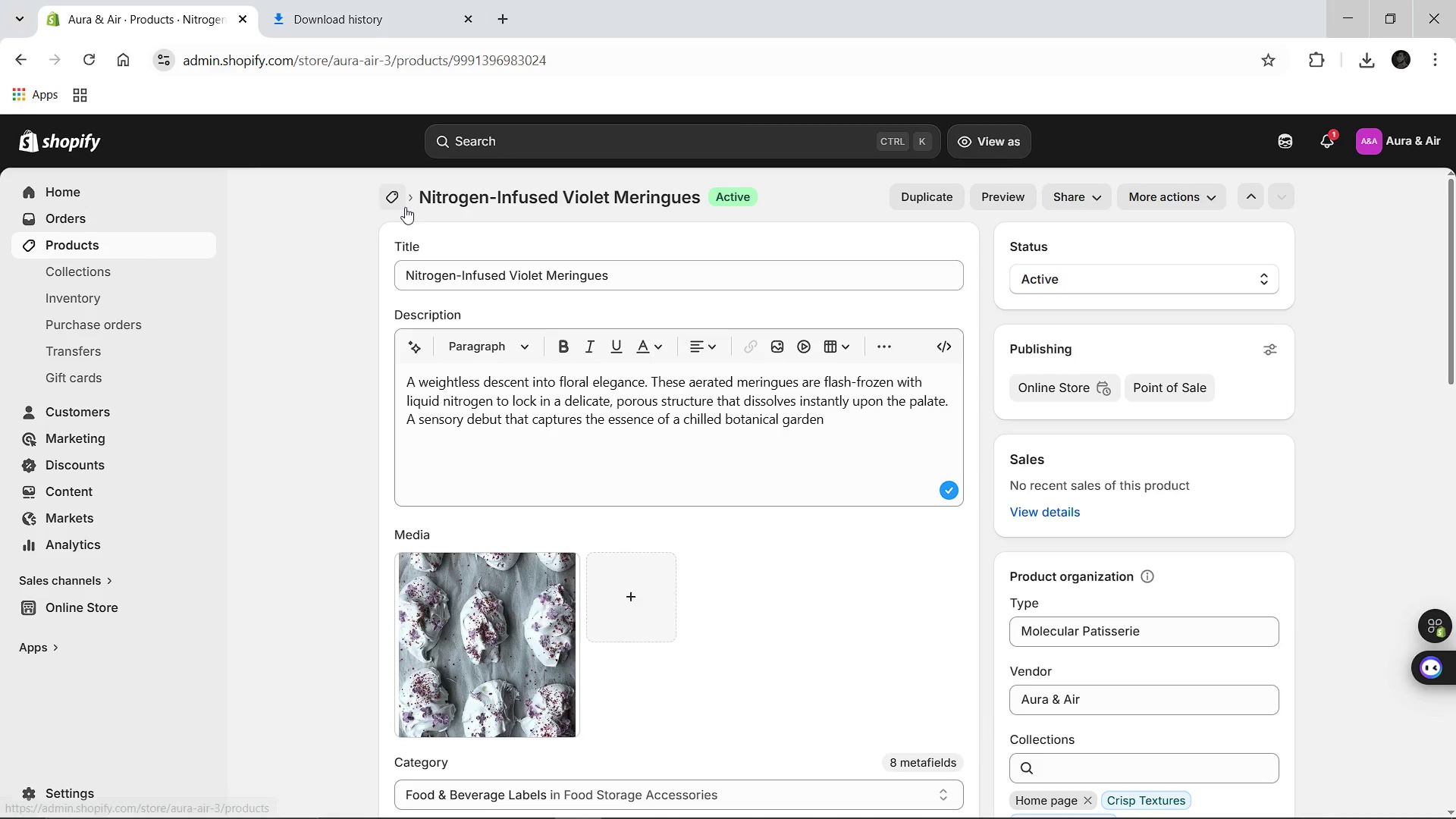 
left_click([405, 207])
 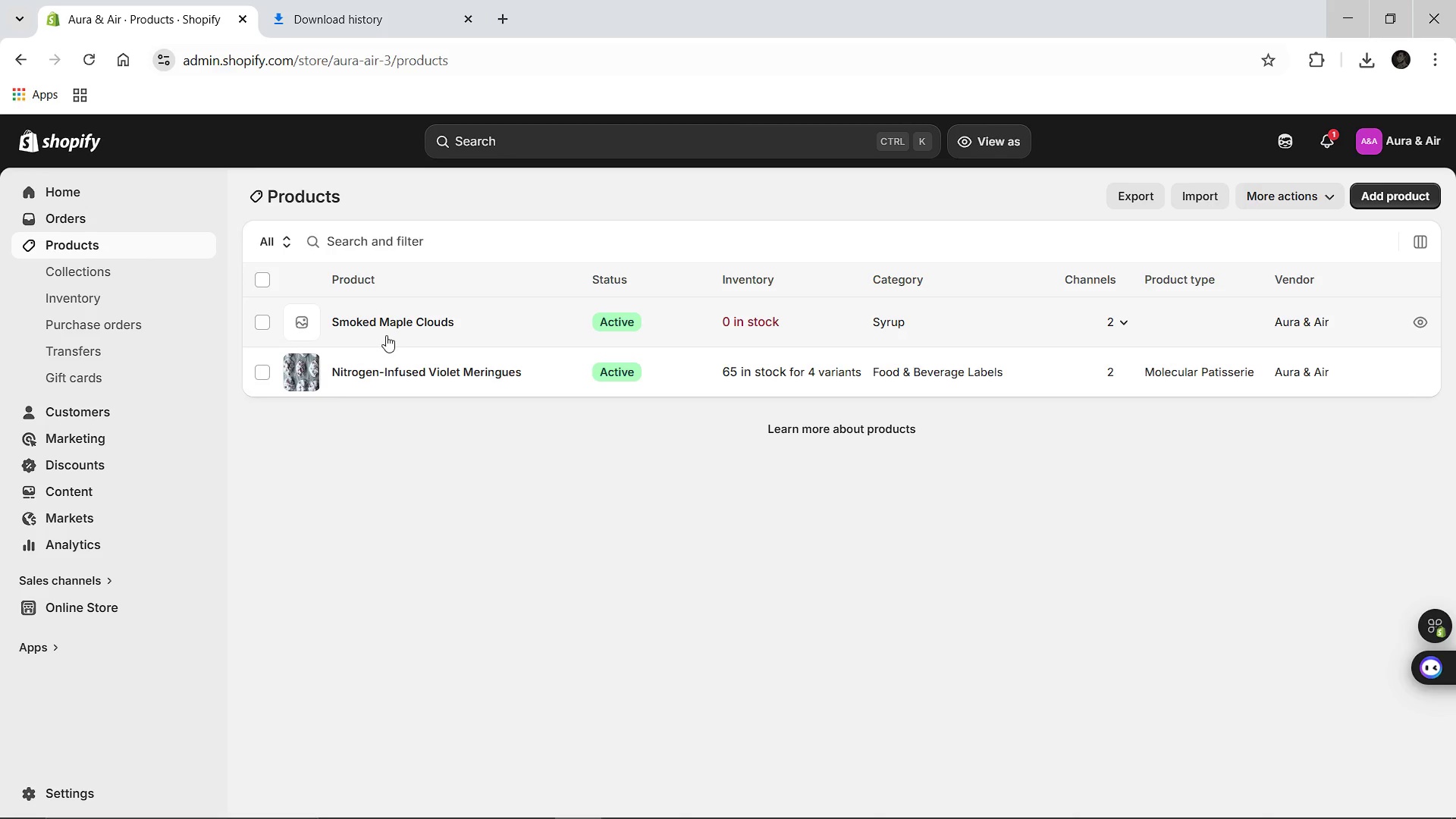 
left_click([388, 327])
 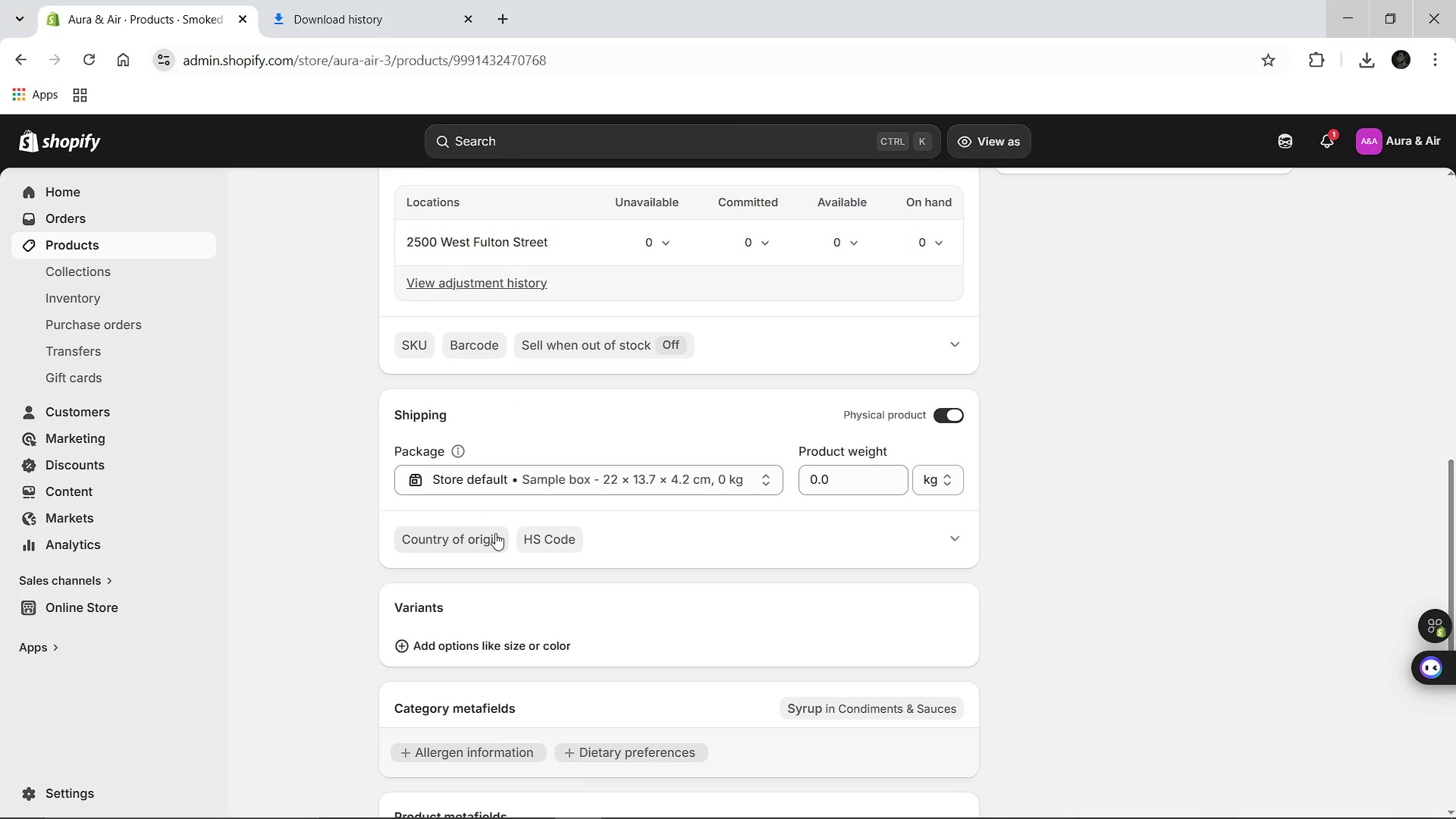 
wait(21.2)
 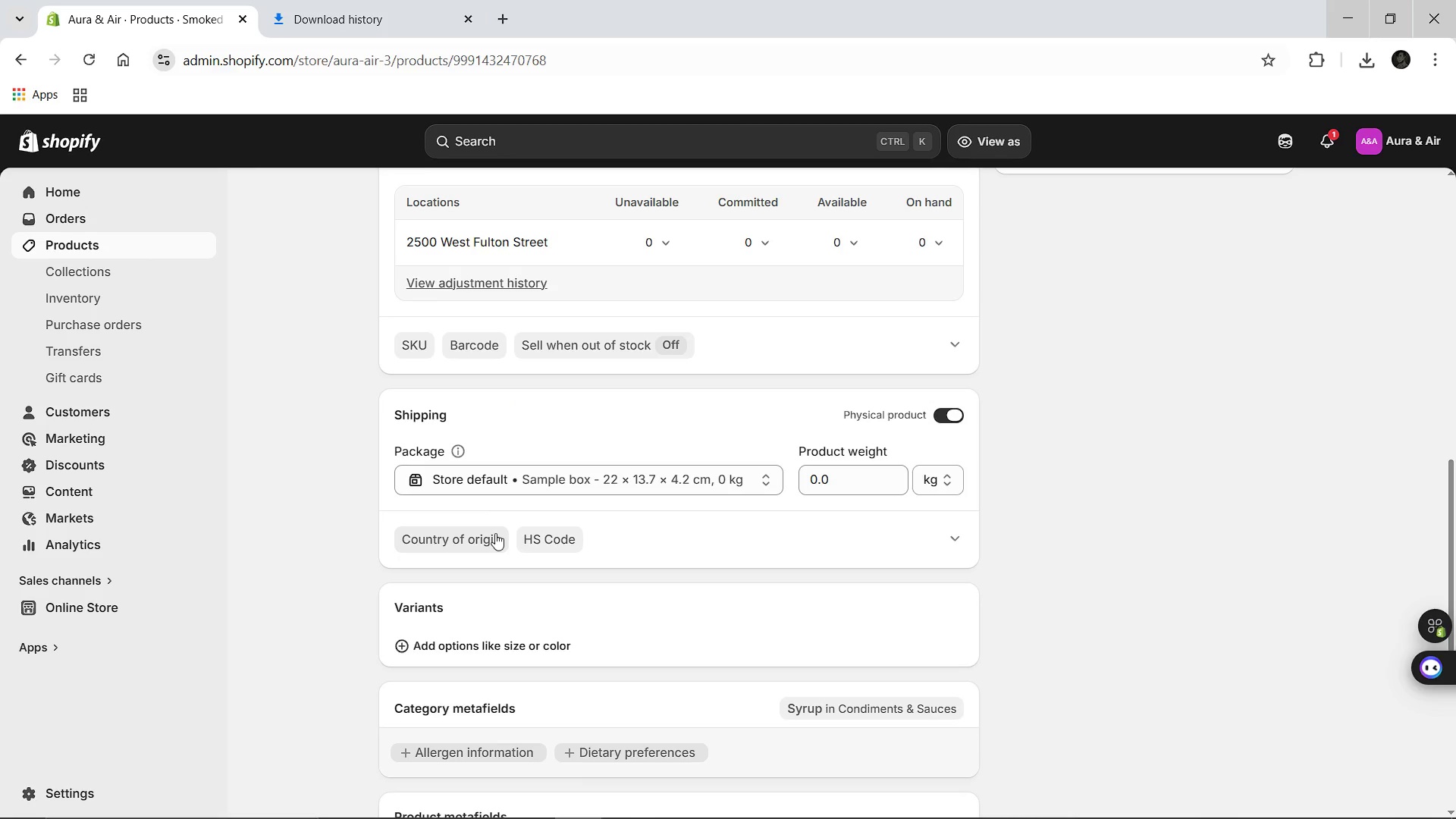 
left_click([441, 647])
 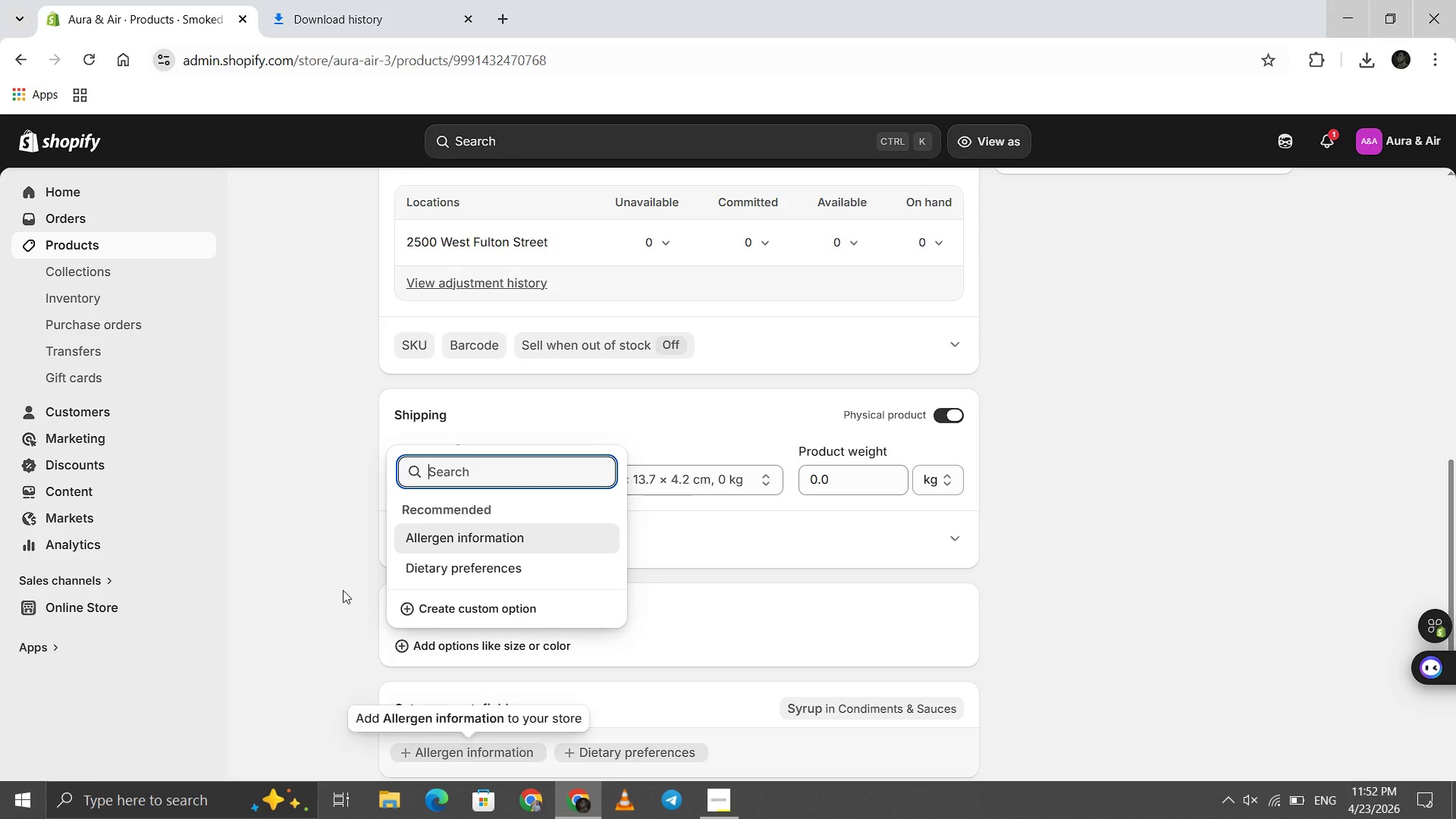 
left_click([442, 598])
 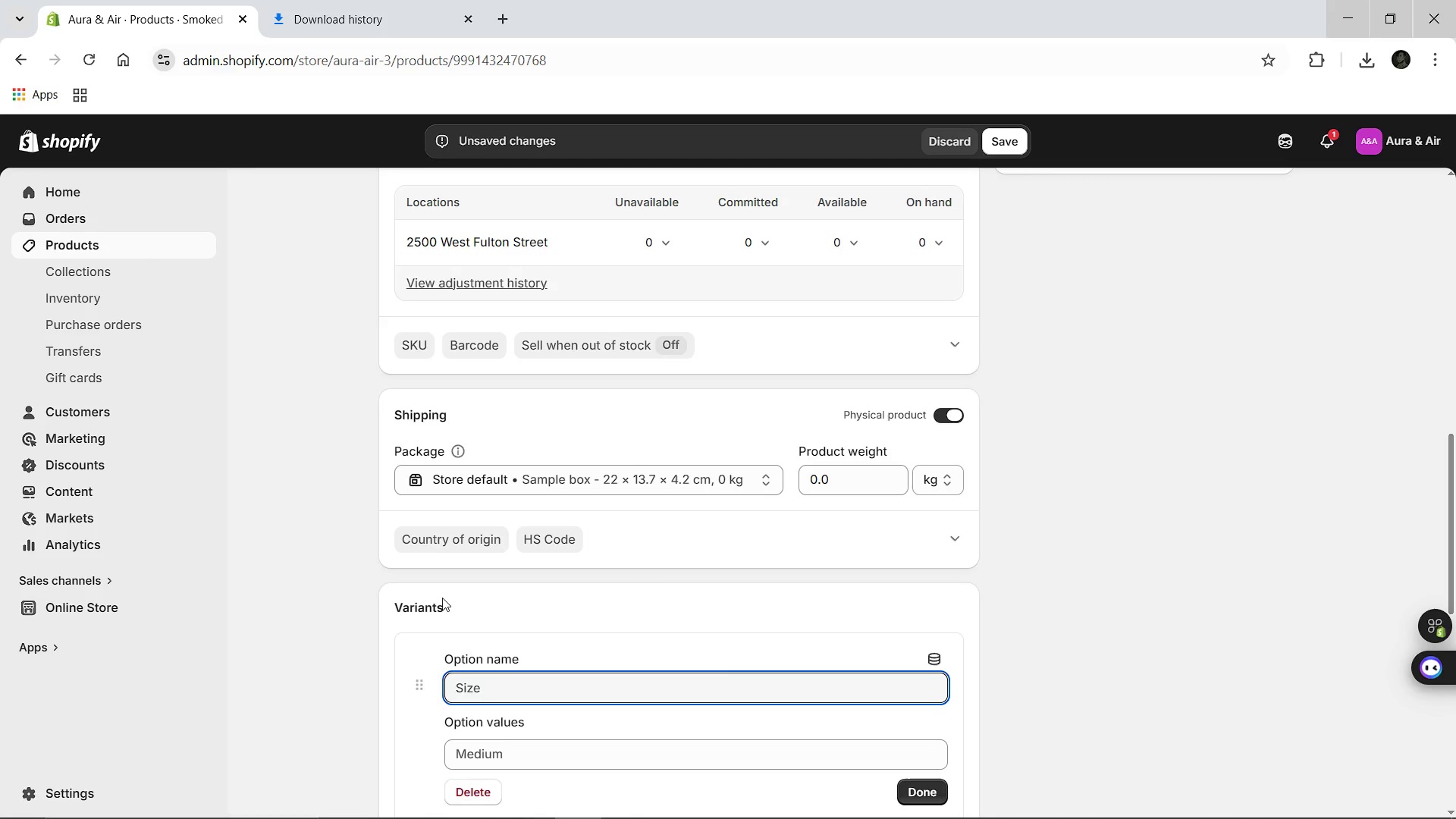 
type(Exo)
key(Backspace)
type(perience Type)
 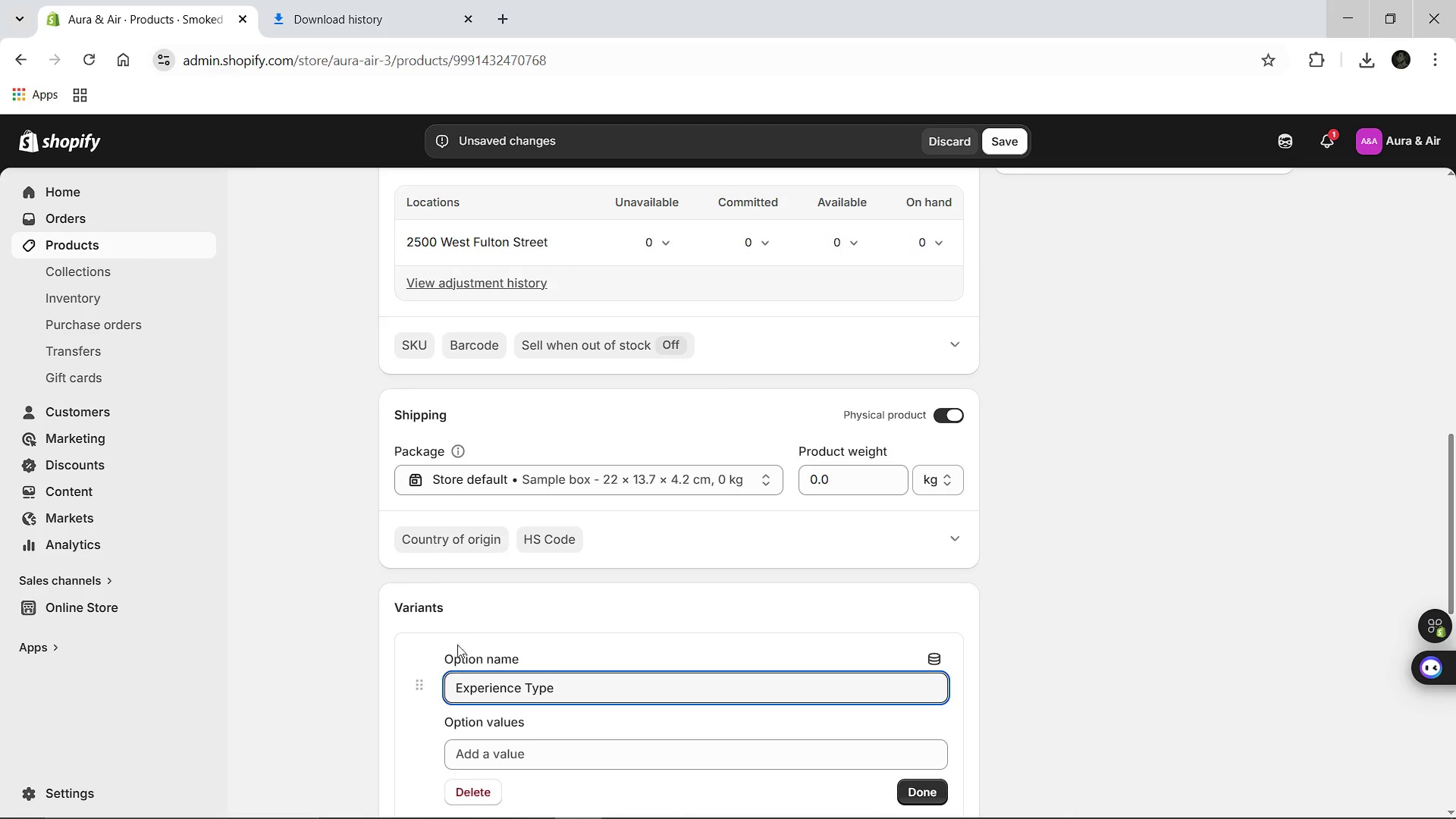 
left_click([500, 752])
 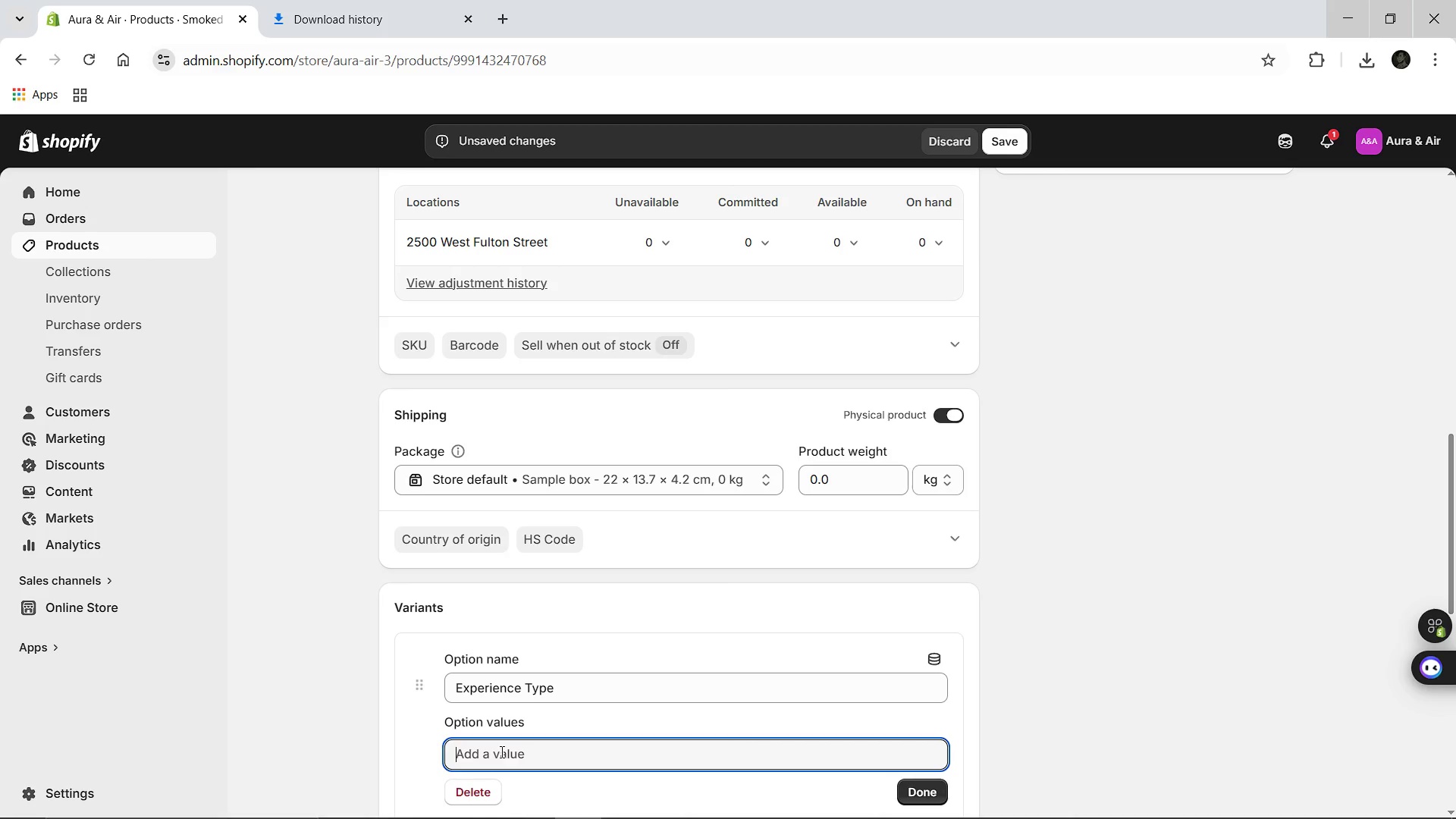 
type(Standard Gift)
 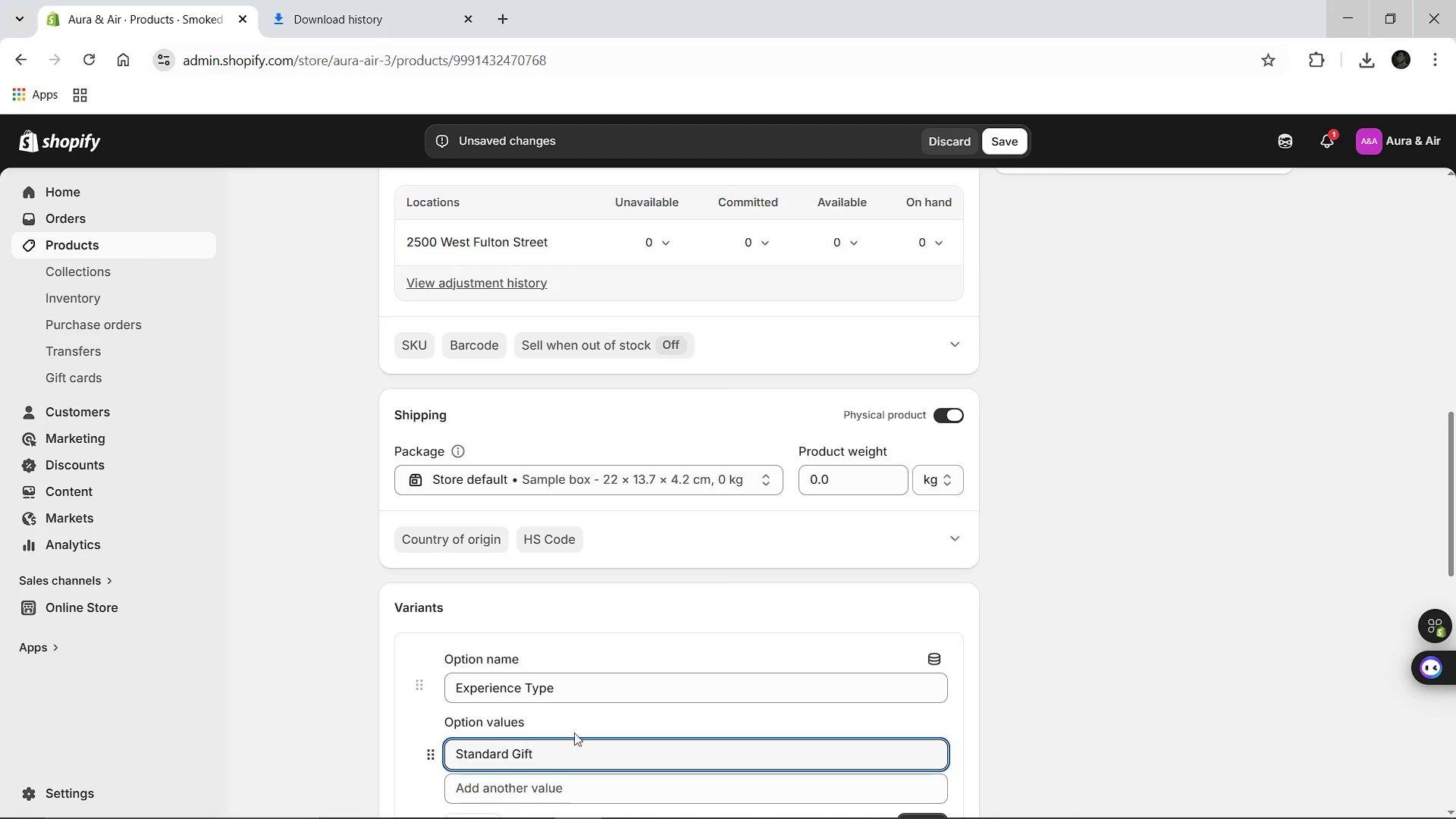 
left_click([628, 615])
 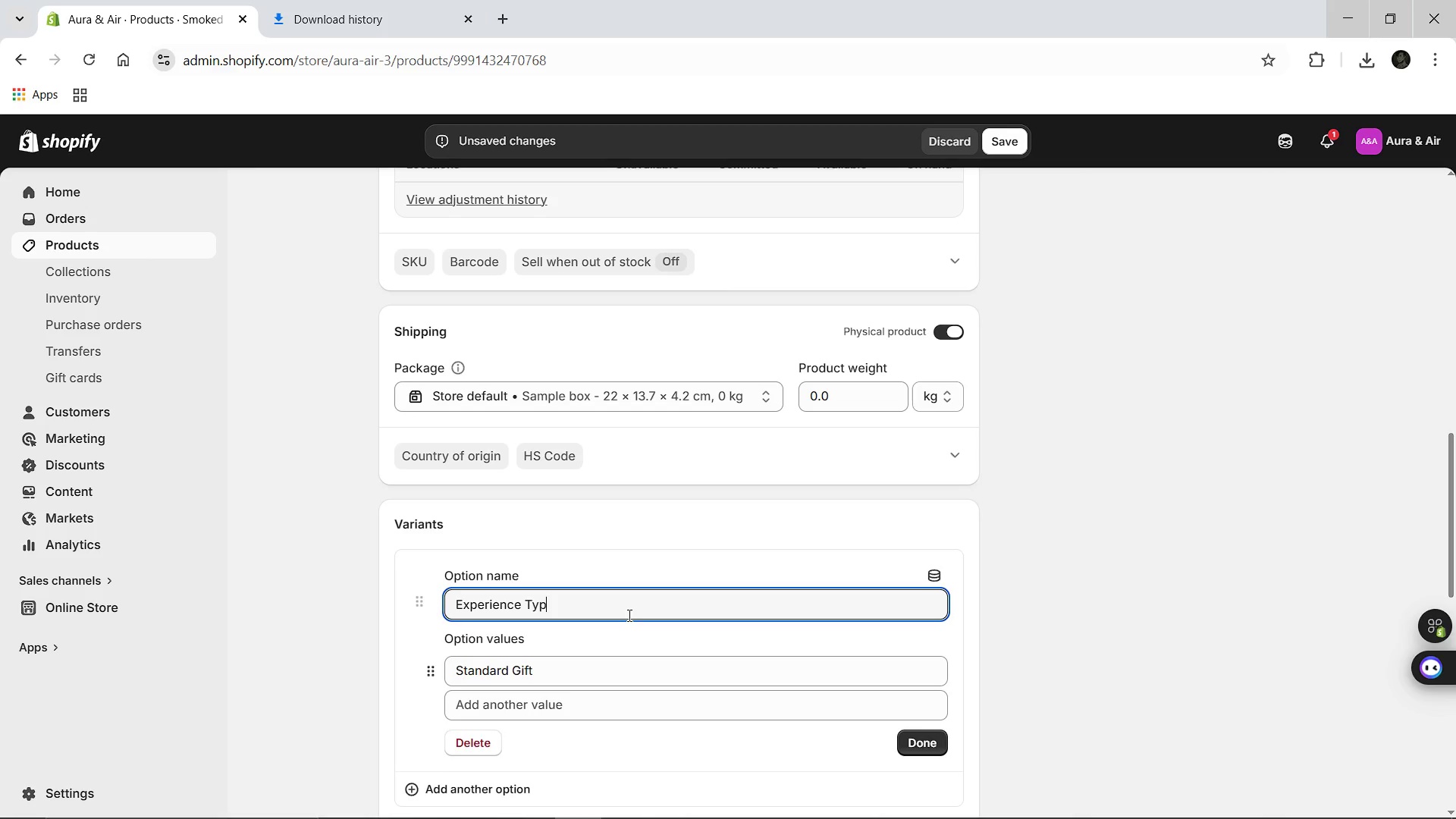 
key(Backspace)
 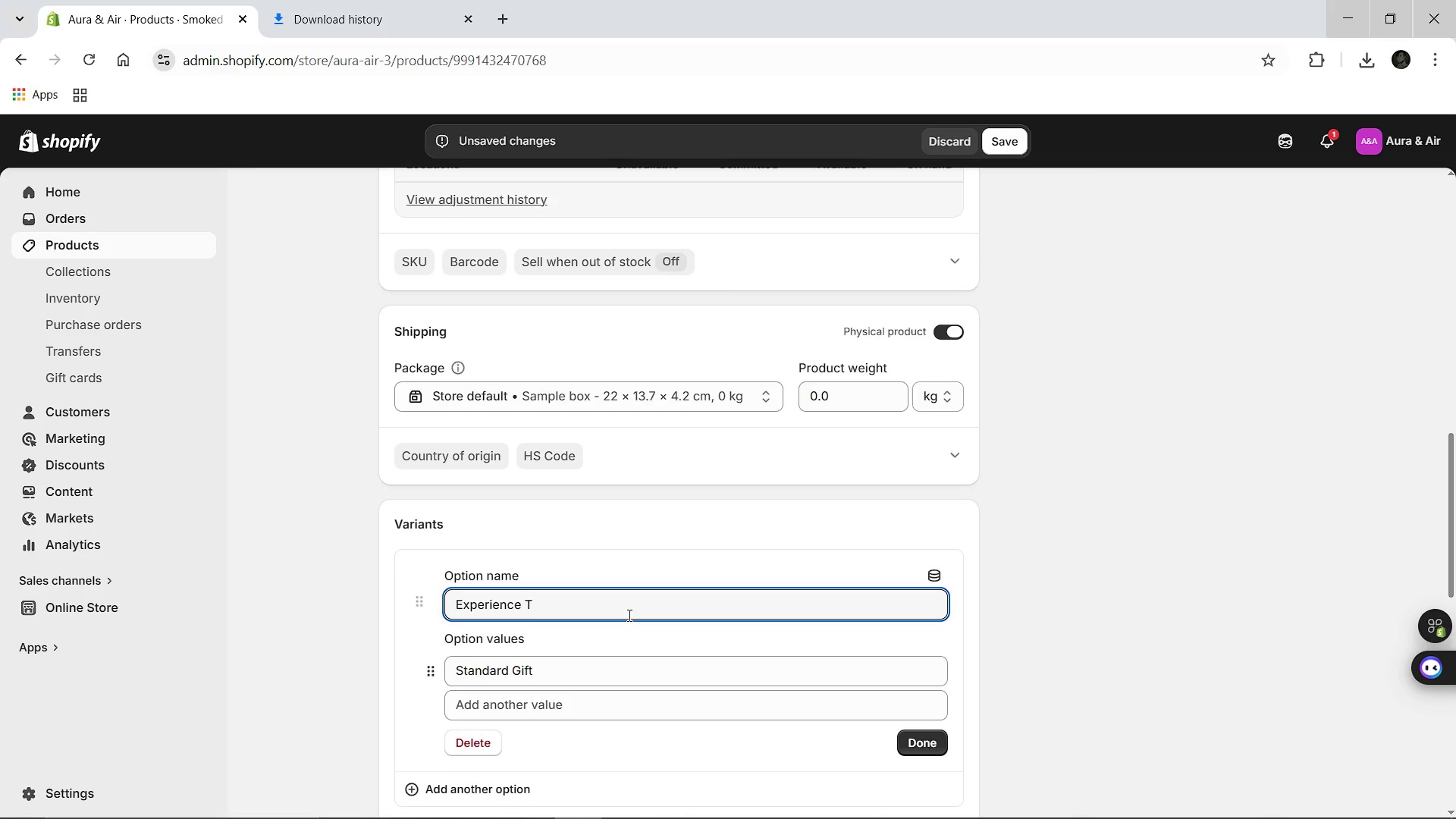 
key(Backspace)
 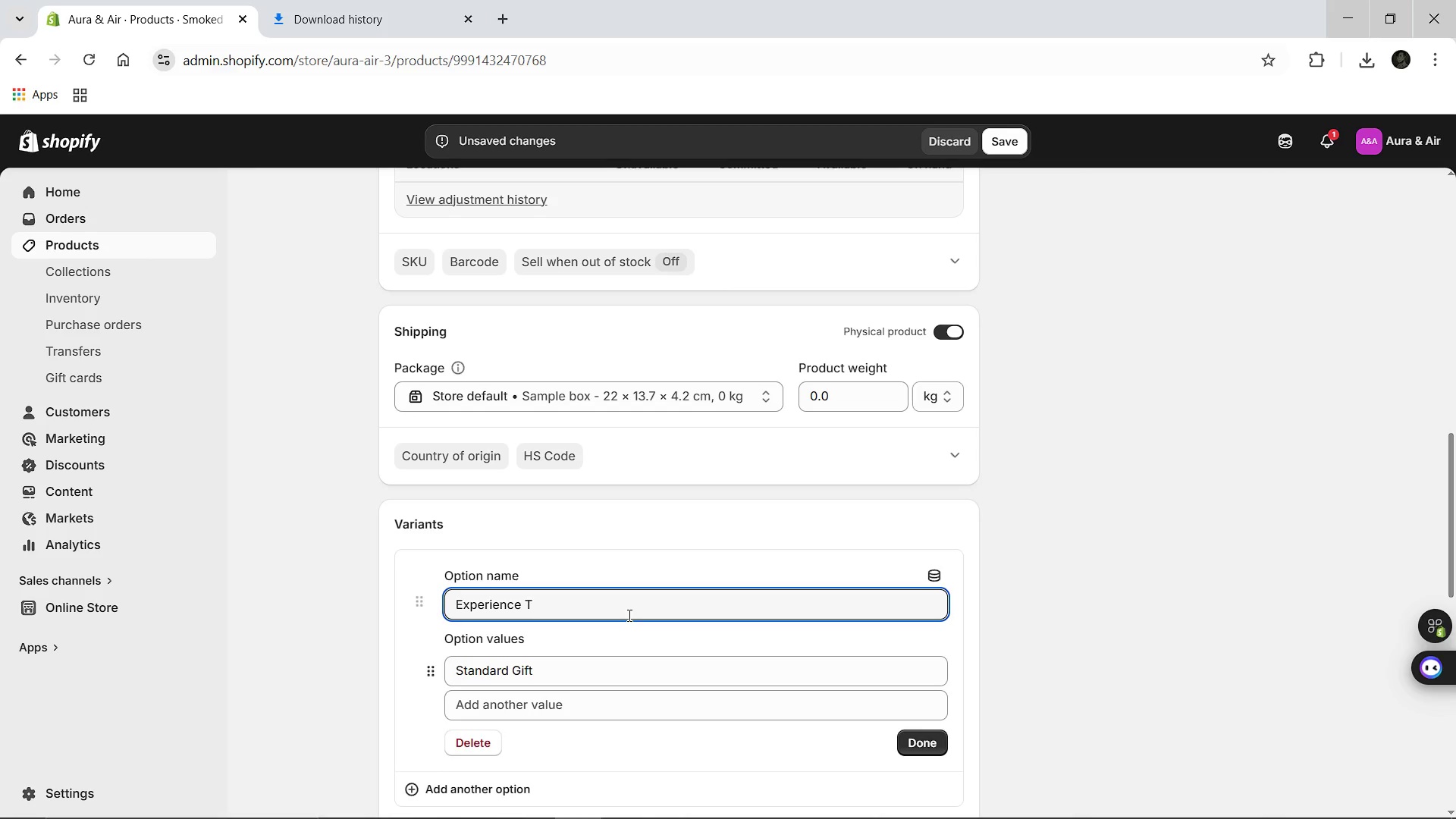 
key(Backspace)
 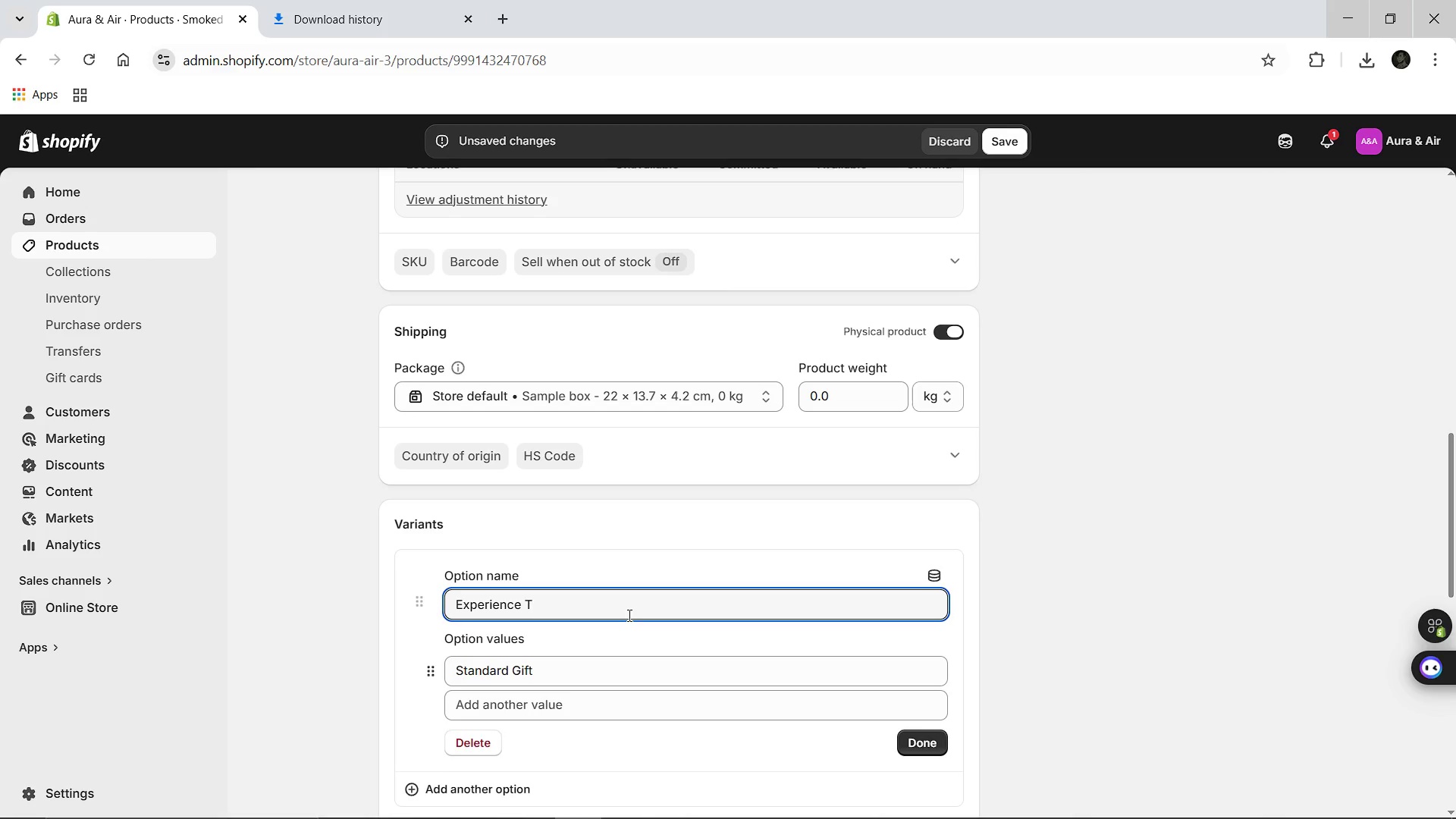 
key(Backspace)
 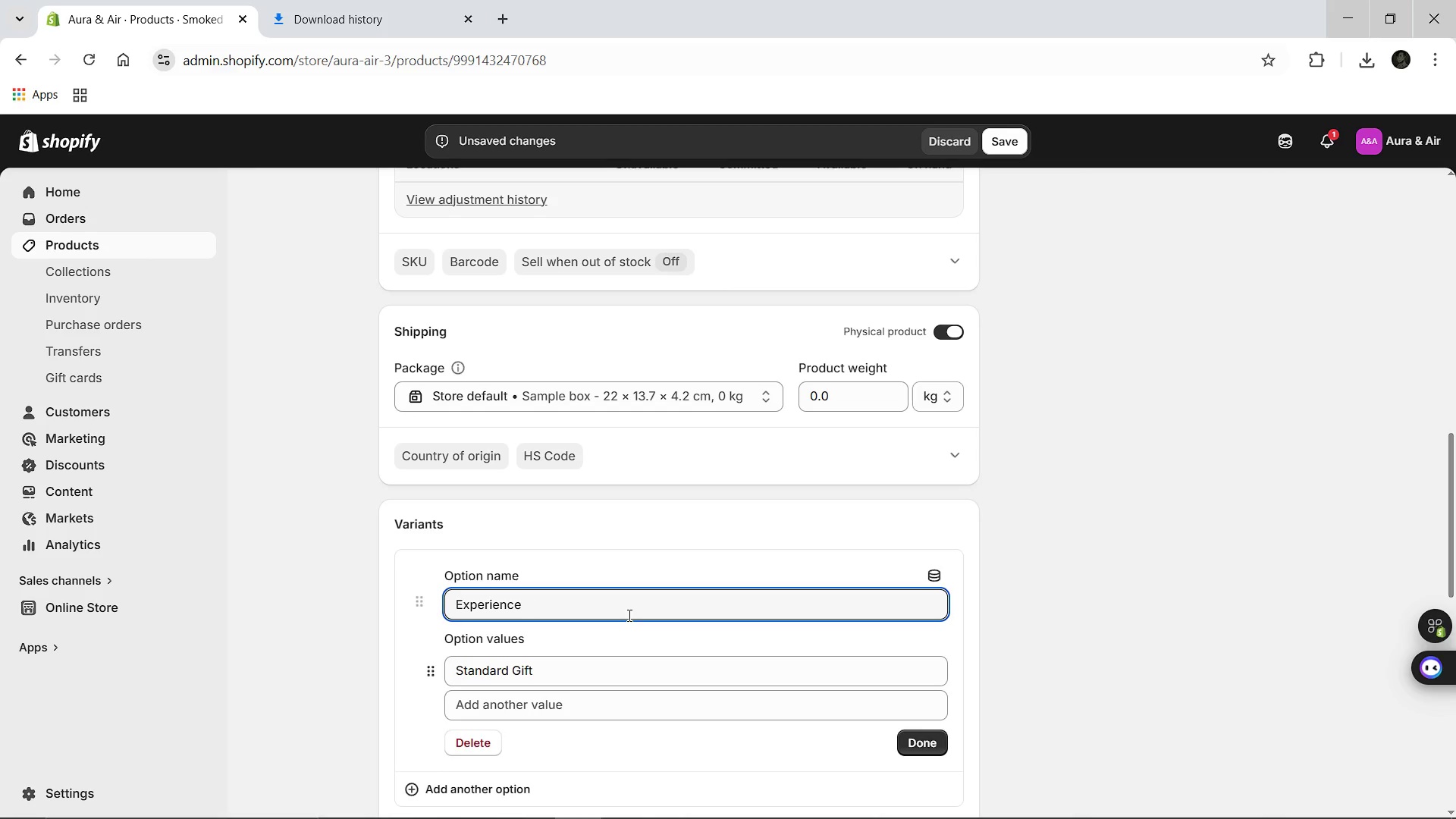 
key(Backspace)
 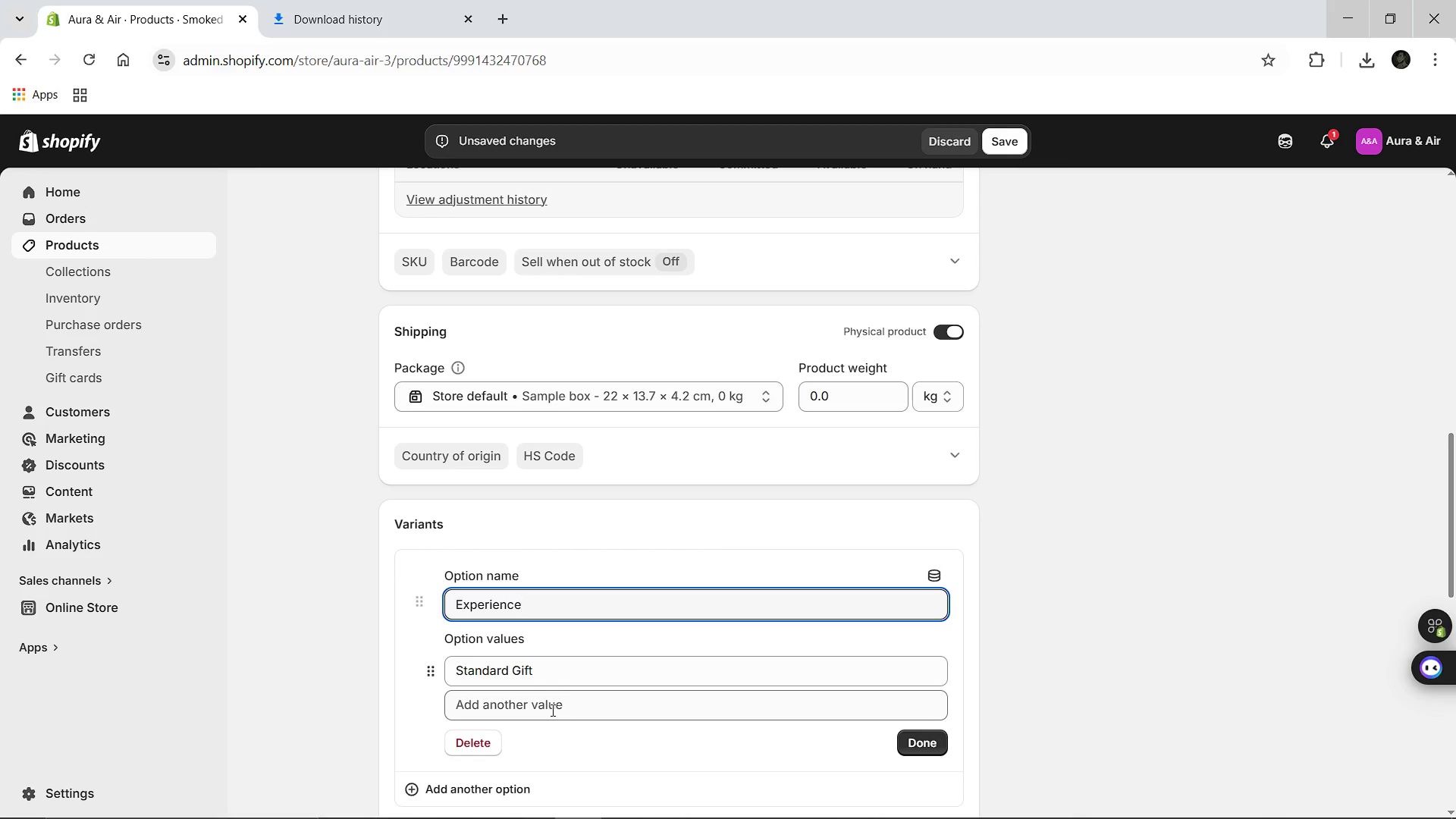 
left_click([551, 710])
 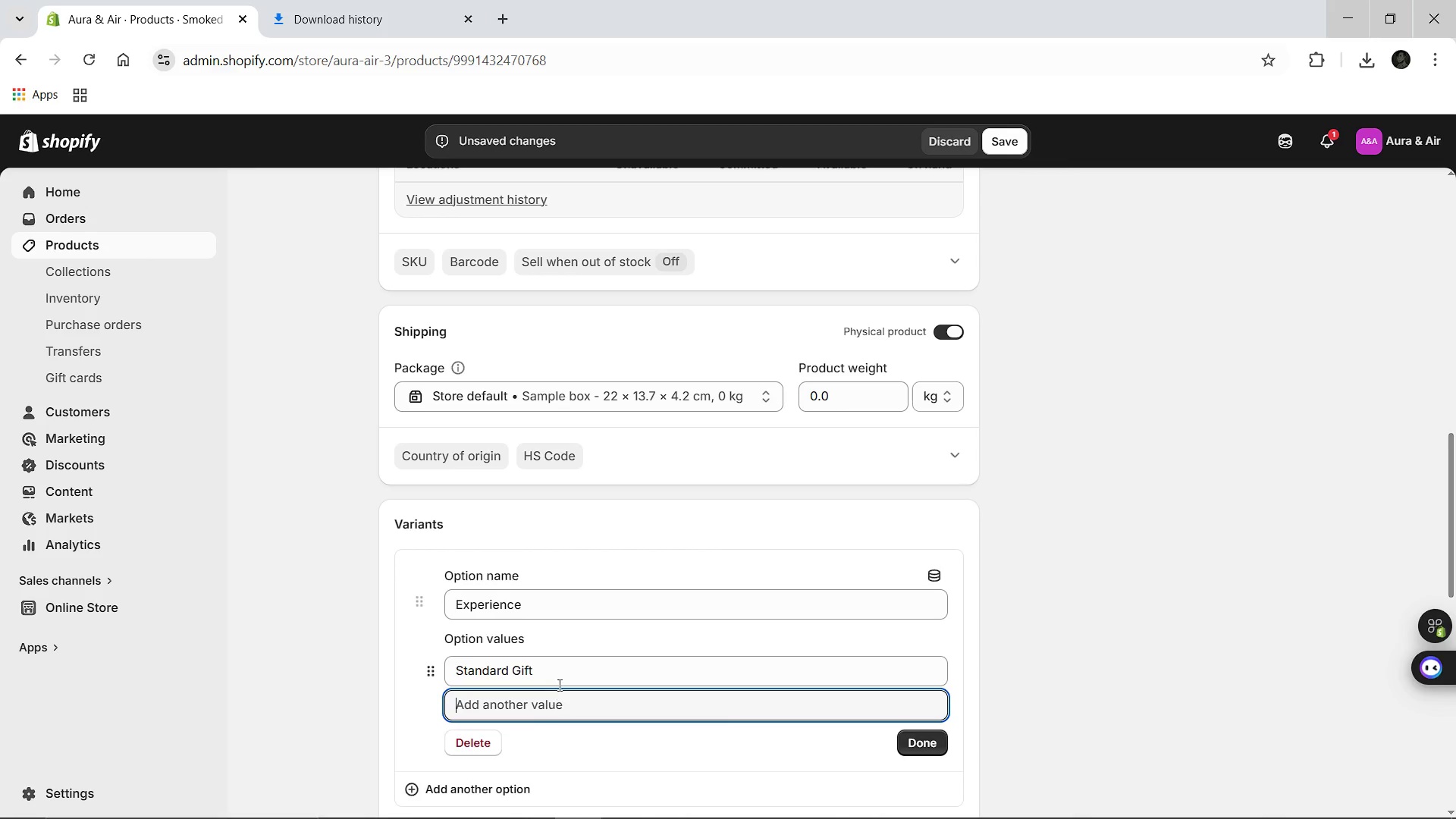 
left_click([566, 664])
 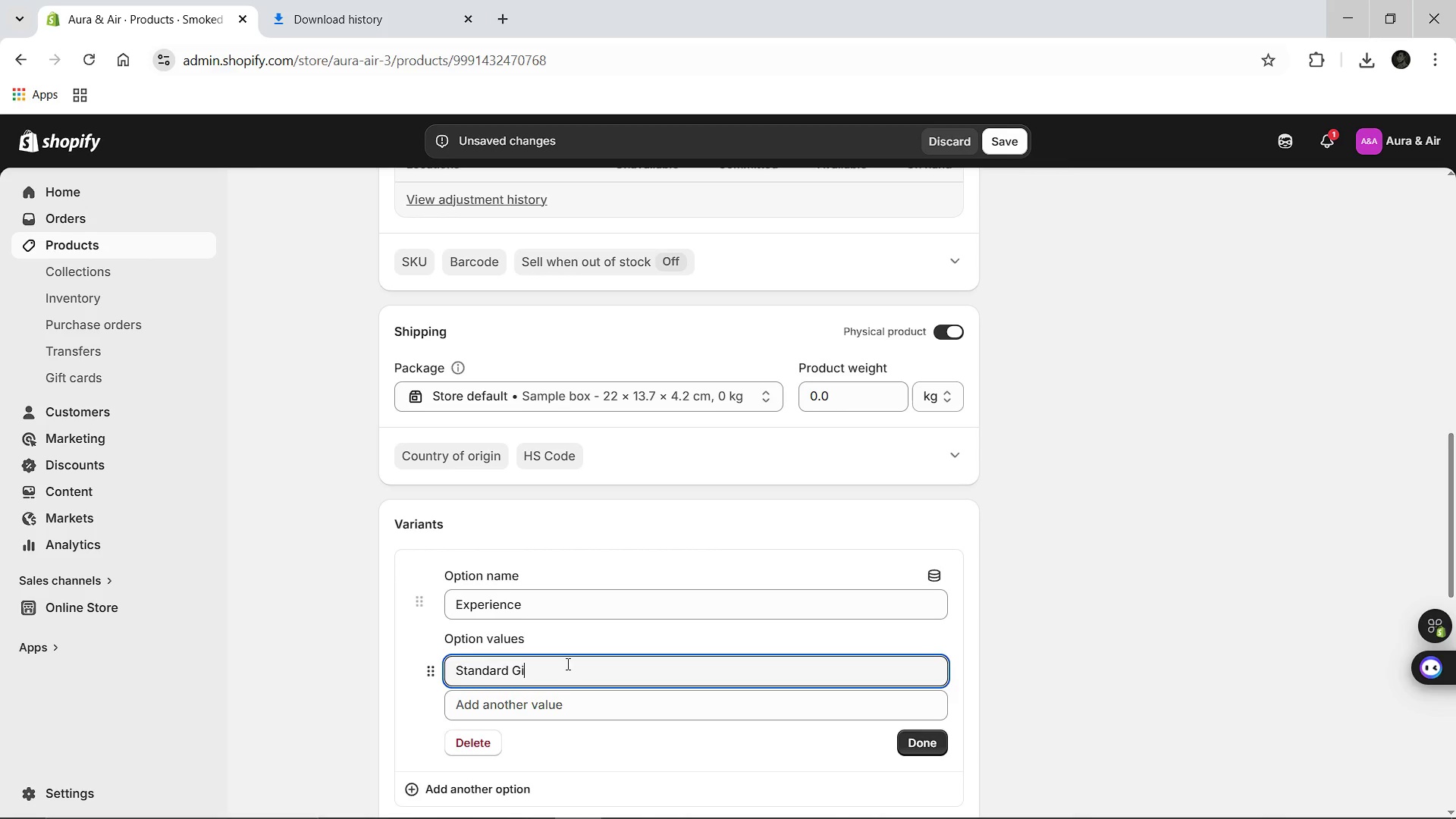 
key(Backspace)
 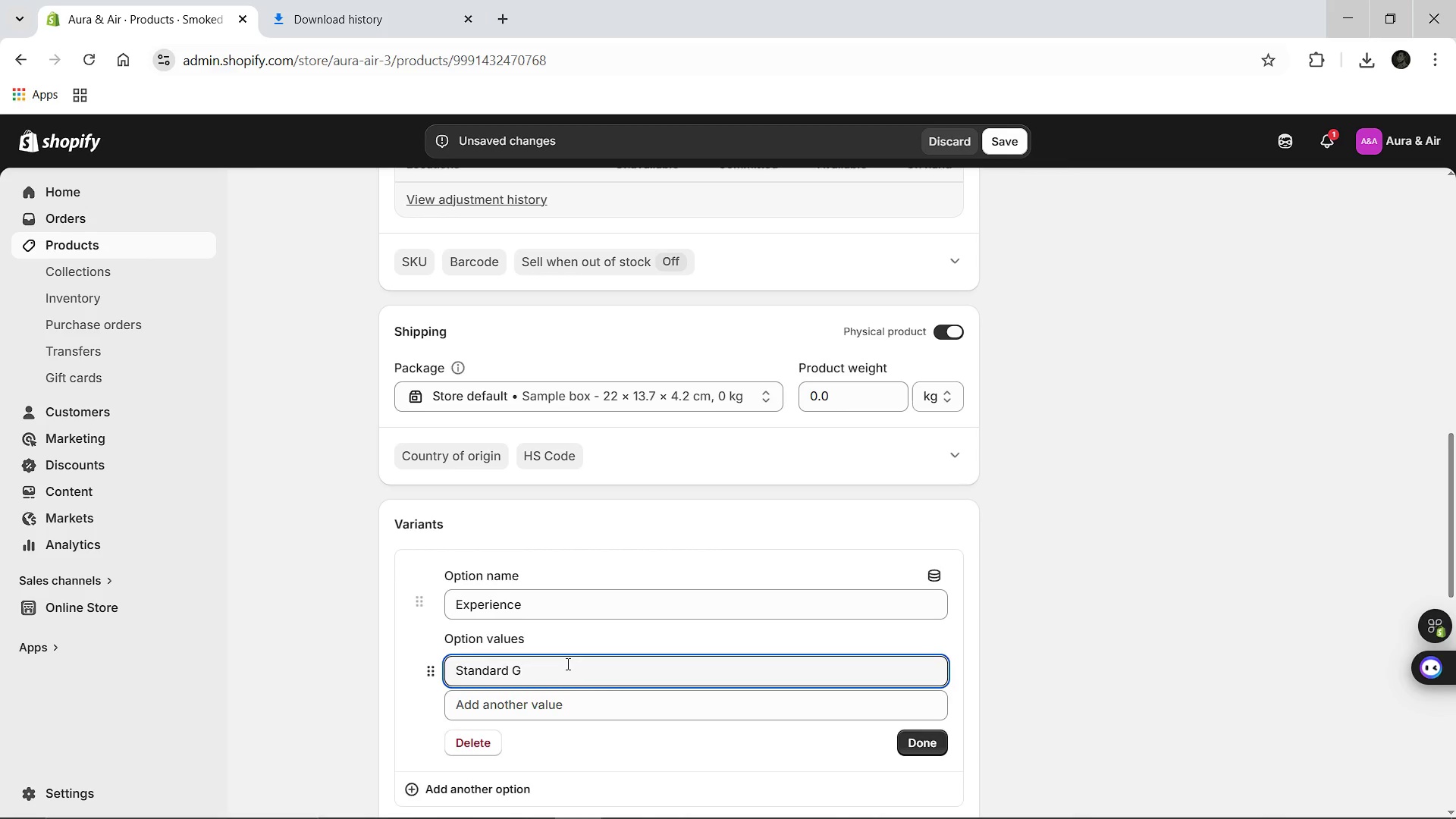 
key(Backspace)
 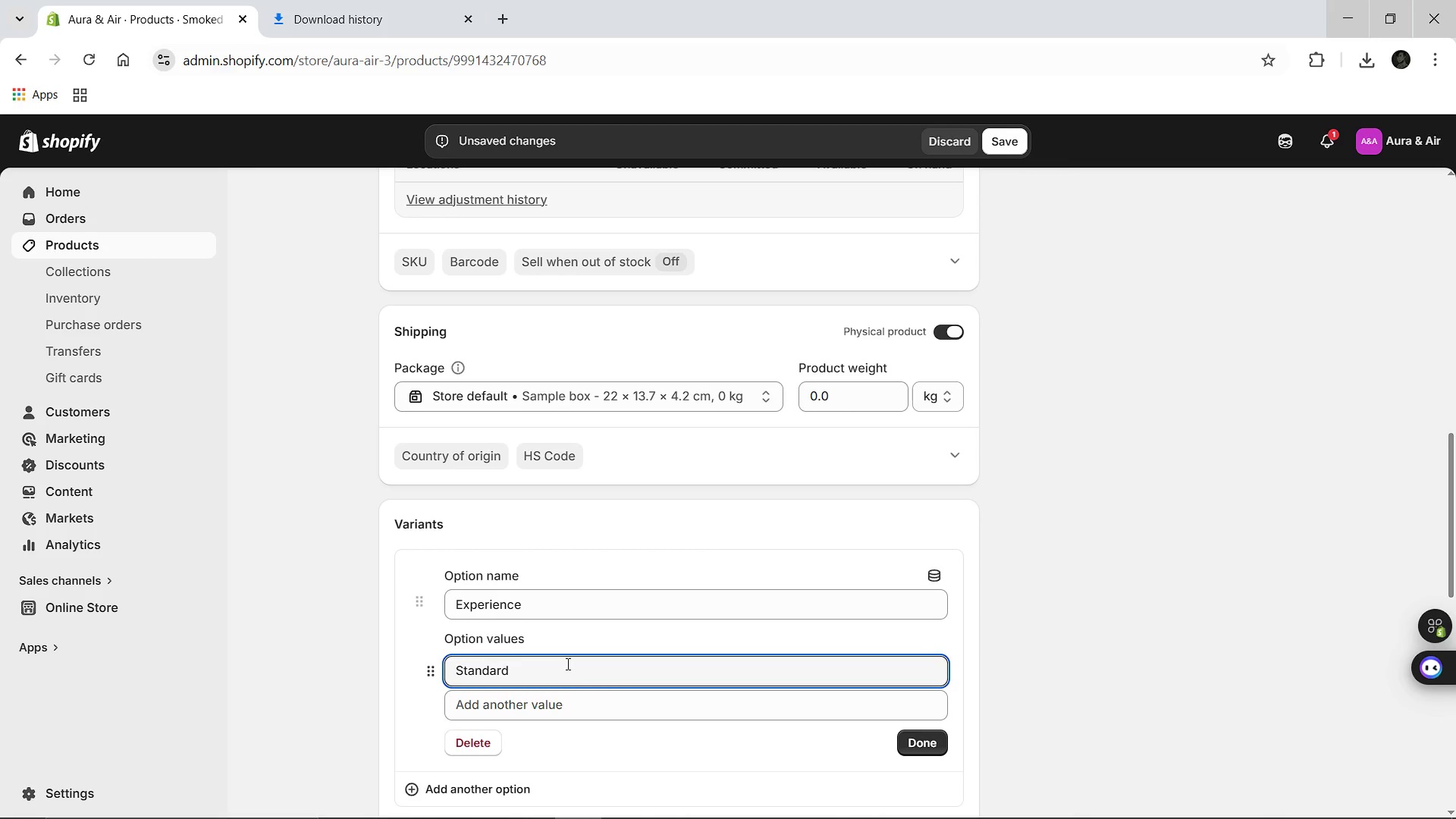 
key(Backspace)
 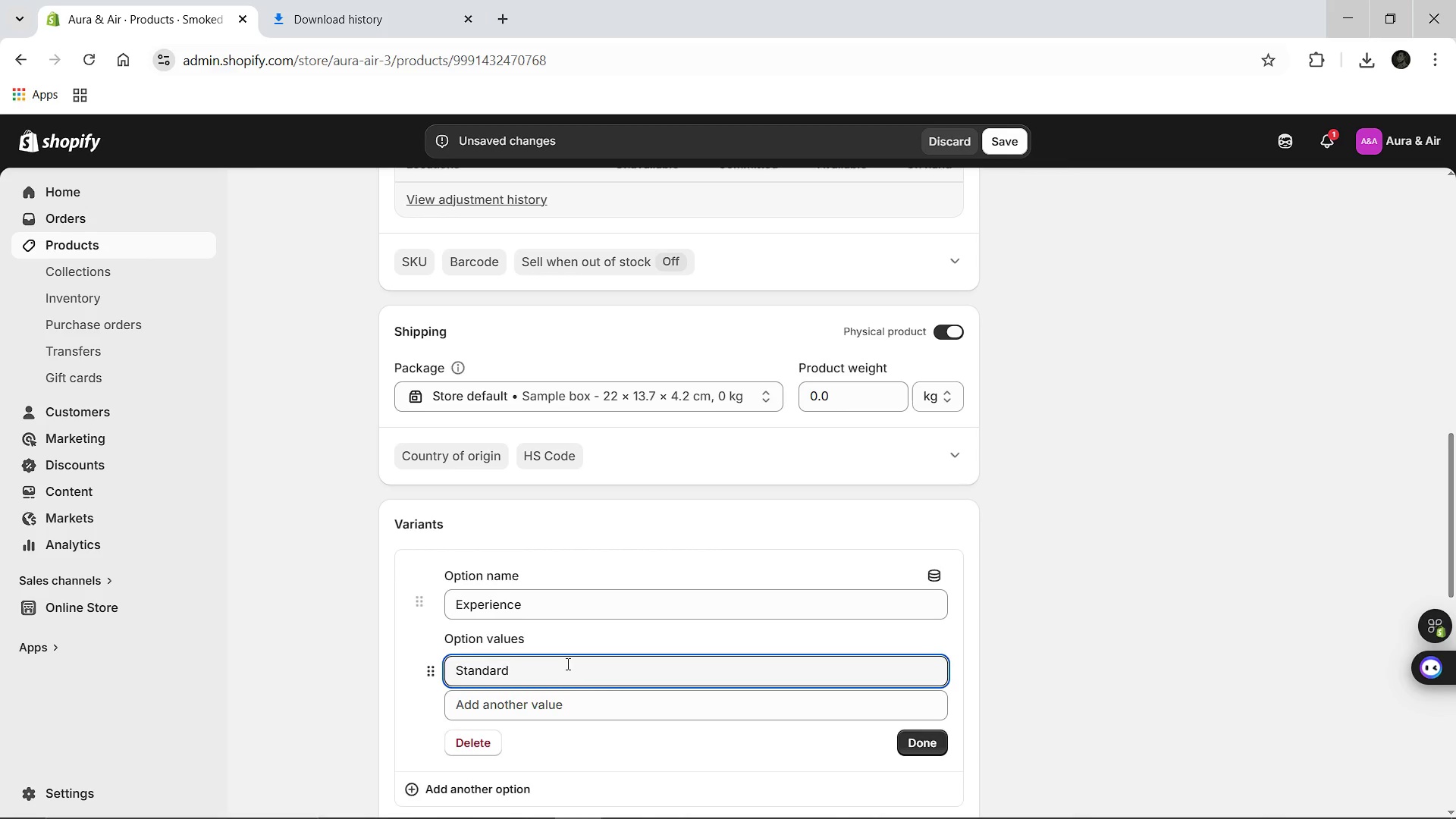 
key(Backspace)
 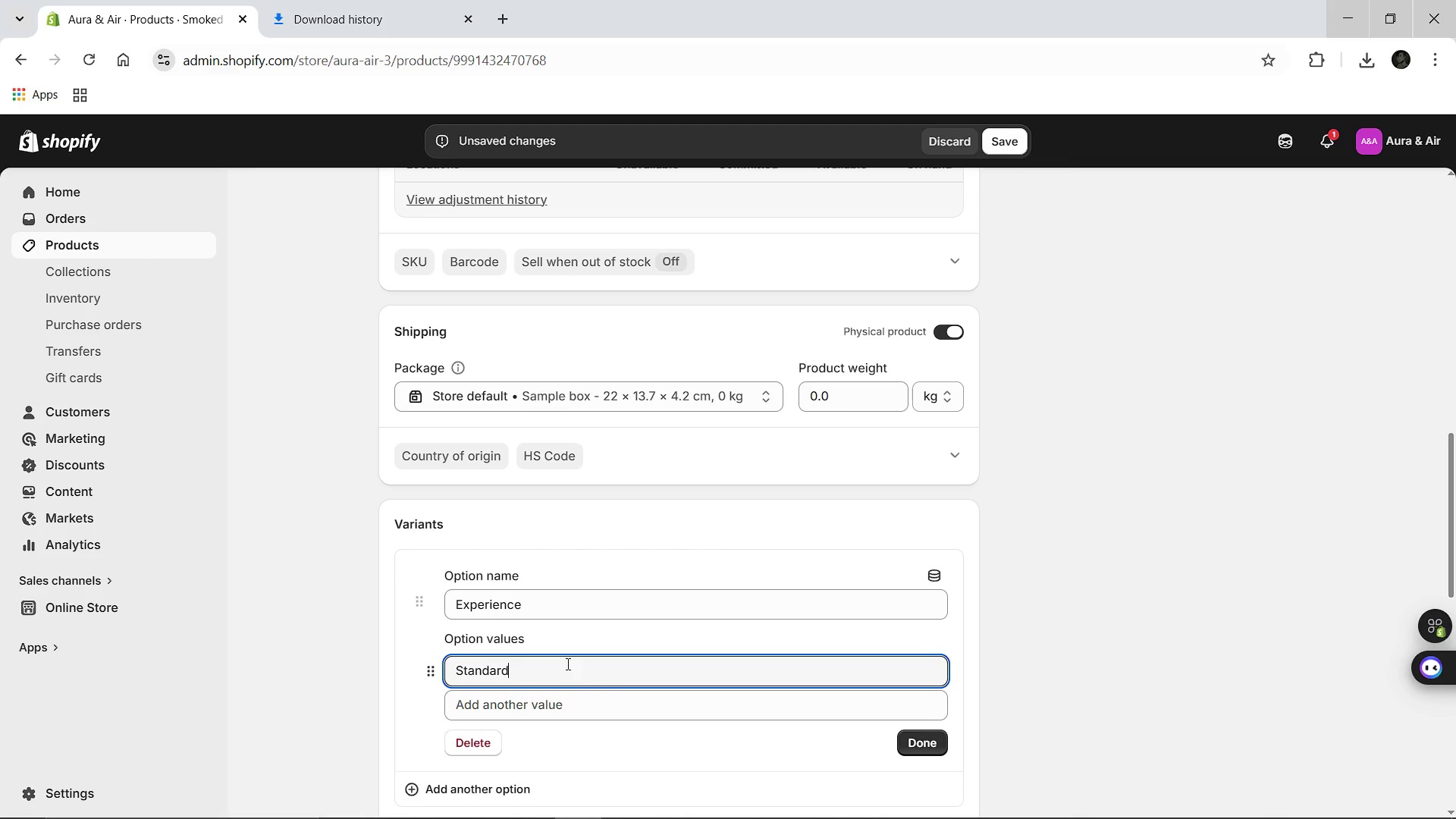 
key(Backspace)
 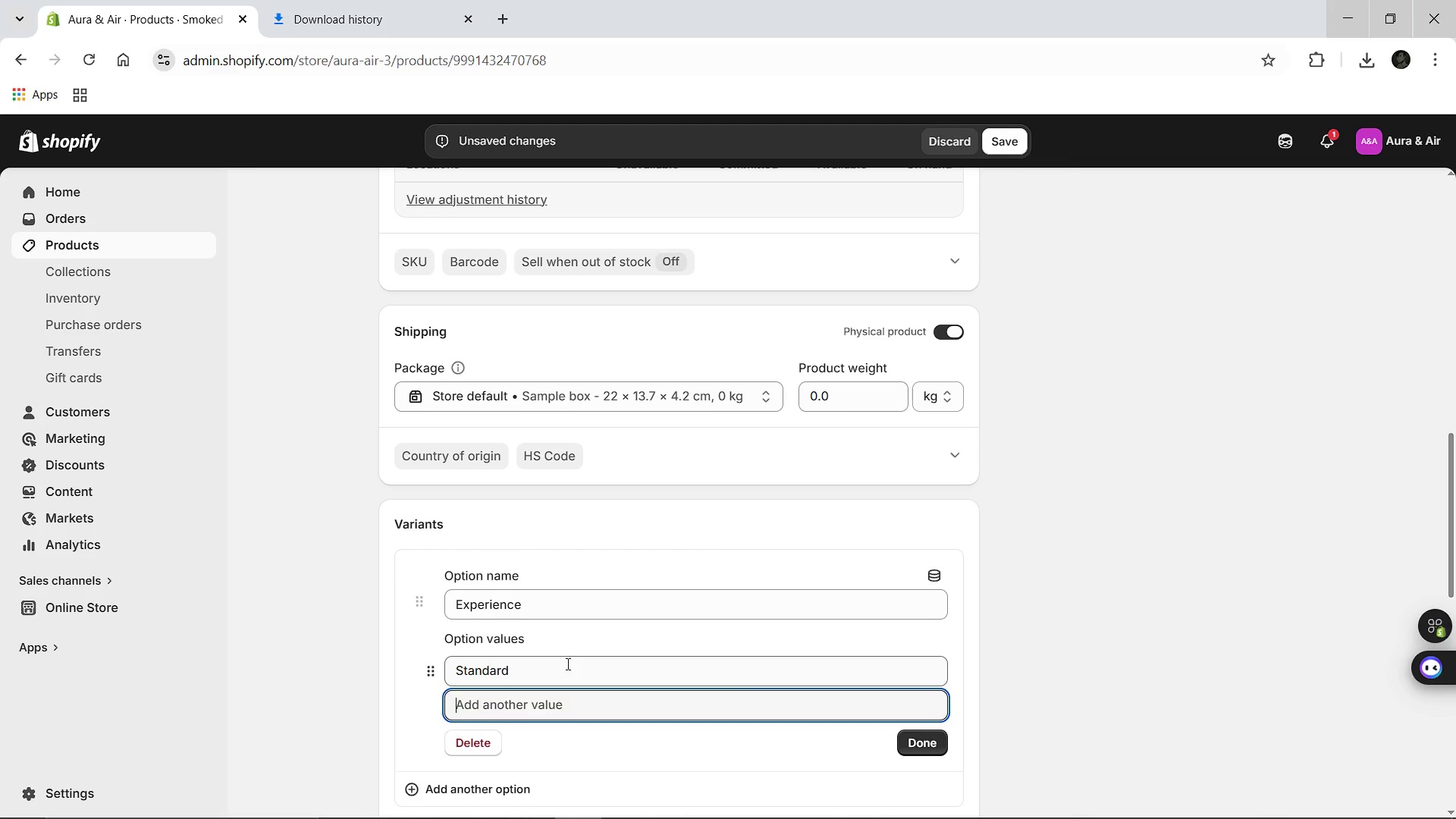 
key(Enter)
 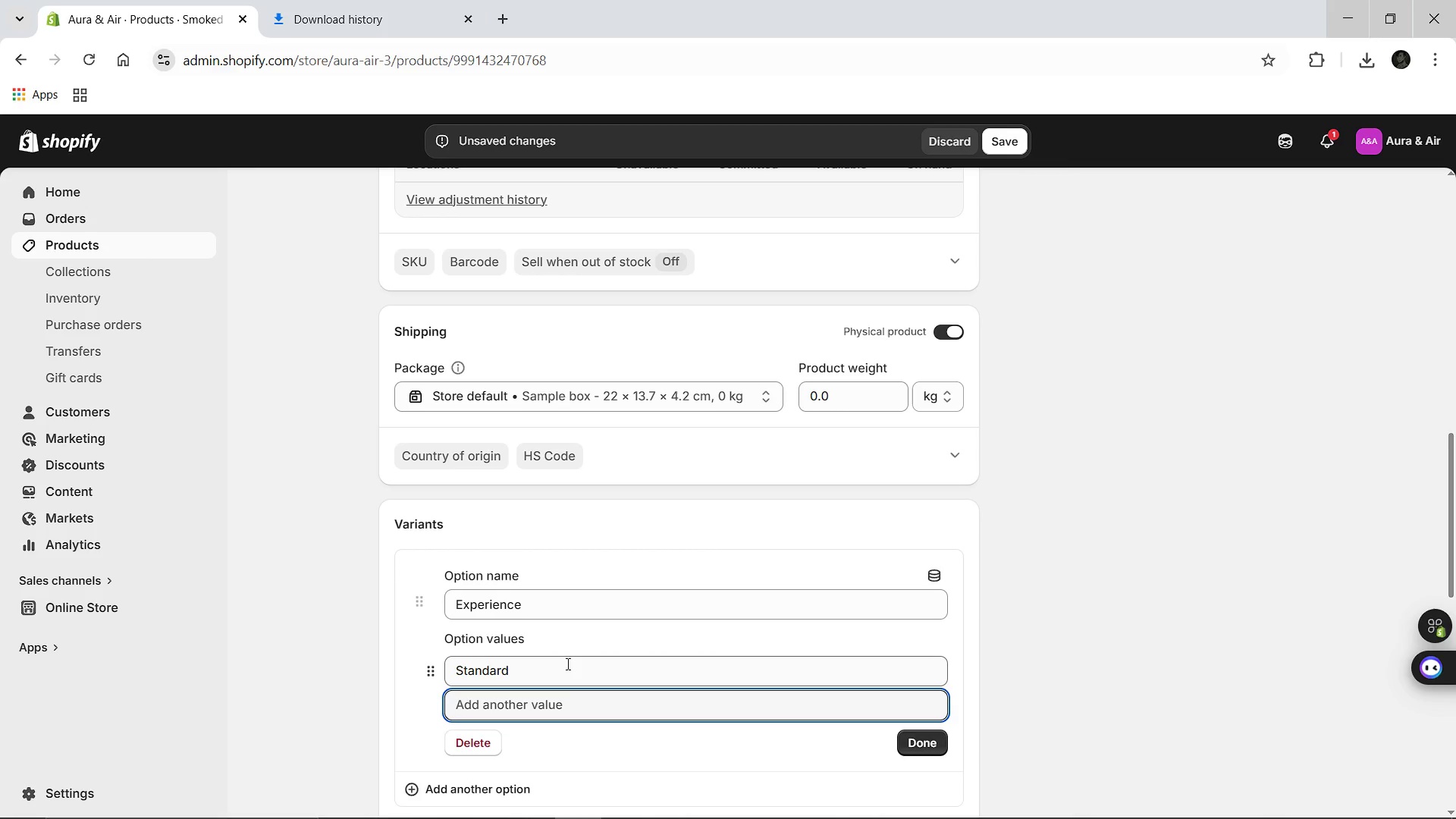 
type(Gift Ritual)
 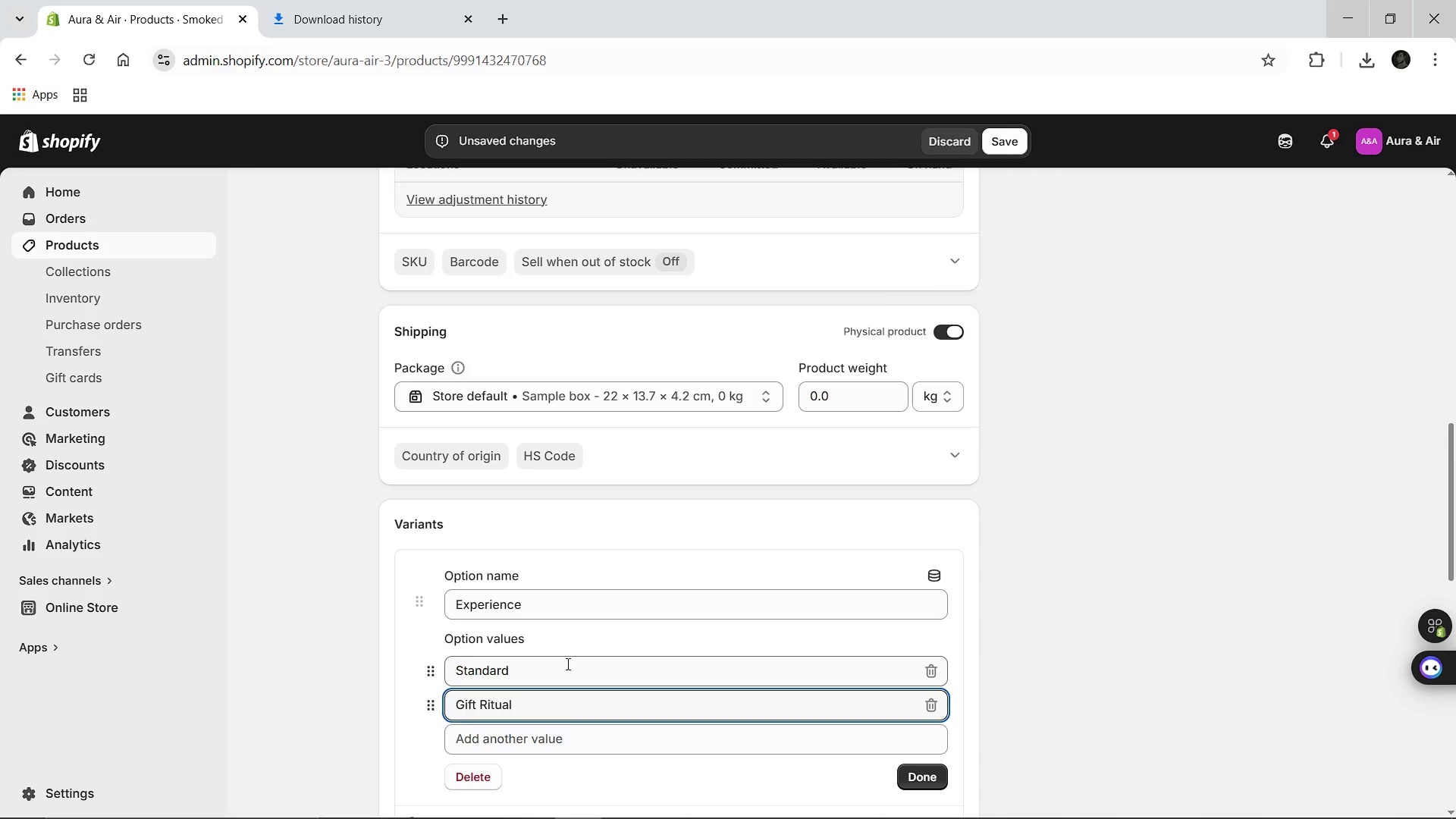 
wait(7.41)
 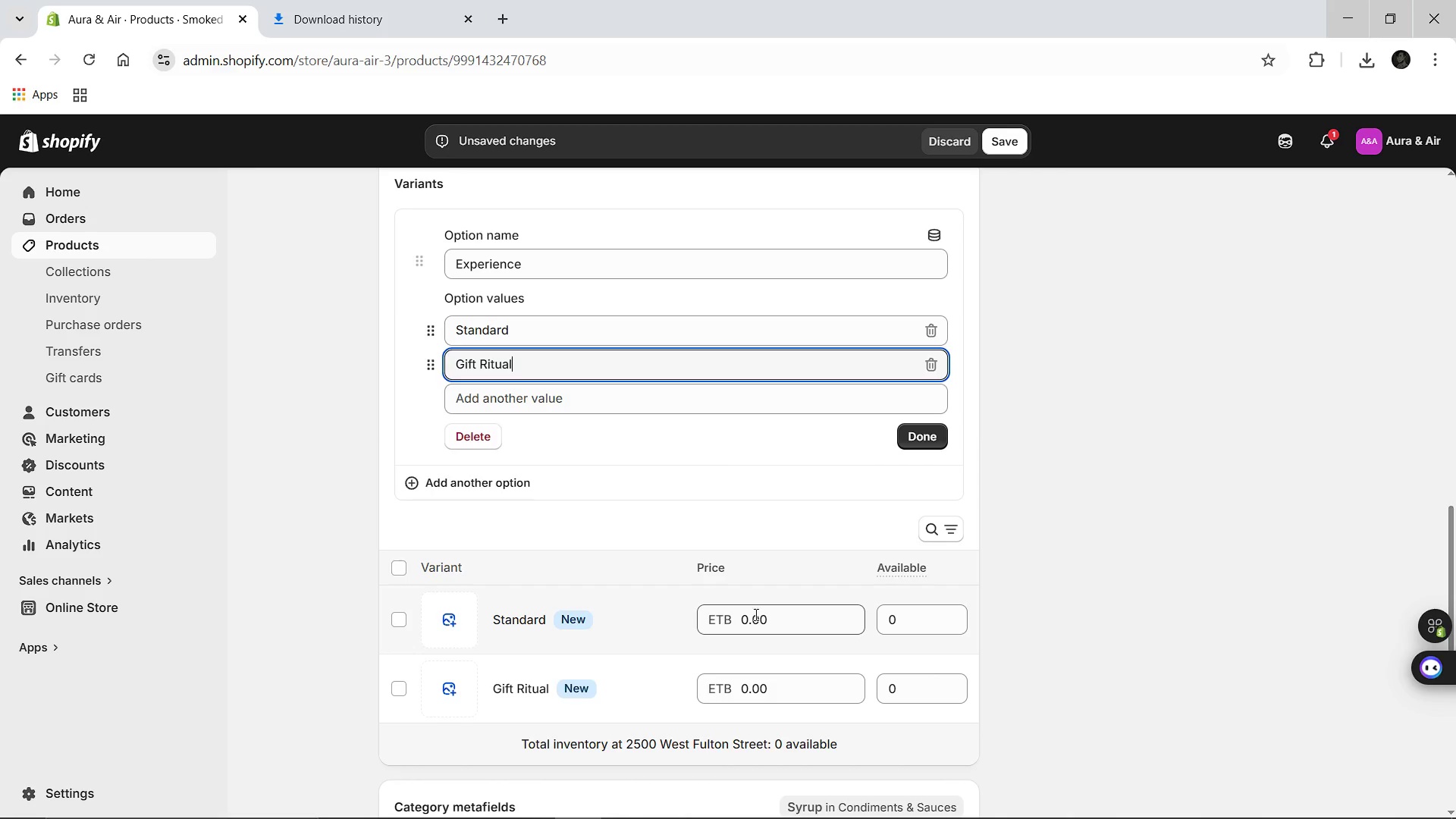 
left_click([919, 435])
 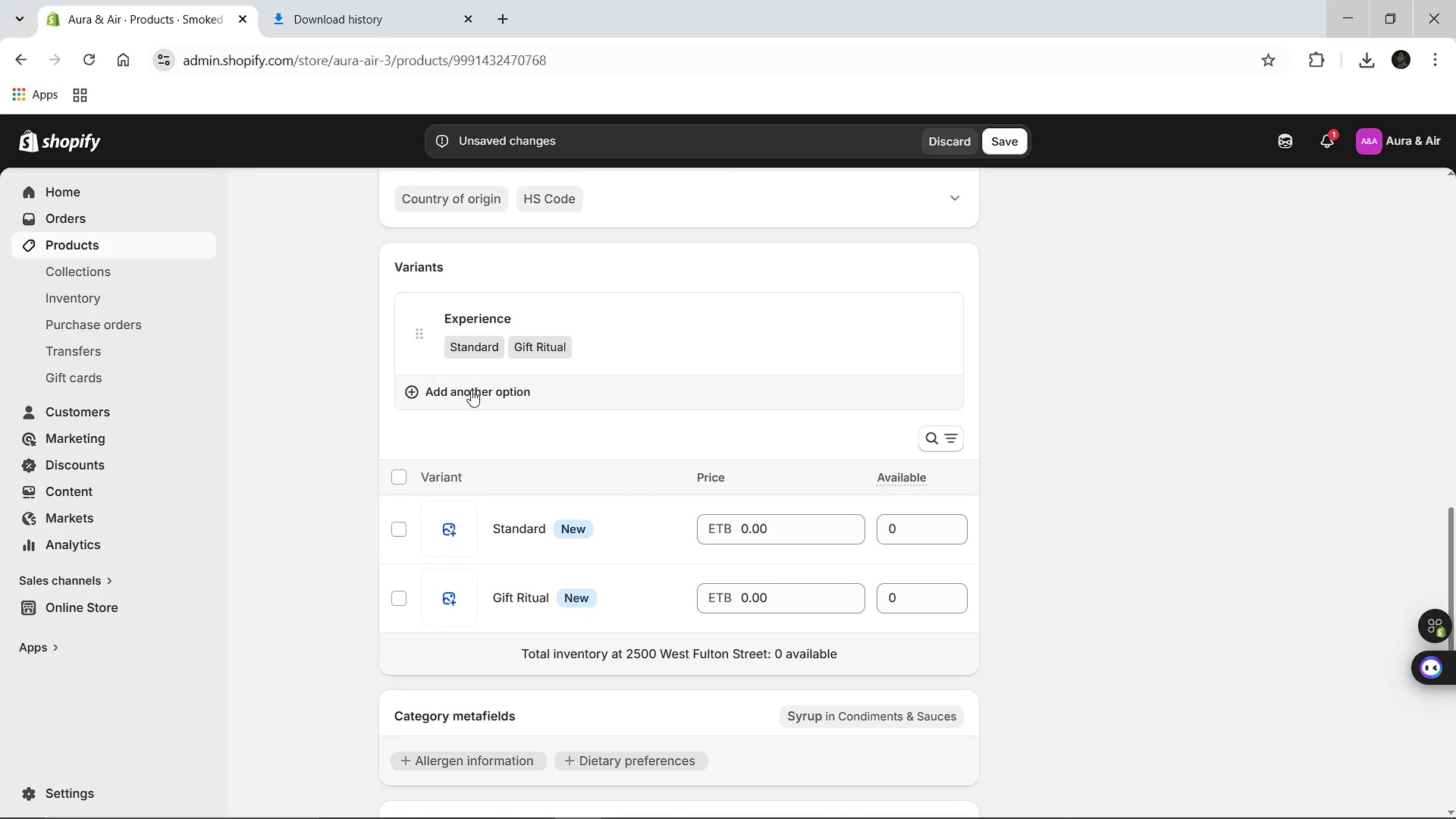 
left_click([471, 390])
 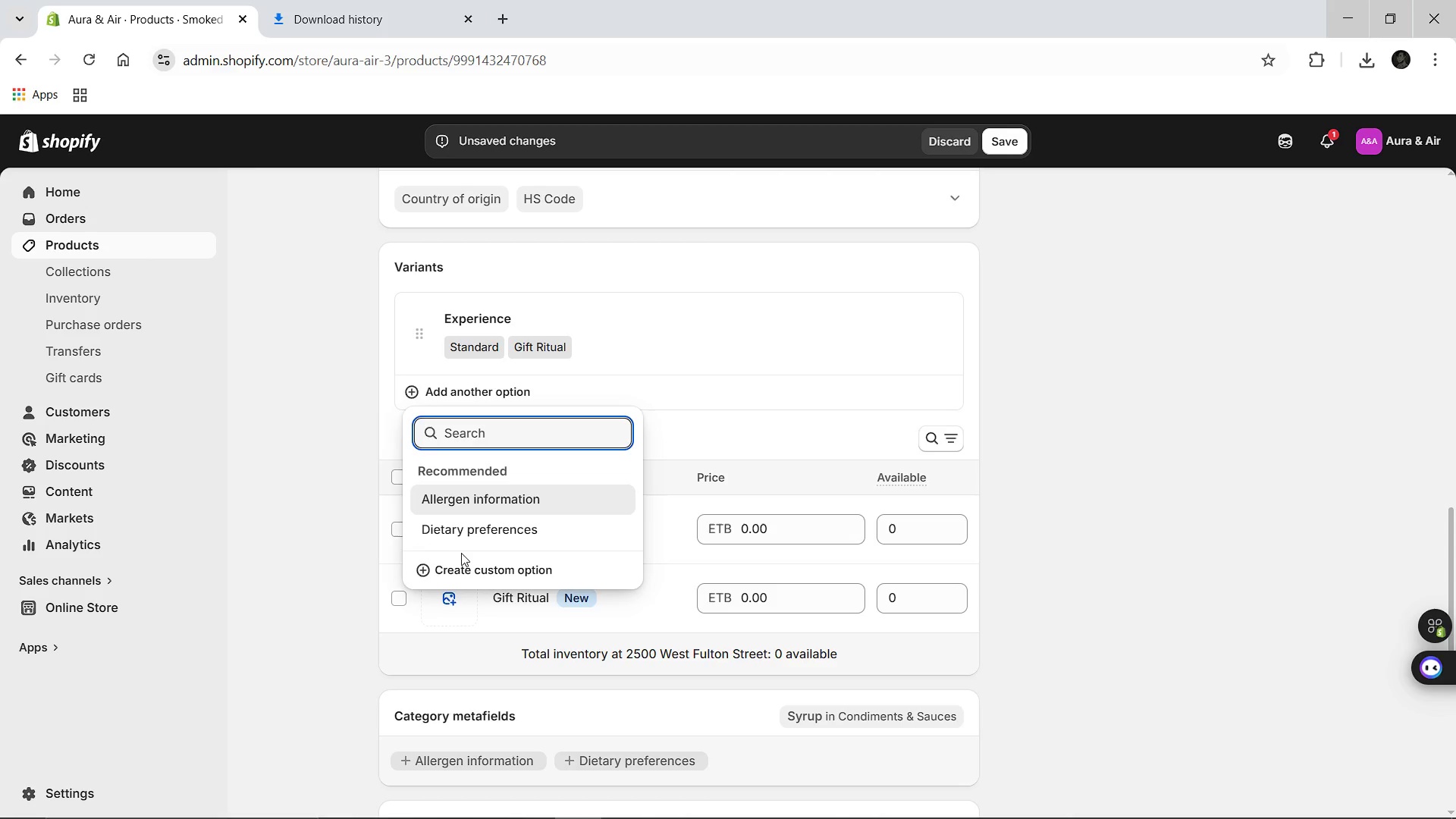 
left_click([457, 562])
 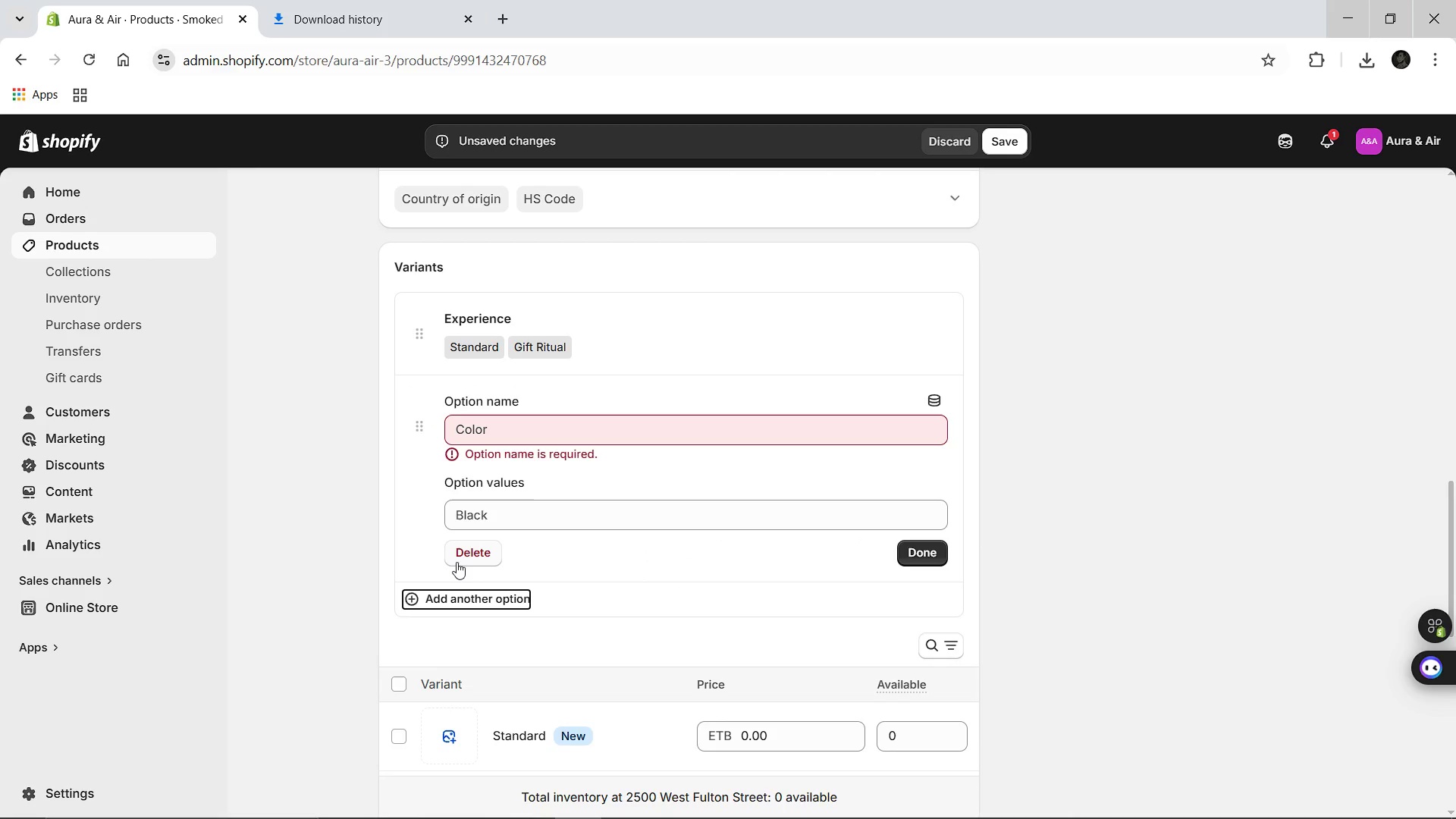 
key(Shift+F)
 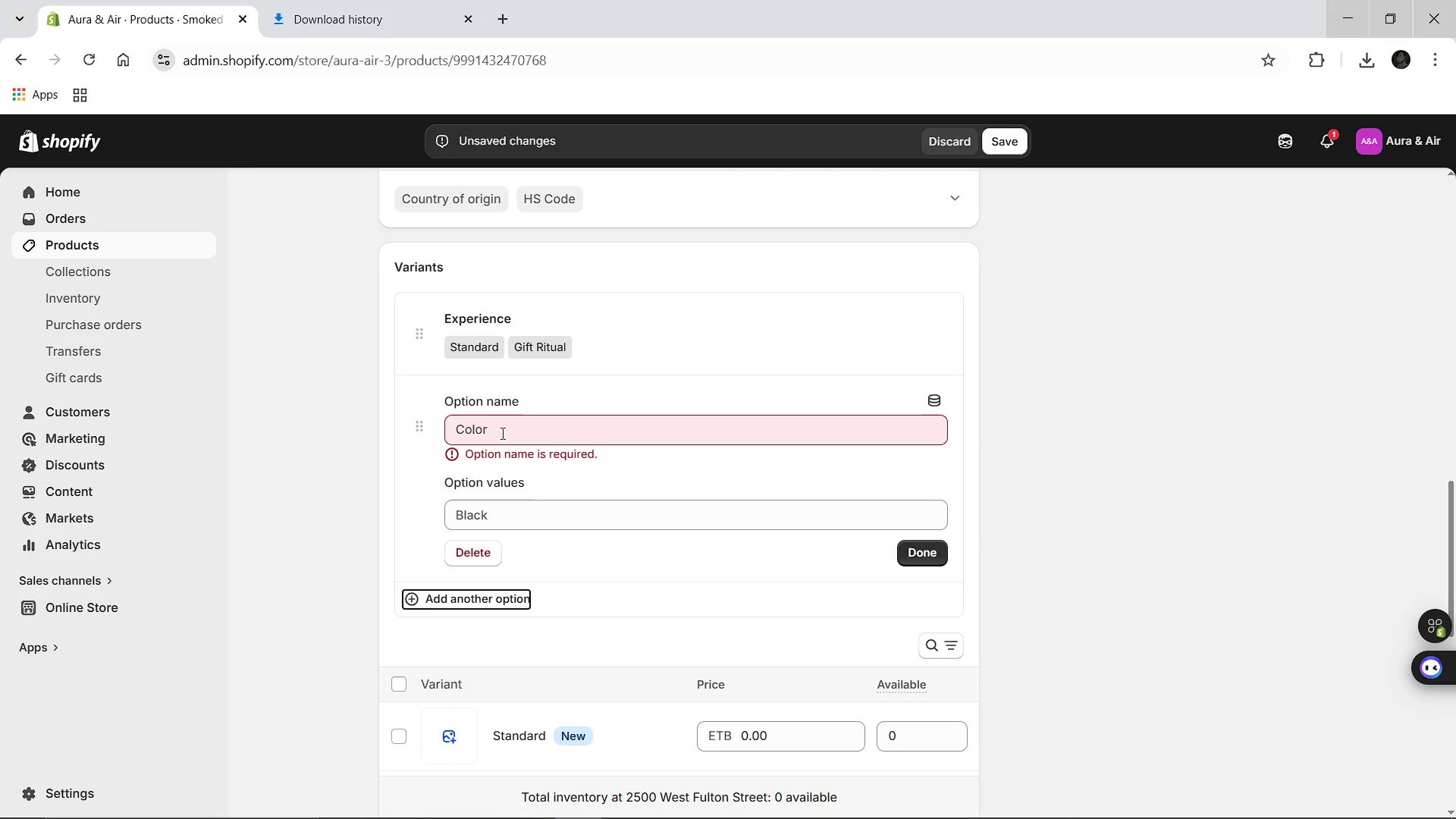 
left_click([501, 433])
 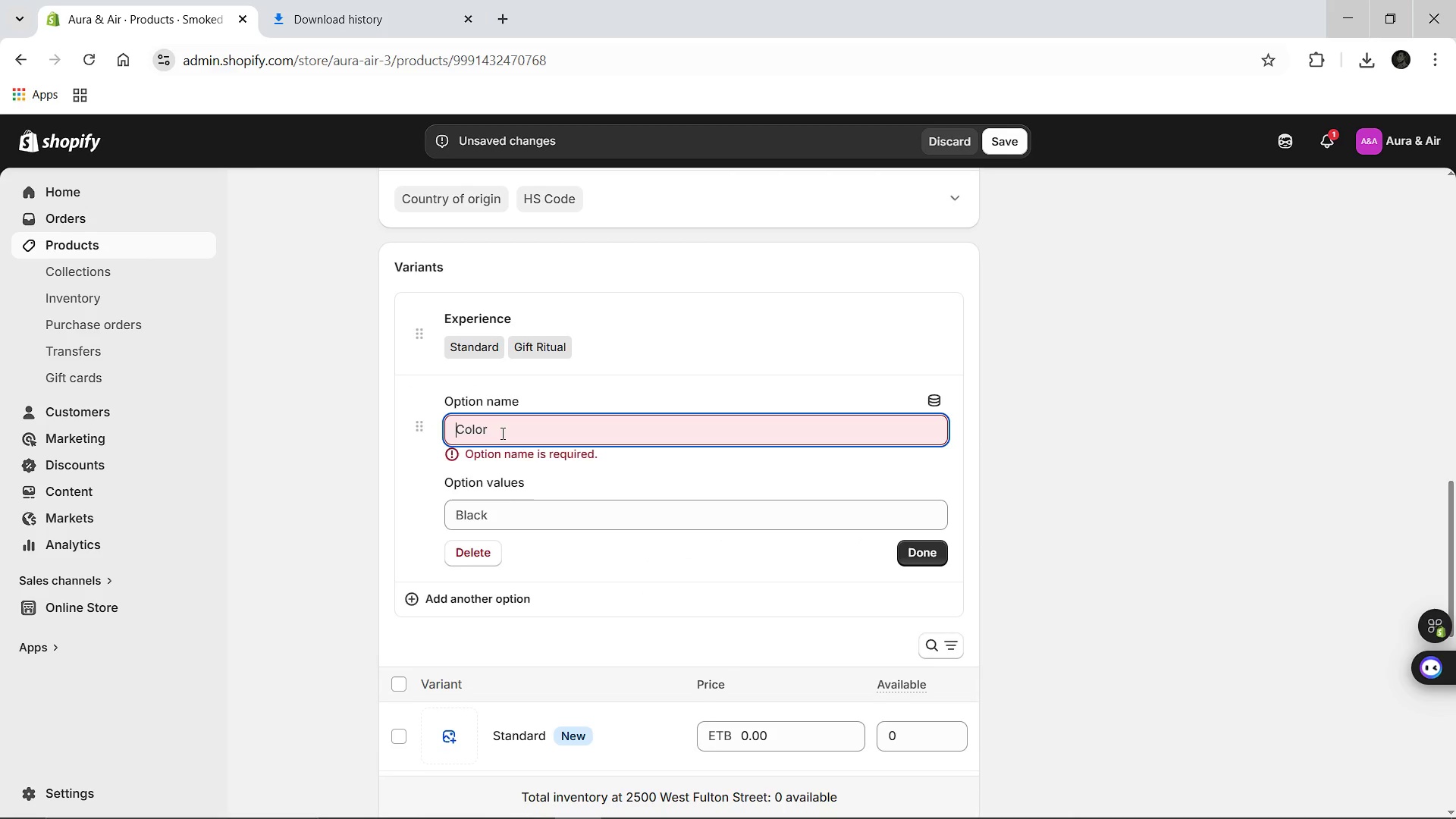 
type(Frequency )
 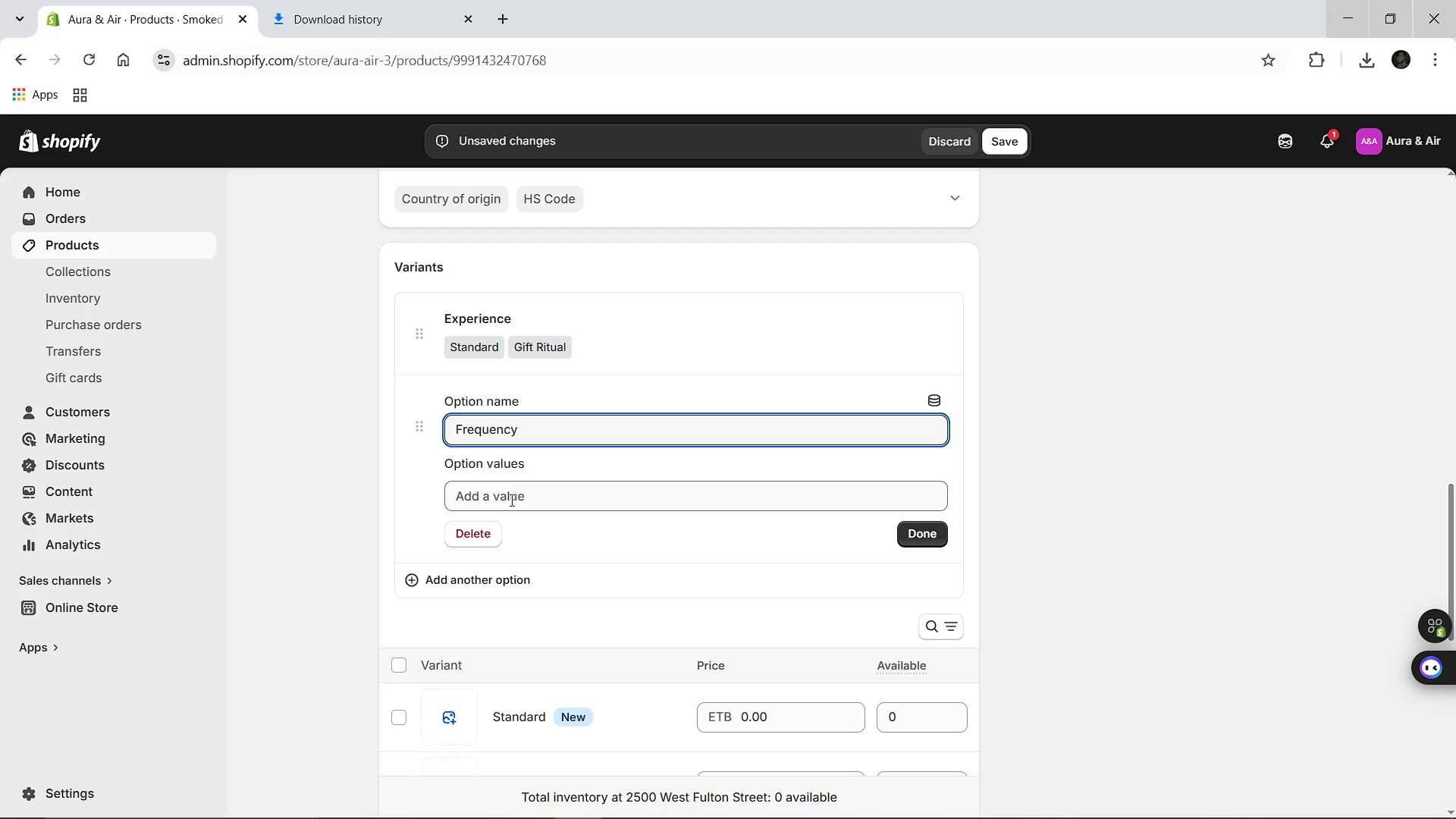 
left_click([510, 500])
 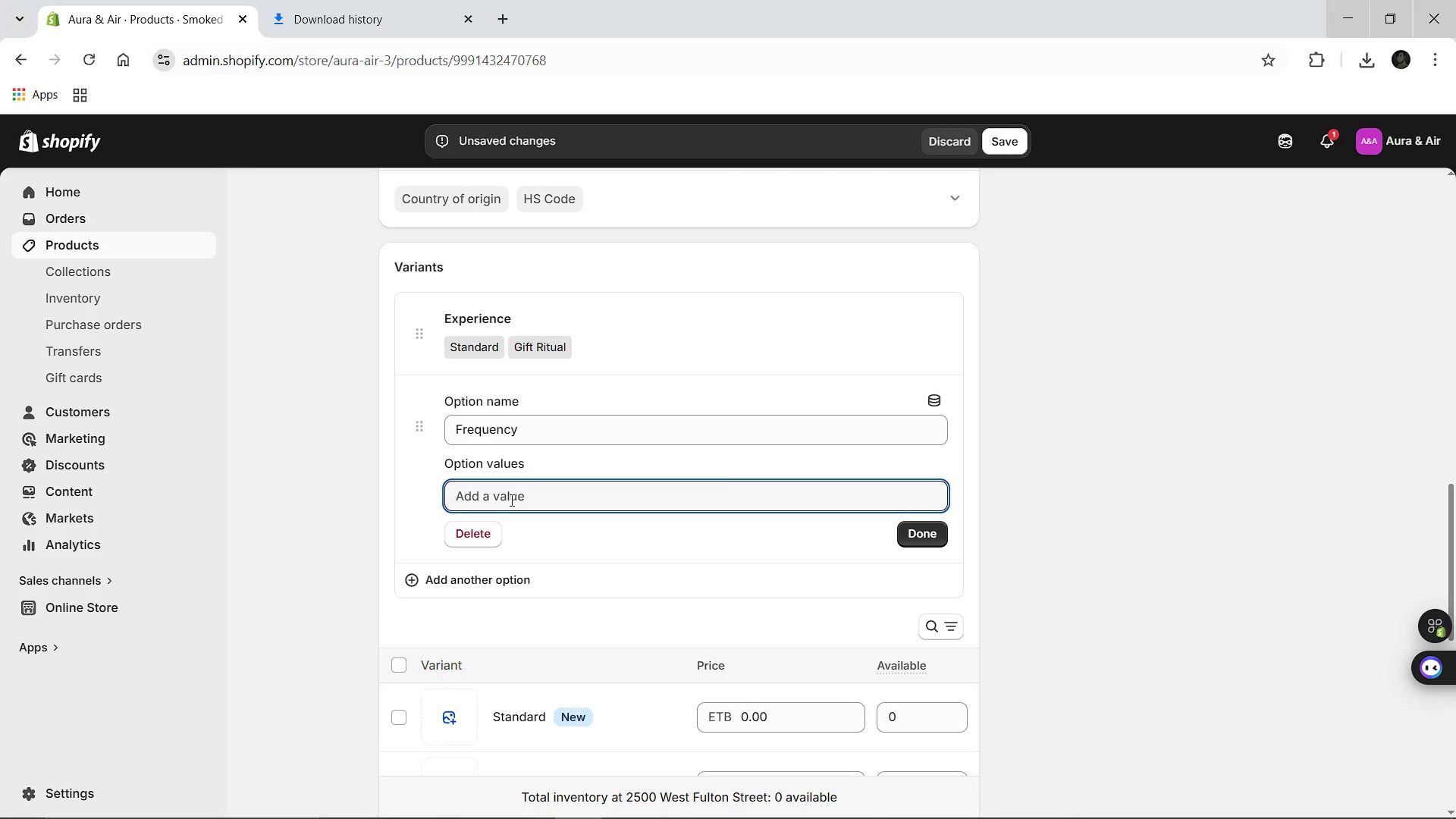 
type(S)
key(Backspace)
type(one-time purchase)
 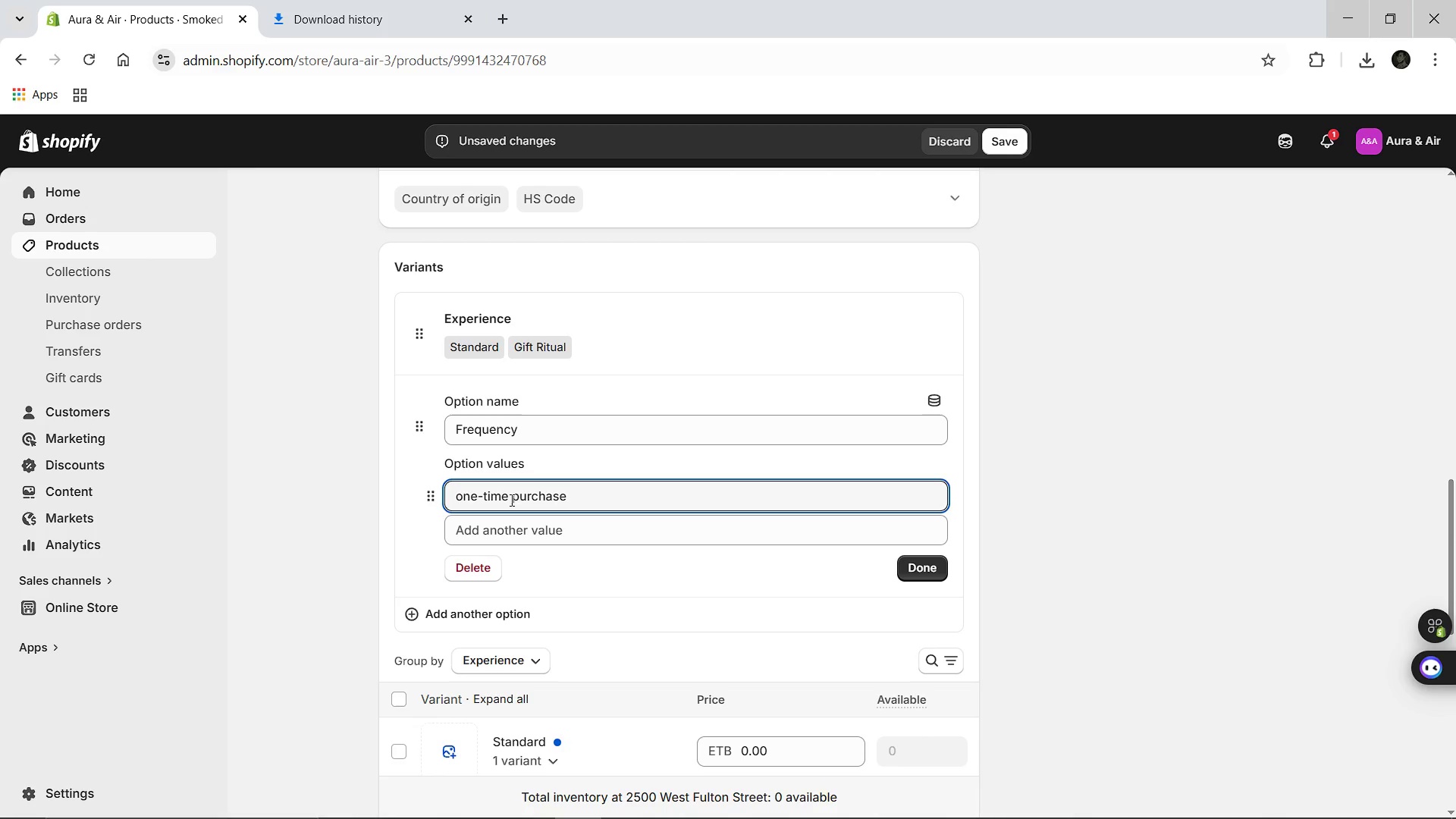 
key(Enter)
 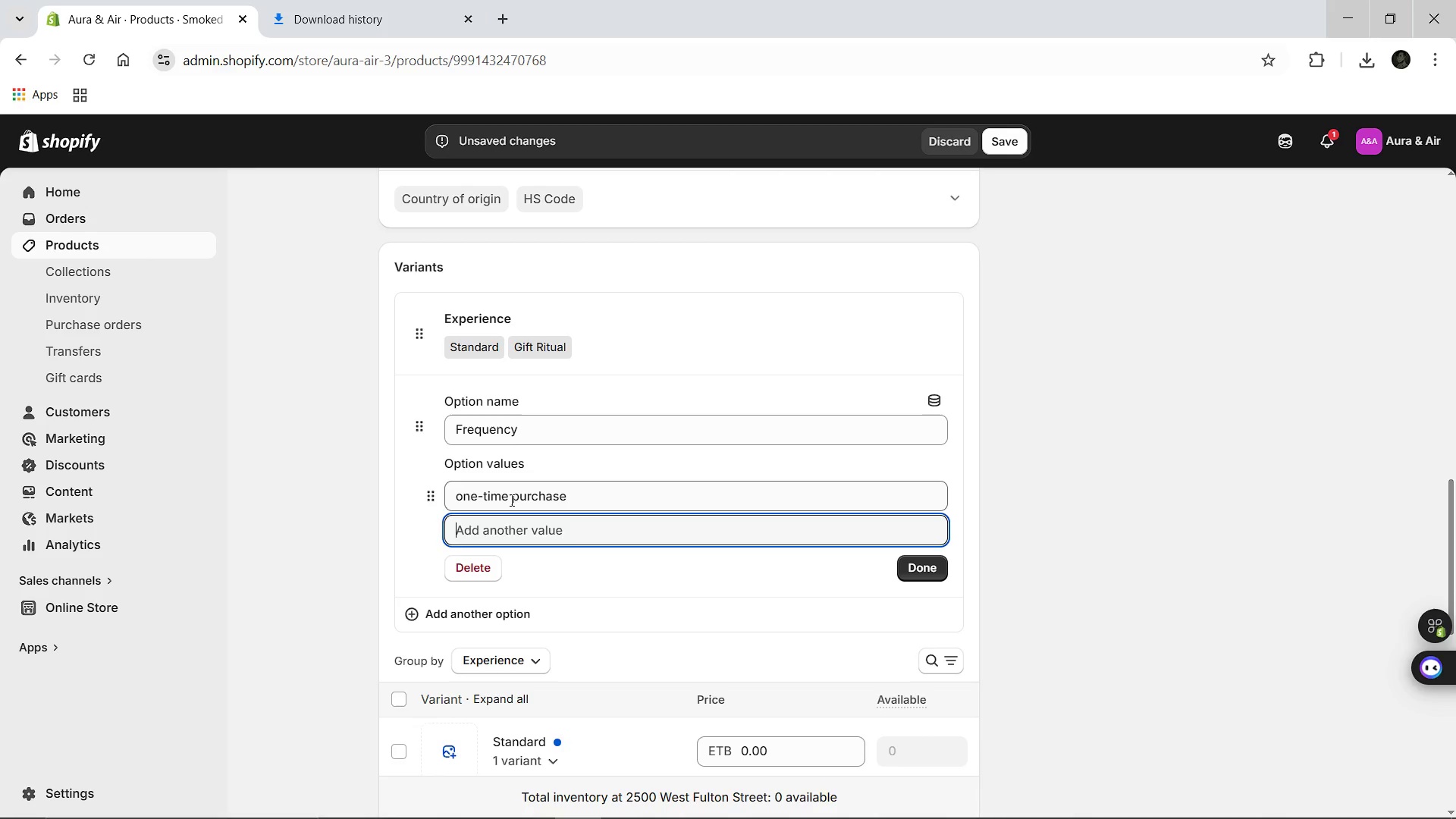 
type(Aura Membership)
 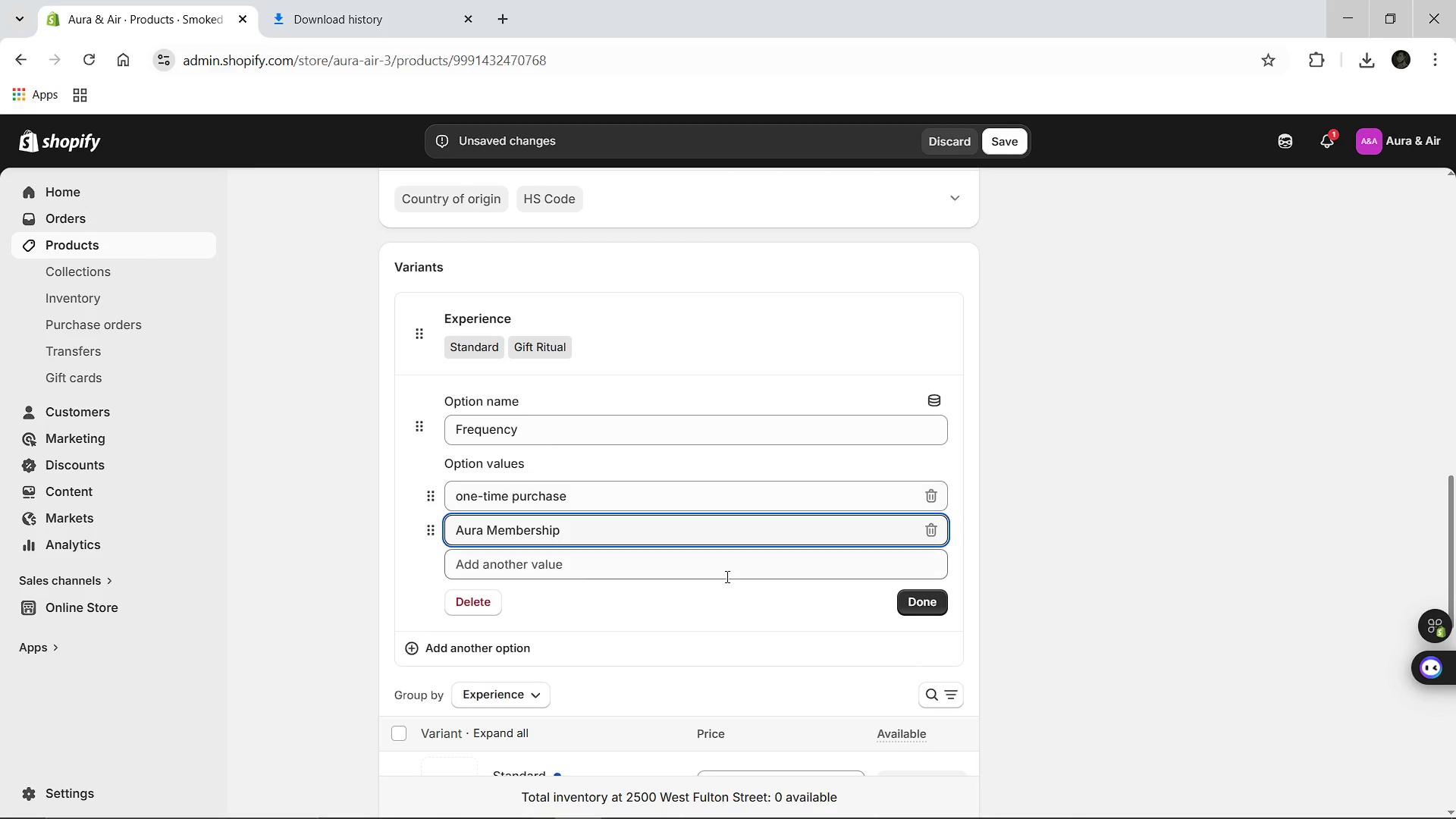 
left_click([918, 611])
 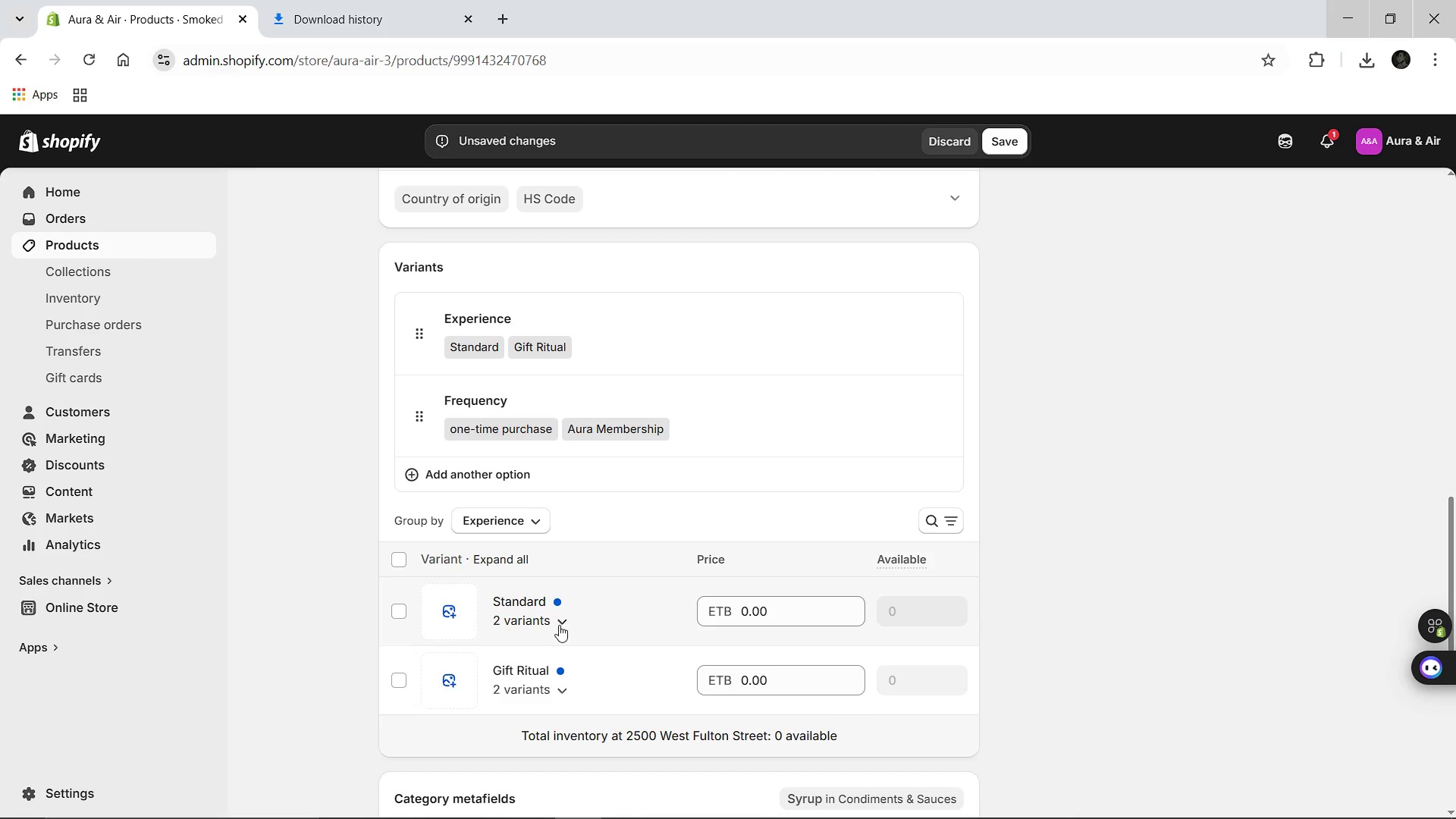 
left_click([559, 625])
 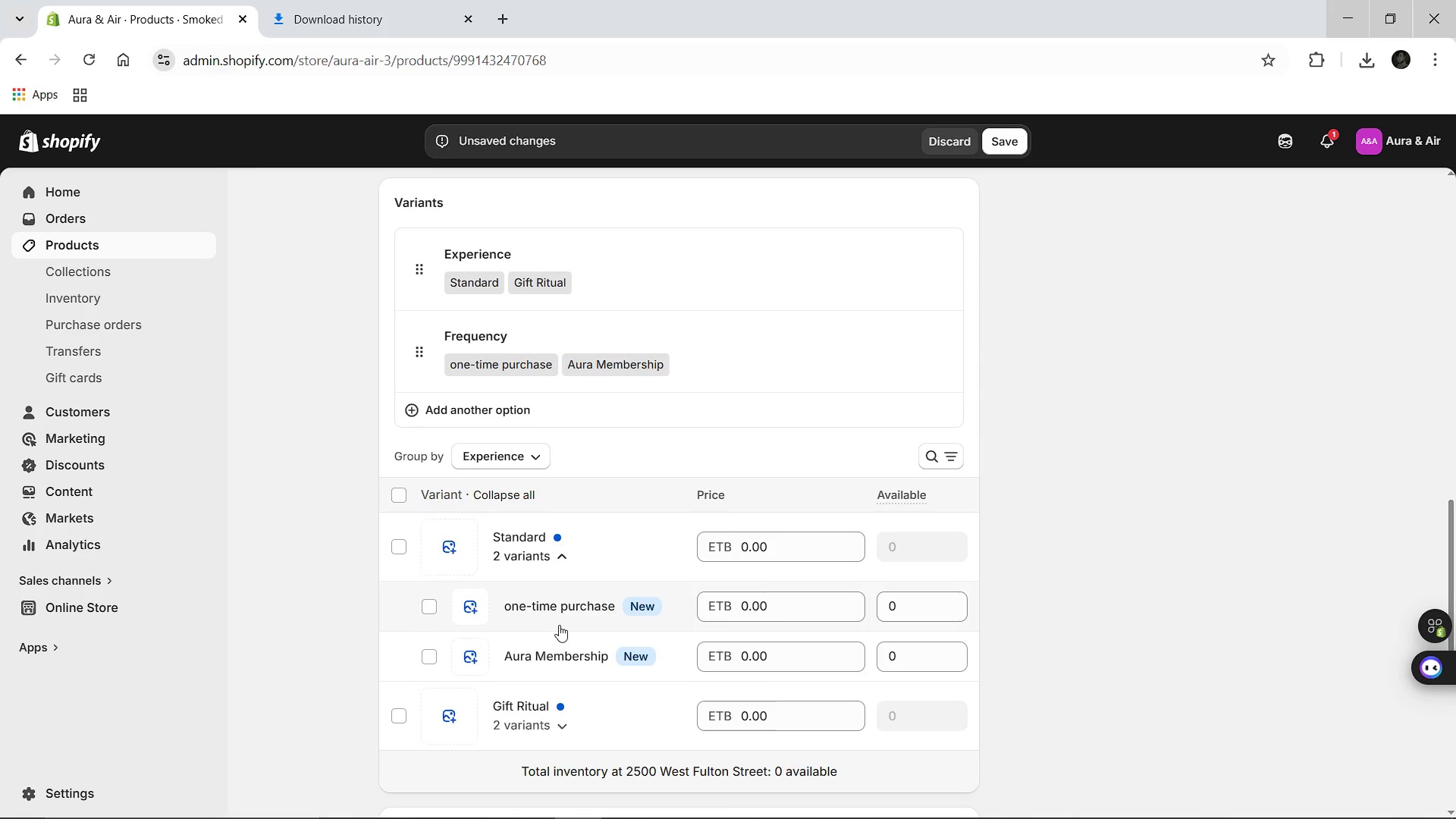 
wait(7.14)
 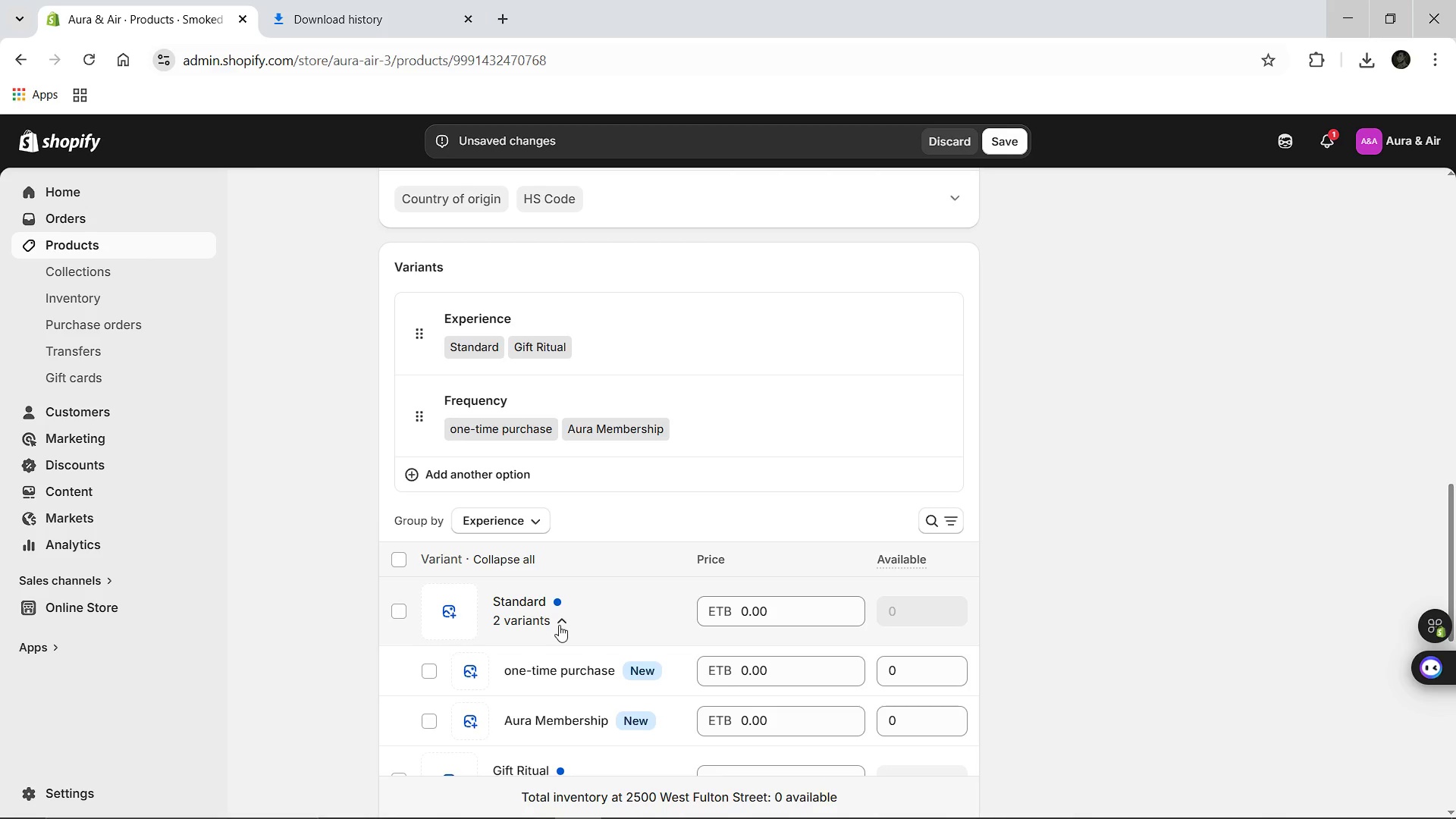 
left_click([537, 607])
 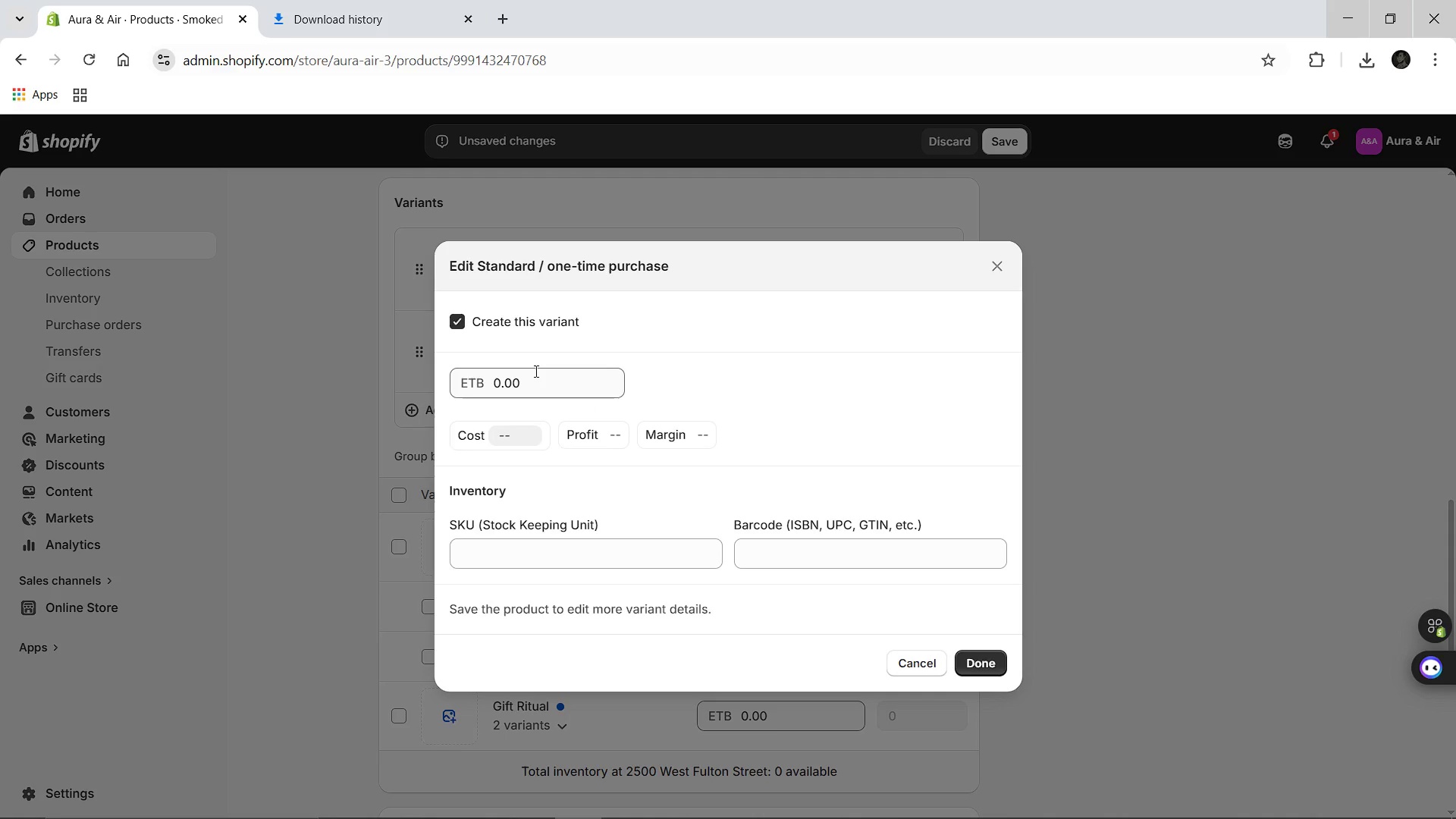 
left_click([535, 371])
 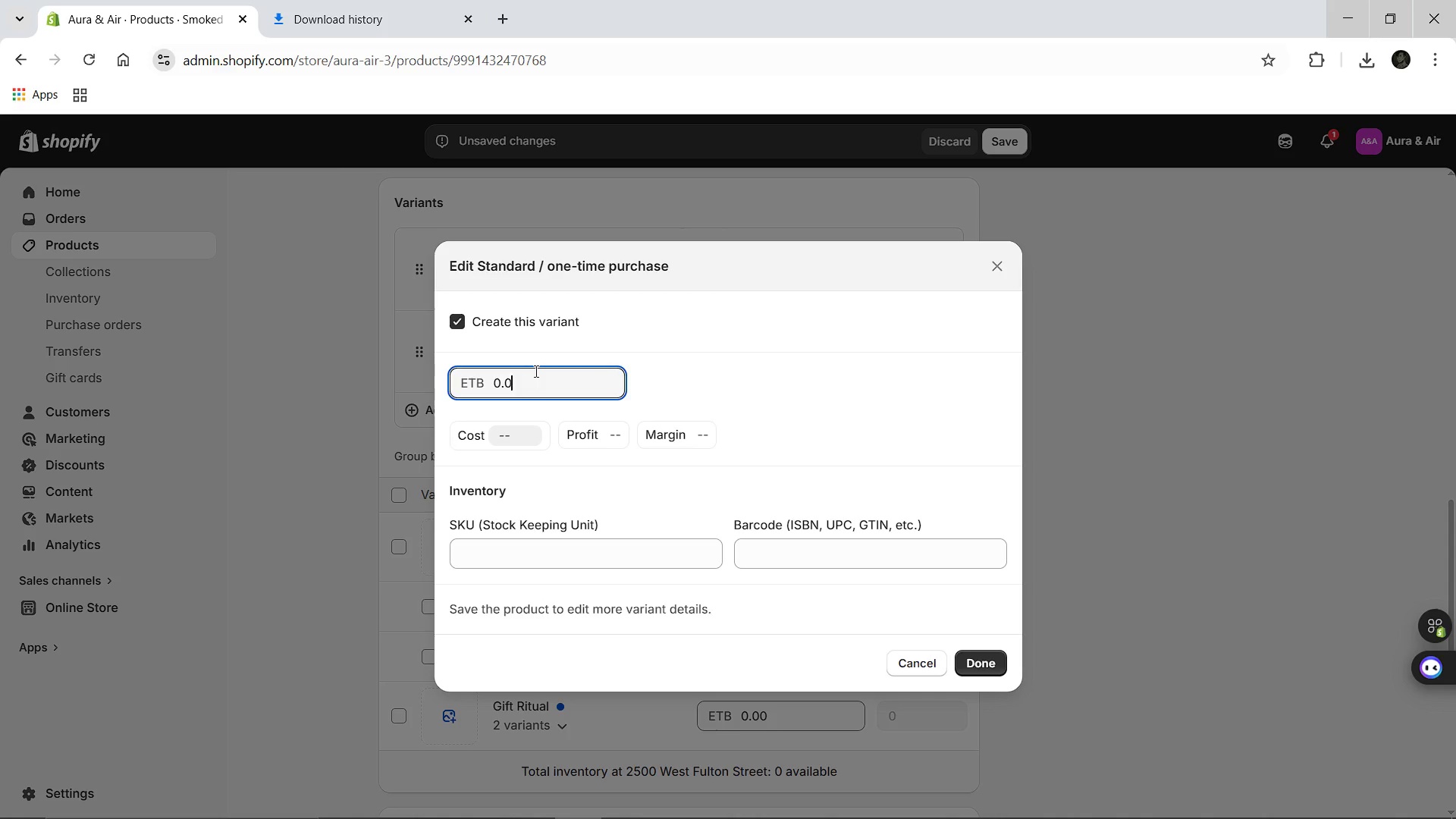 
key(Backspace)
key(Backspace)
key(Backspace)
key(Backspace)
key(Backspace)
type(45.)
 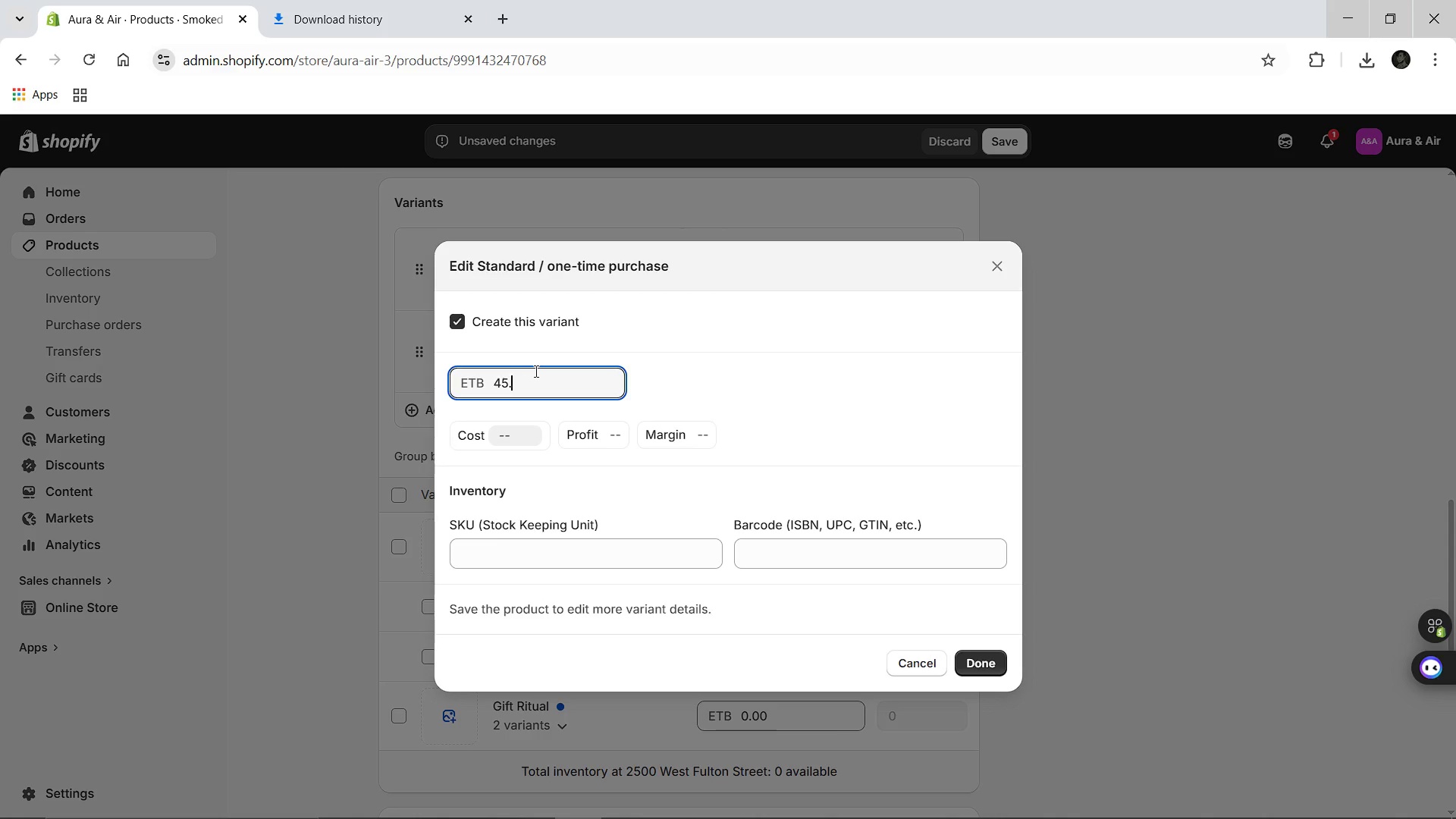 
type(00)
 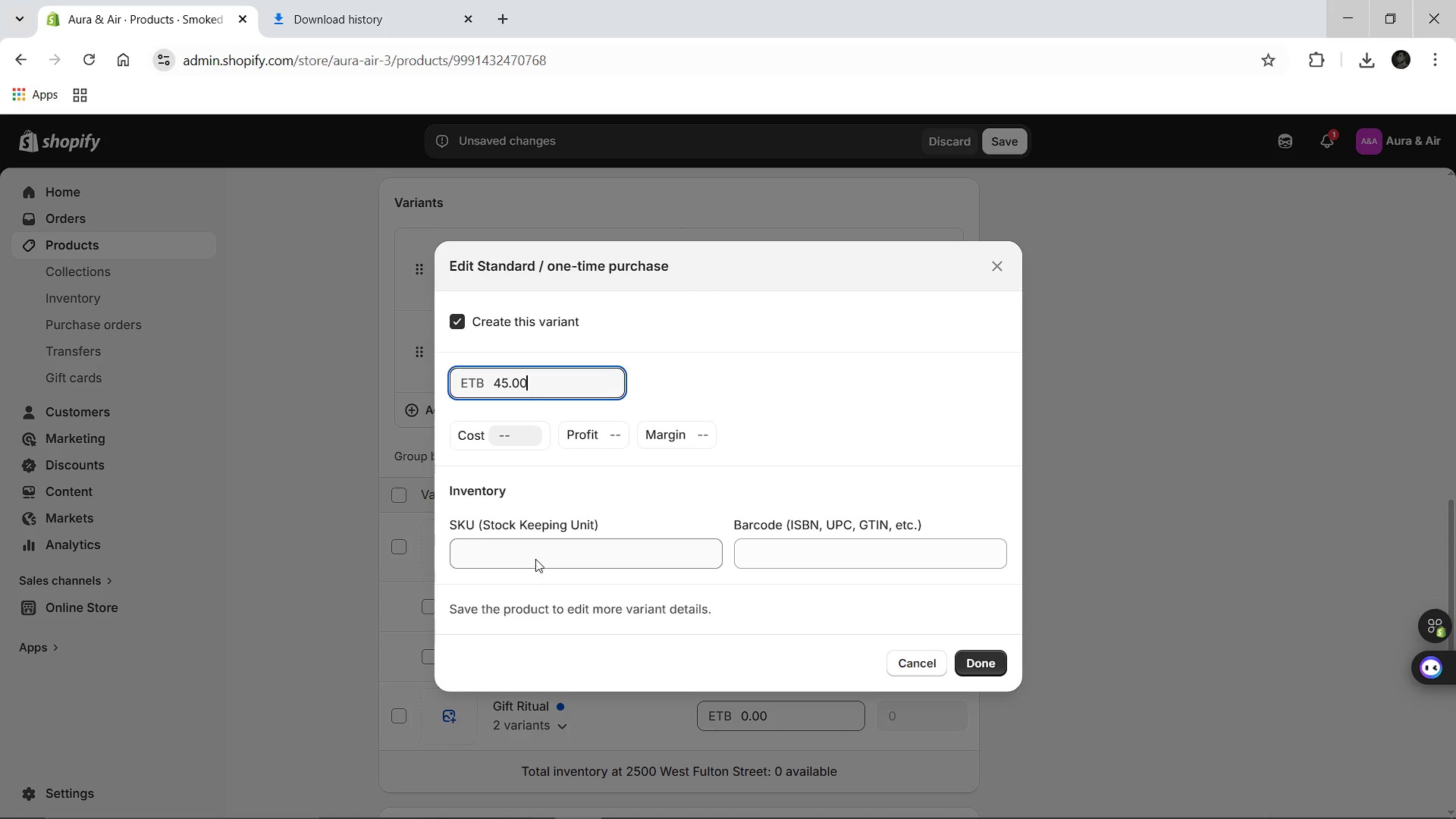 
left_click([534, 557])
 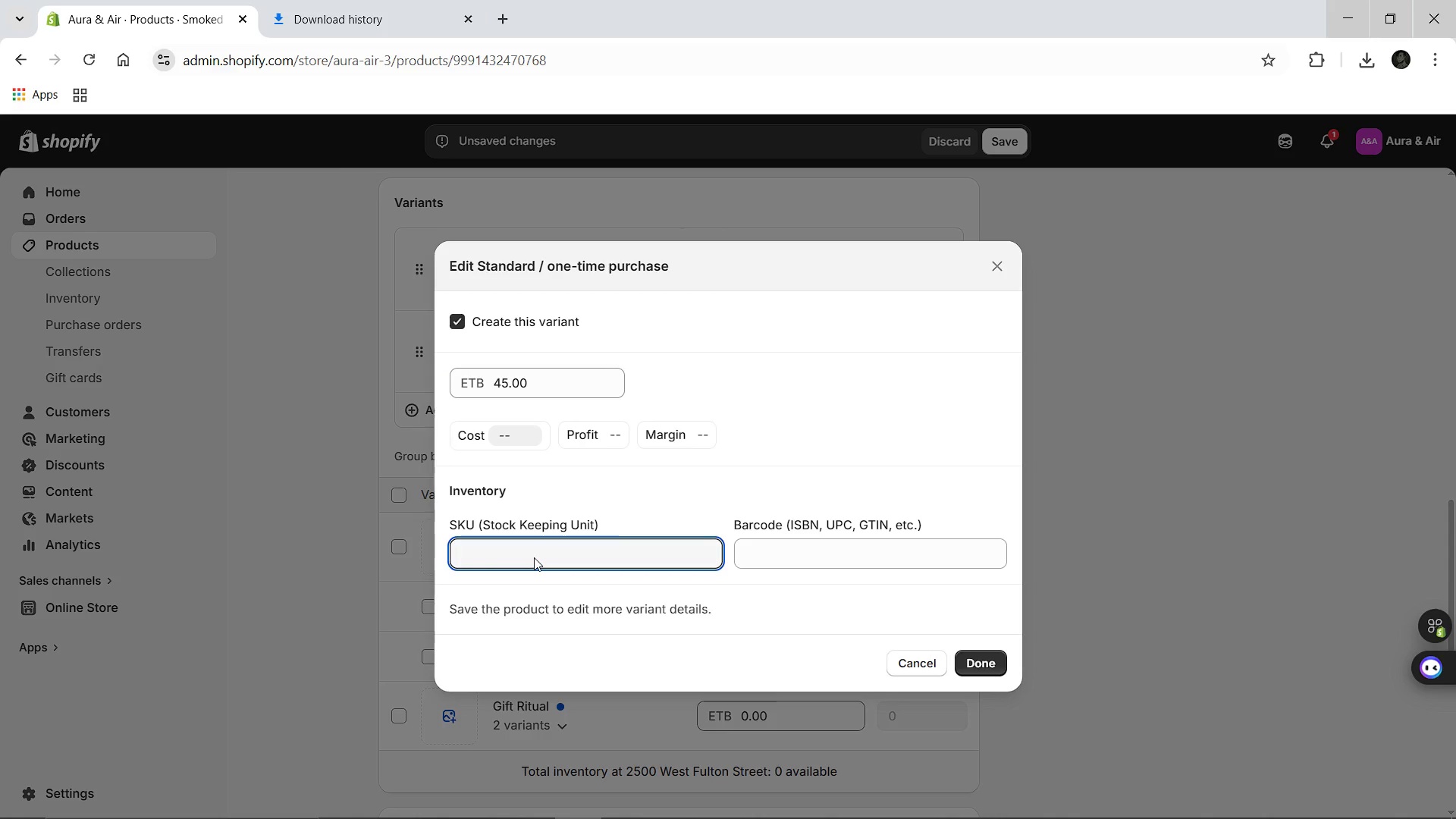 
type(AA_)
key(Backspace)
type(-VLT-STD-ONE)
key(Backspace)
type(CE)
 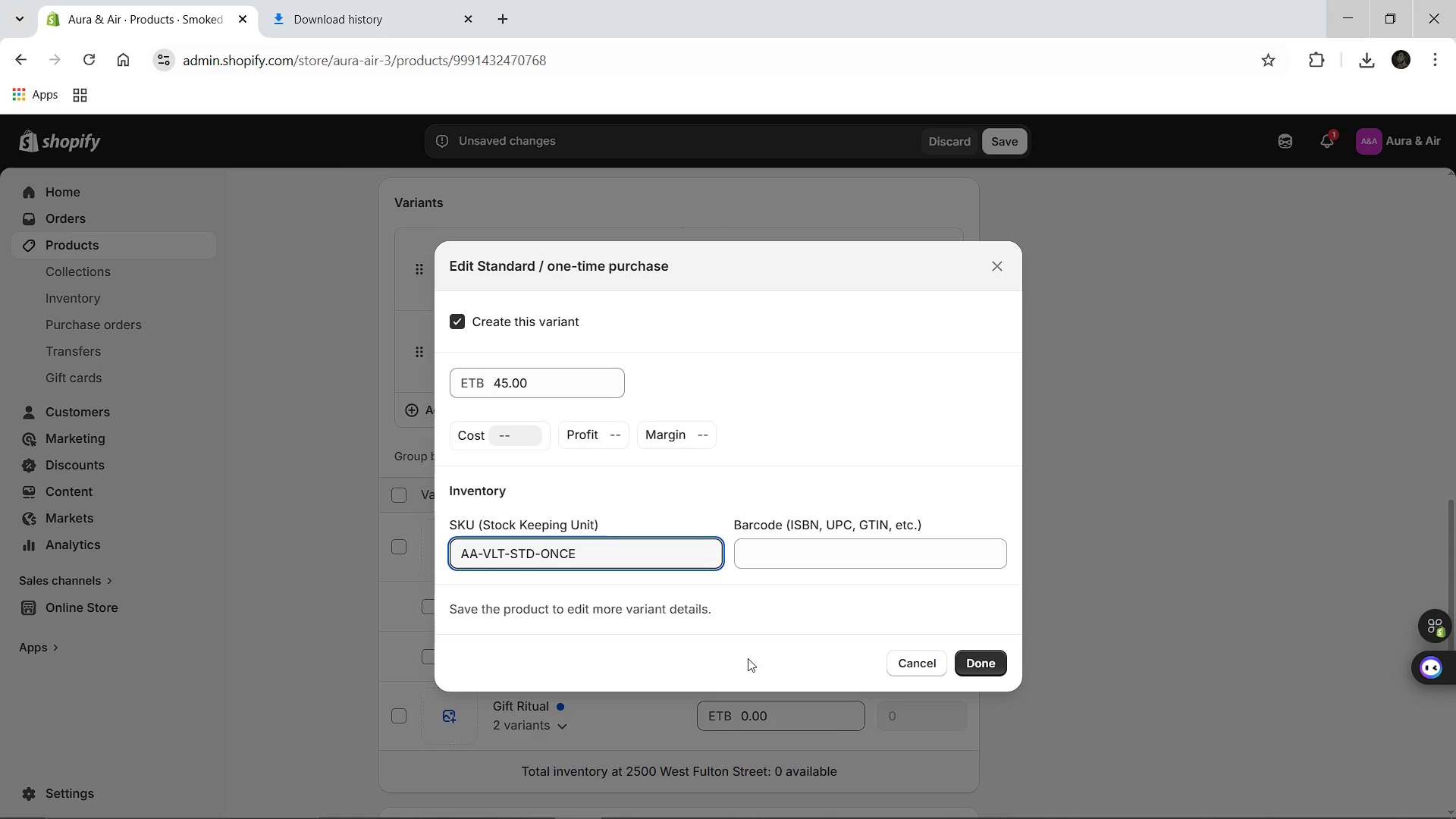 
left_click([984, 656])
 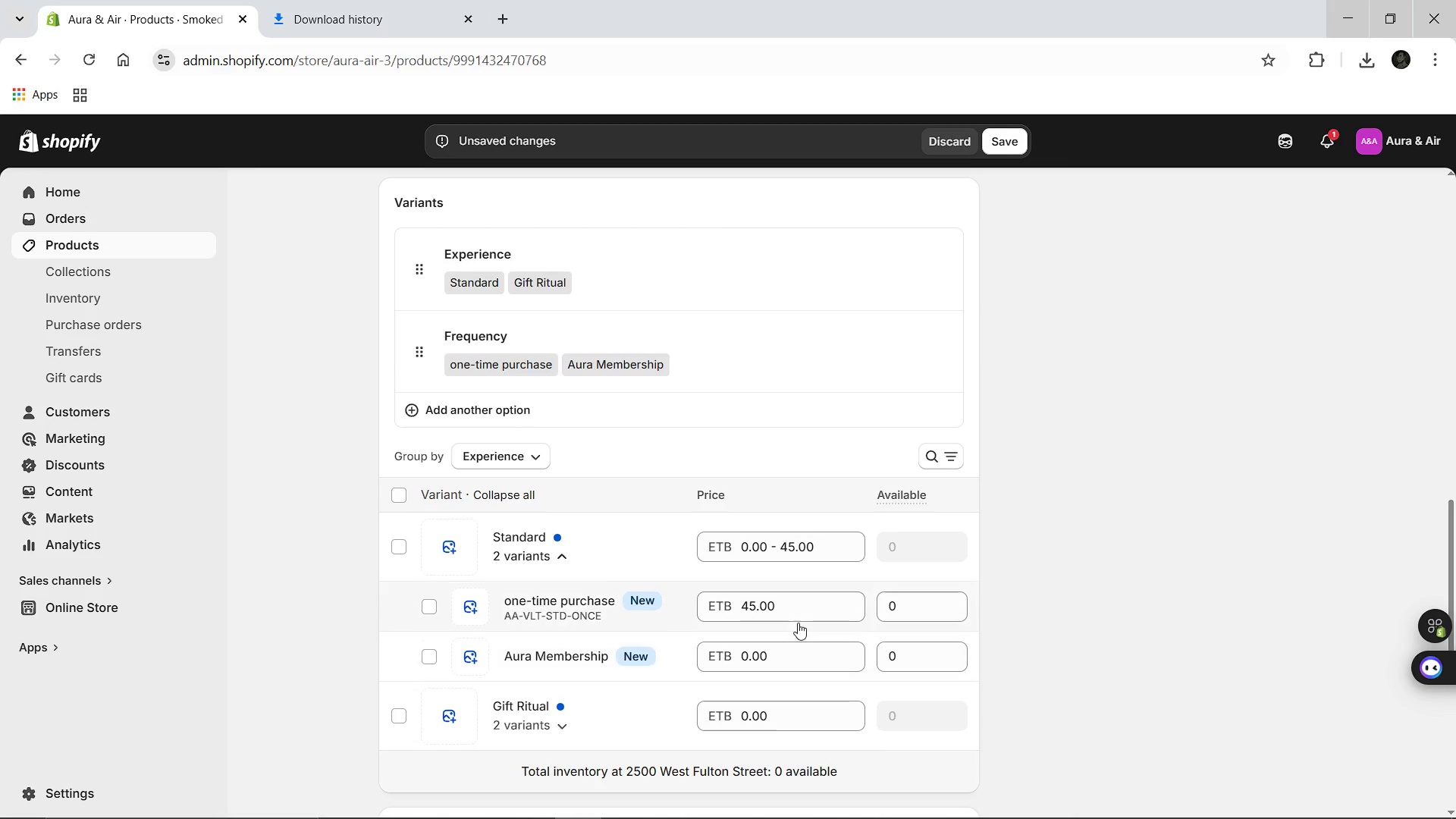 
left_click([792, 654])
 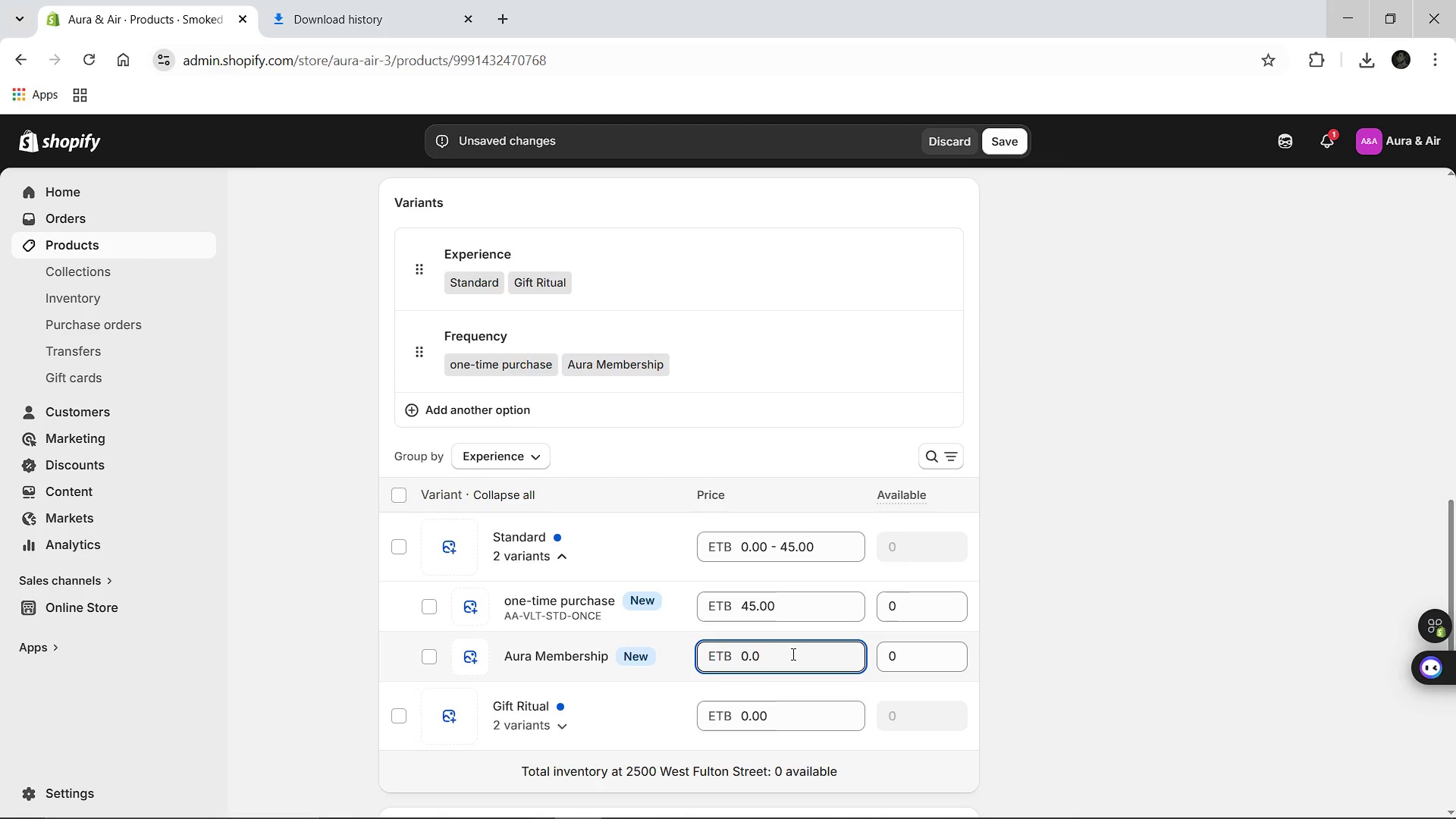 
key(Backspace)
key(Backspace)
key(Backspace)
key(Backspace)
key(Backspace)
key(Backspace)
key(Backspace)
type(38.25)
 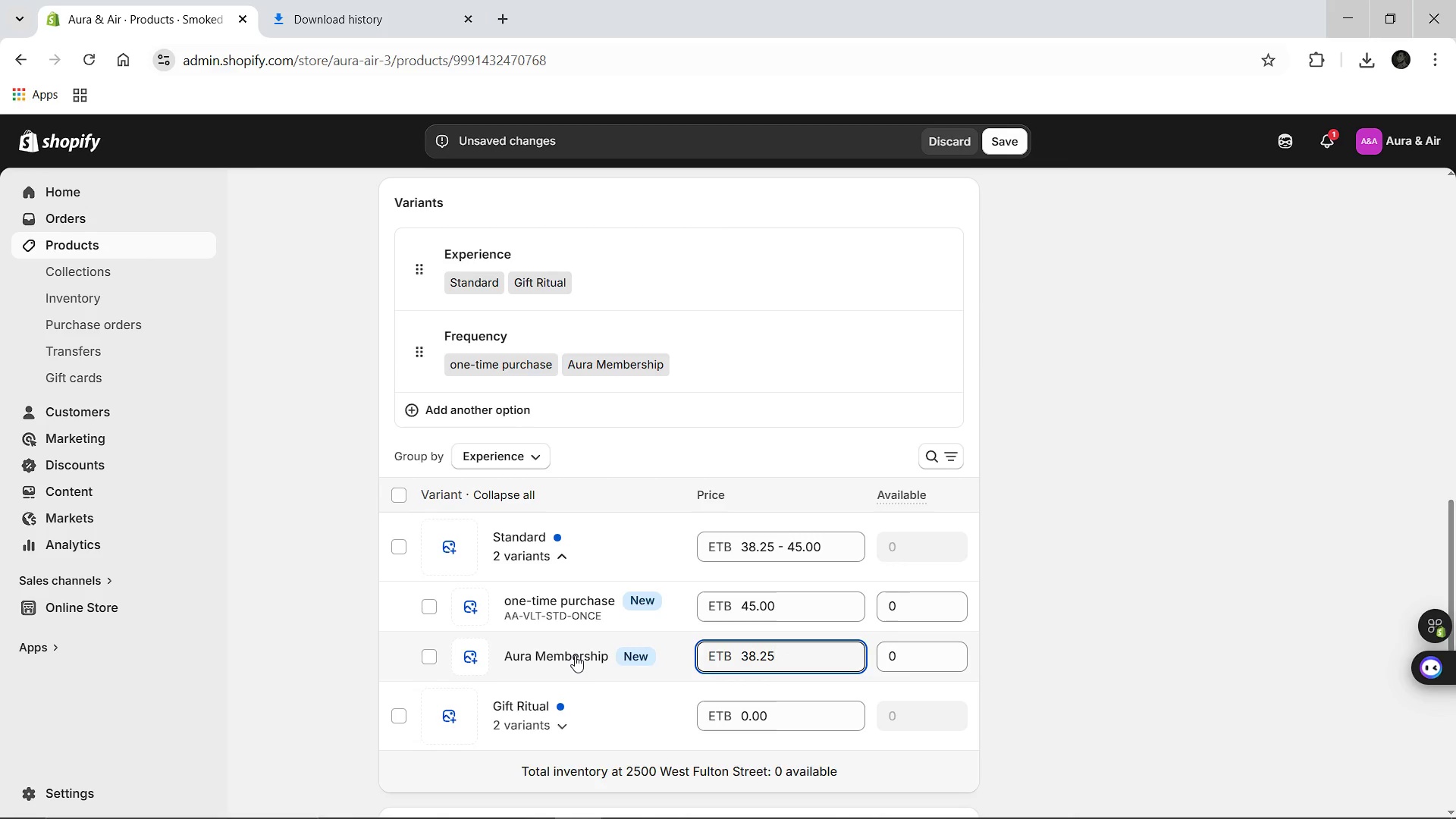 
left_click([575, 655])
 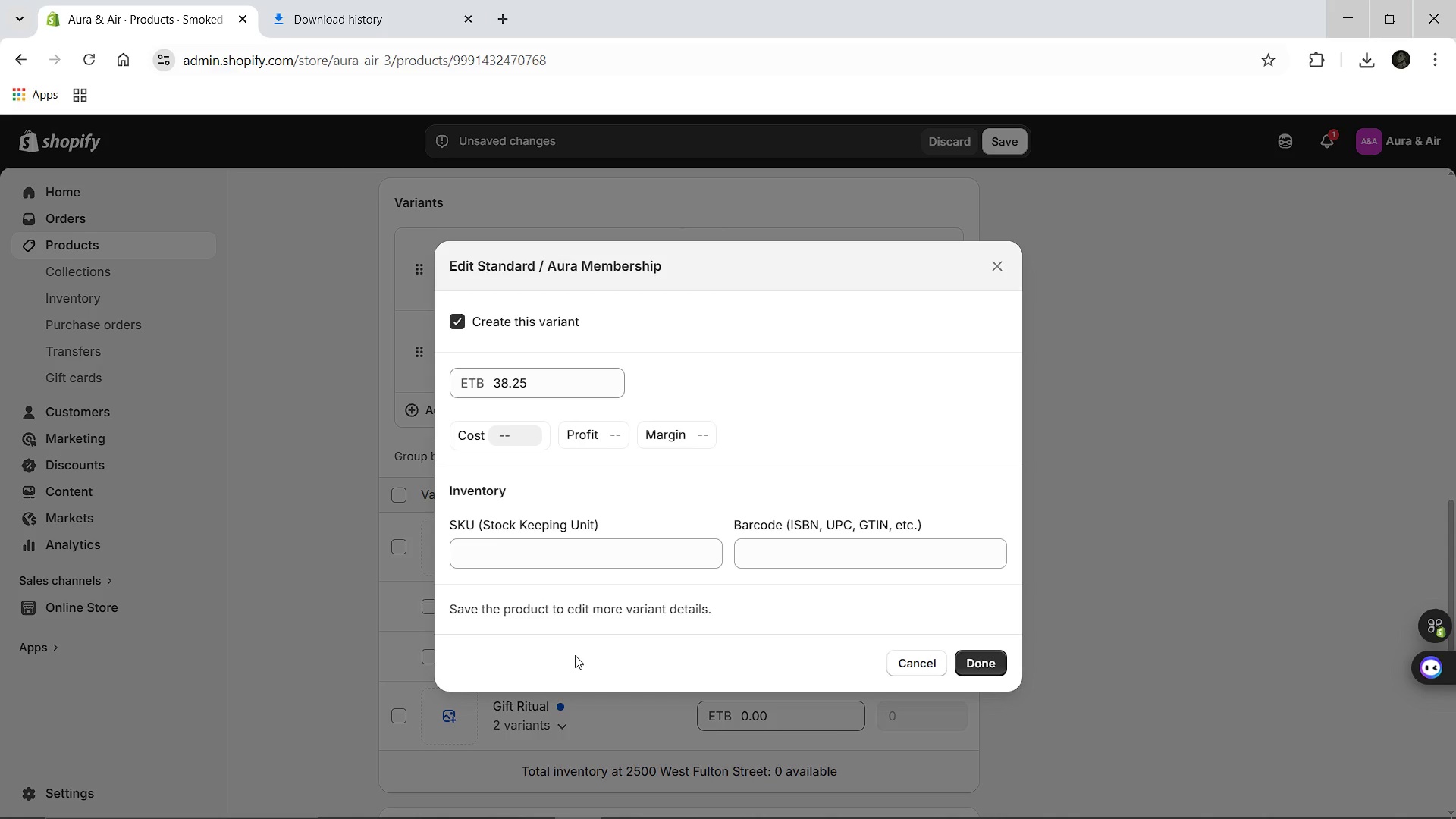 
wait(7.17)
 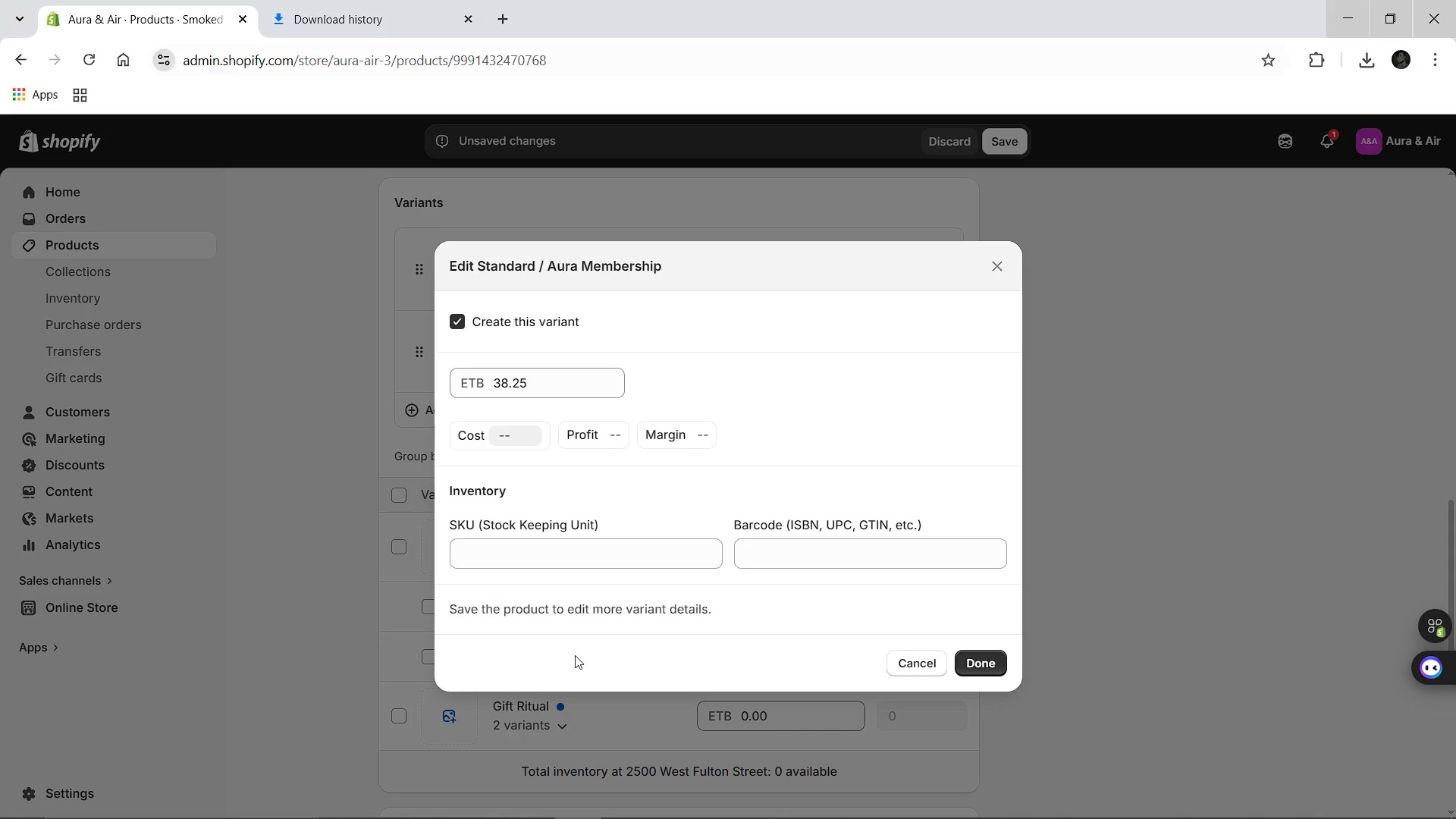 
left_click([558, 549])
 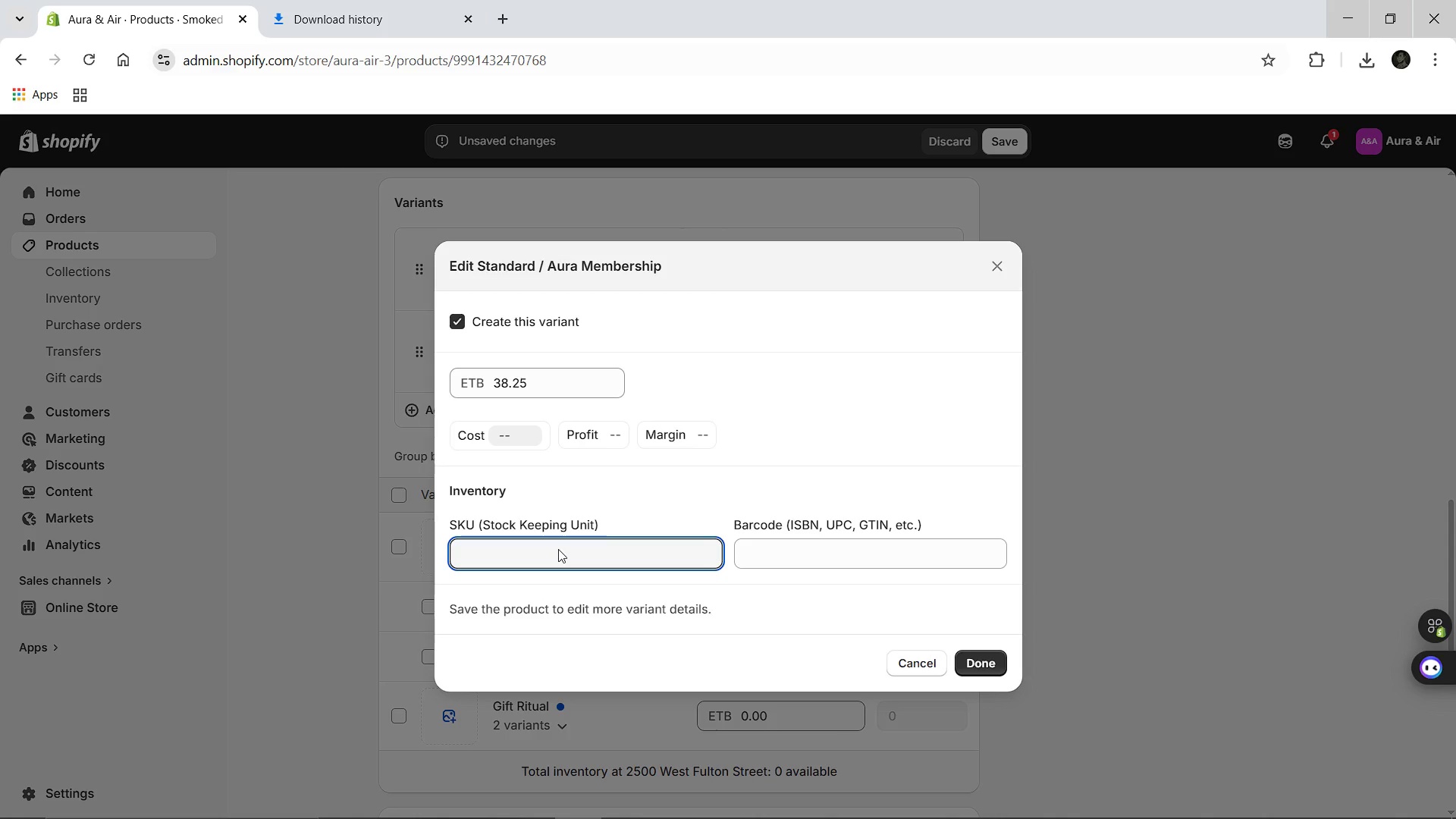 
type(AA_VL)
key(Backspace)
key(Backspace)
key(Backspace)
type(-VLT-STD_)
key(Backspace)
type(-SUBS)
 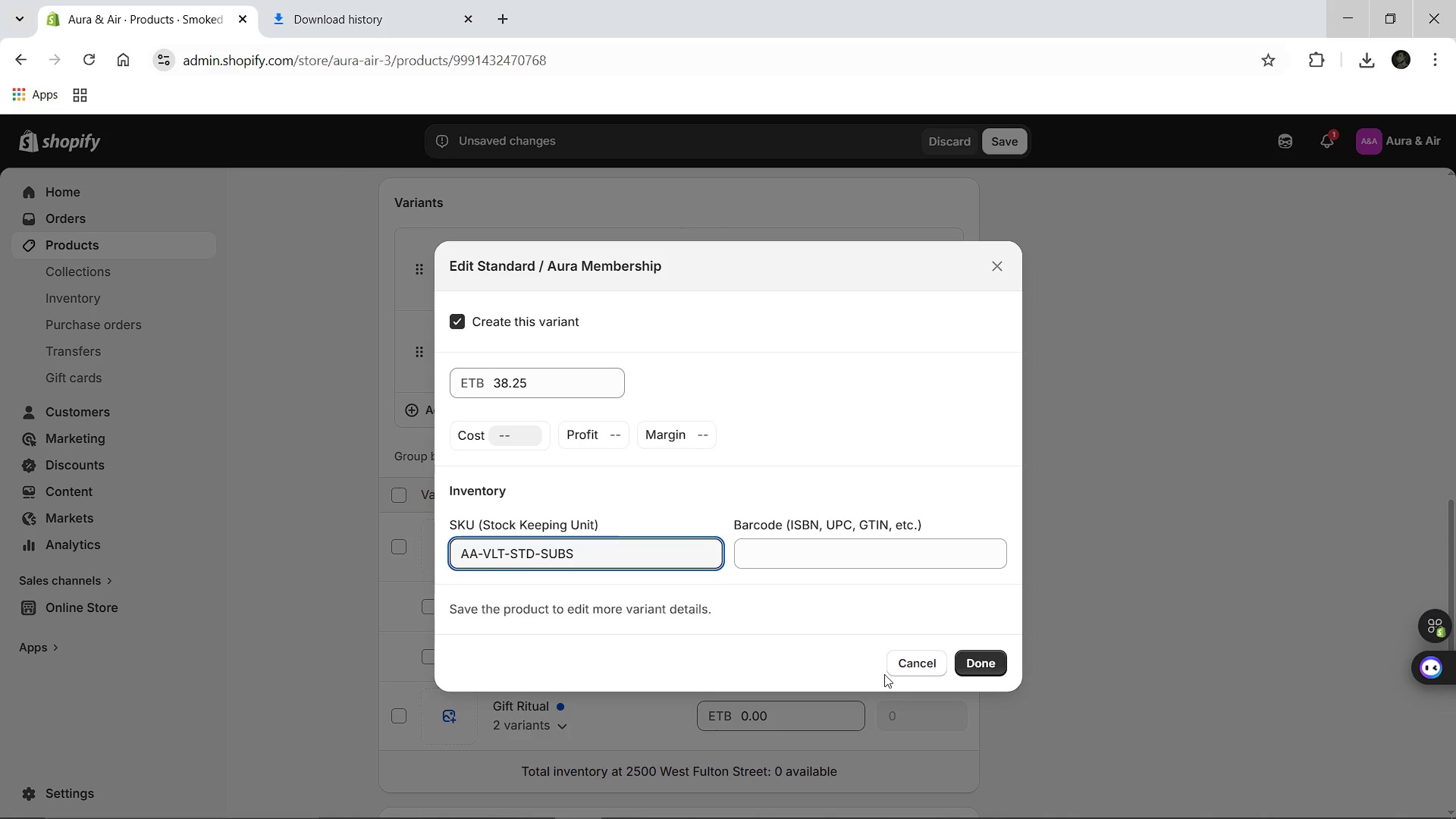 
left_click([973, 658])
 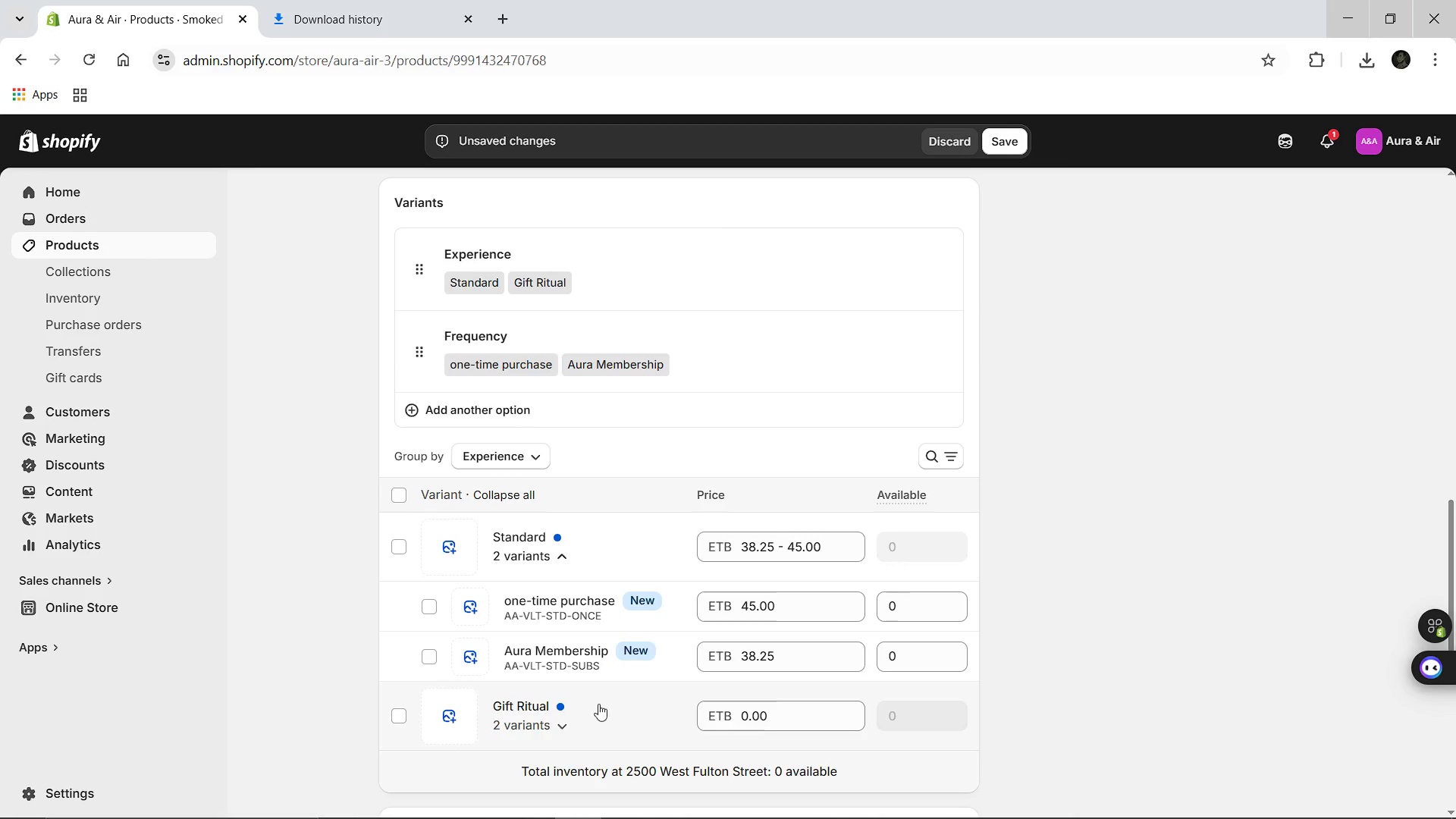 
left_click([561, 723])
 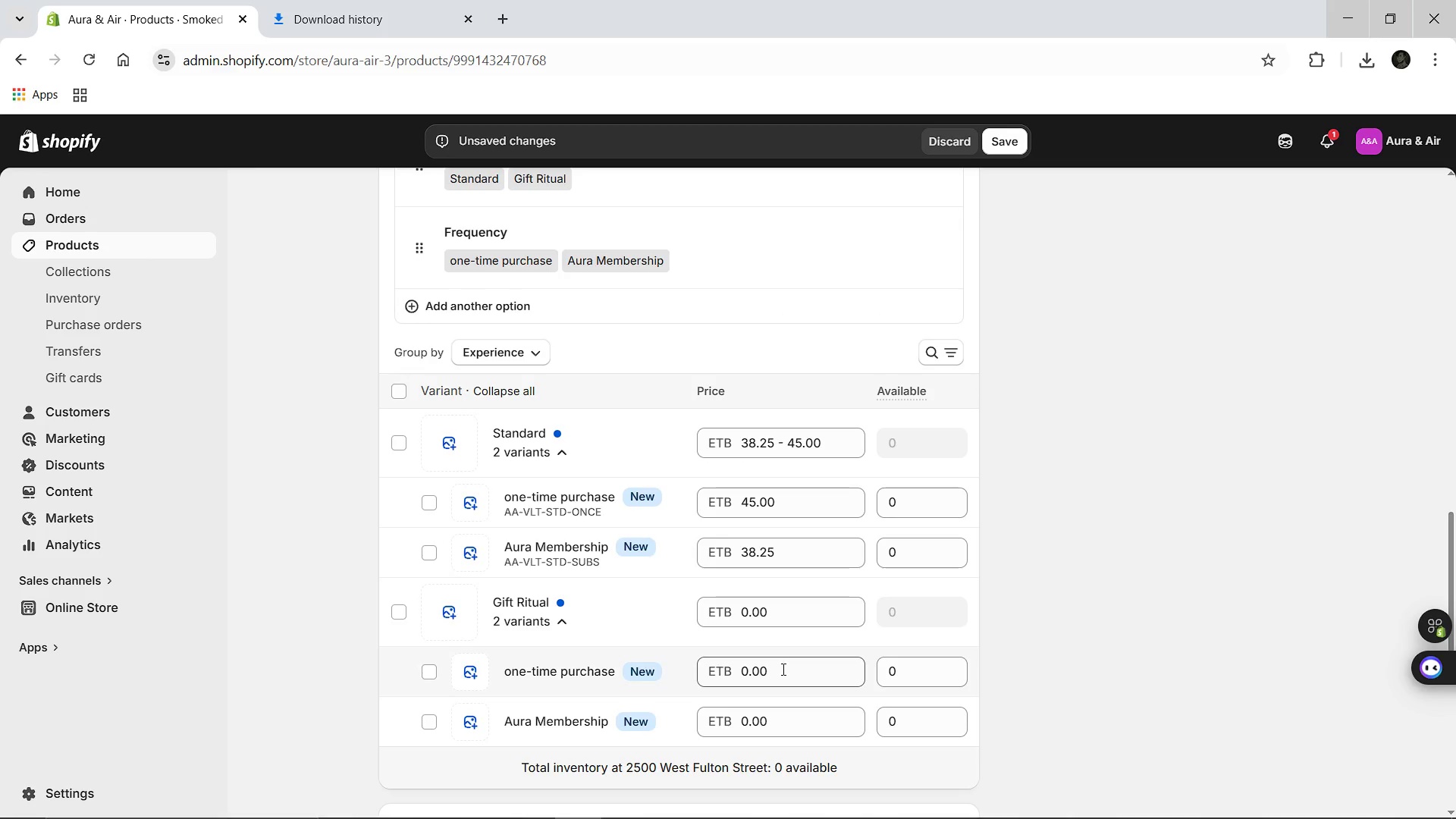 
left_click([782, 669])
 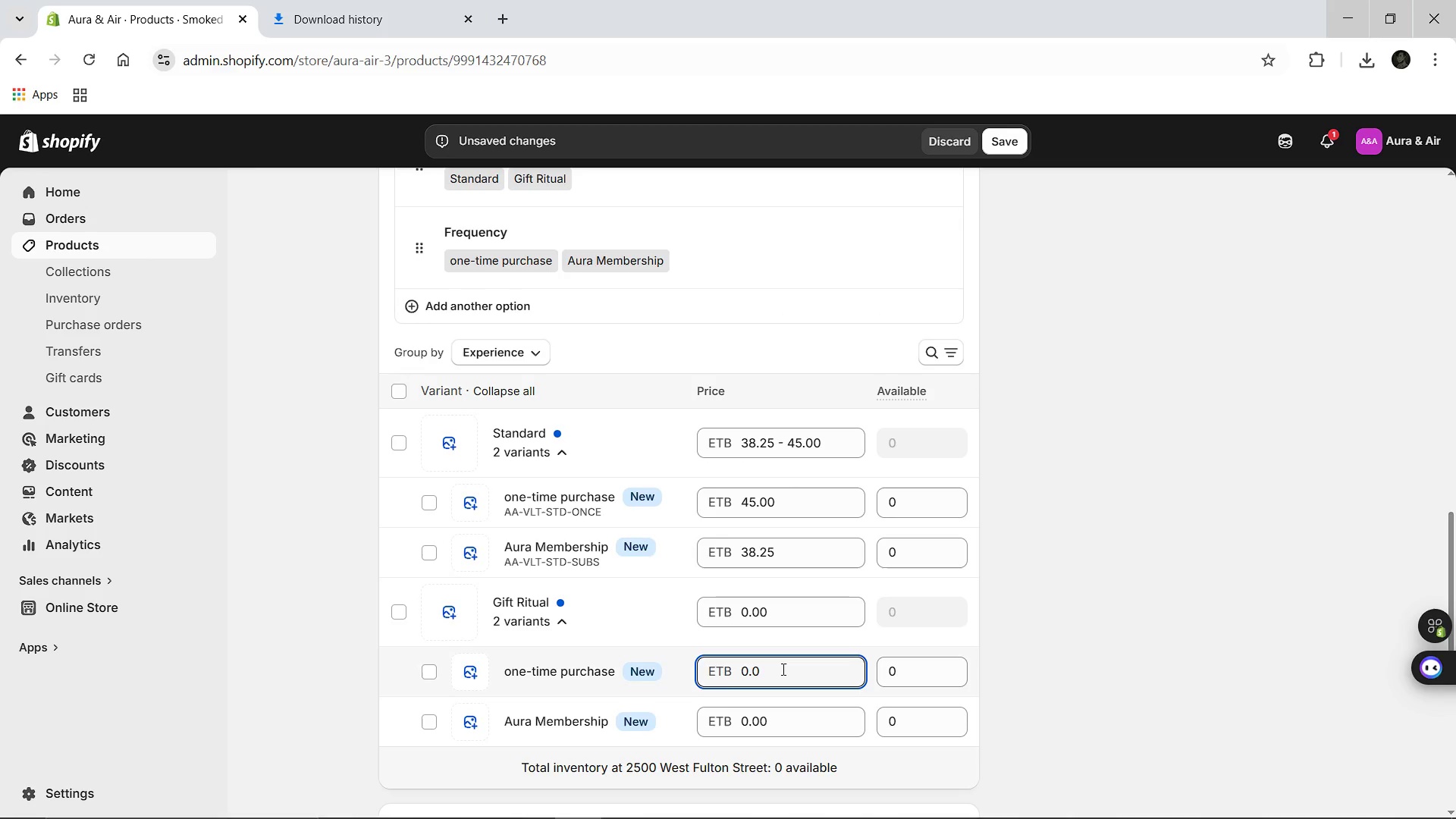 
hold_key(key=Backspace, duration=0.89)
 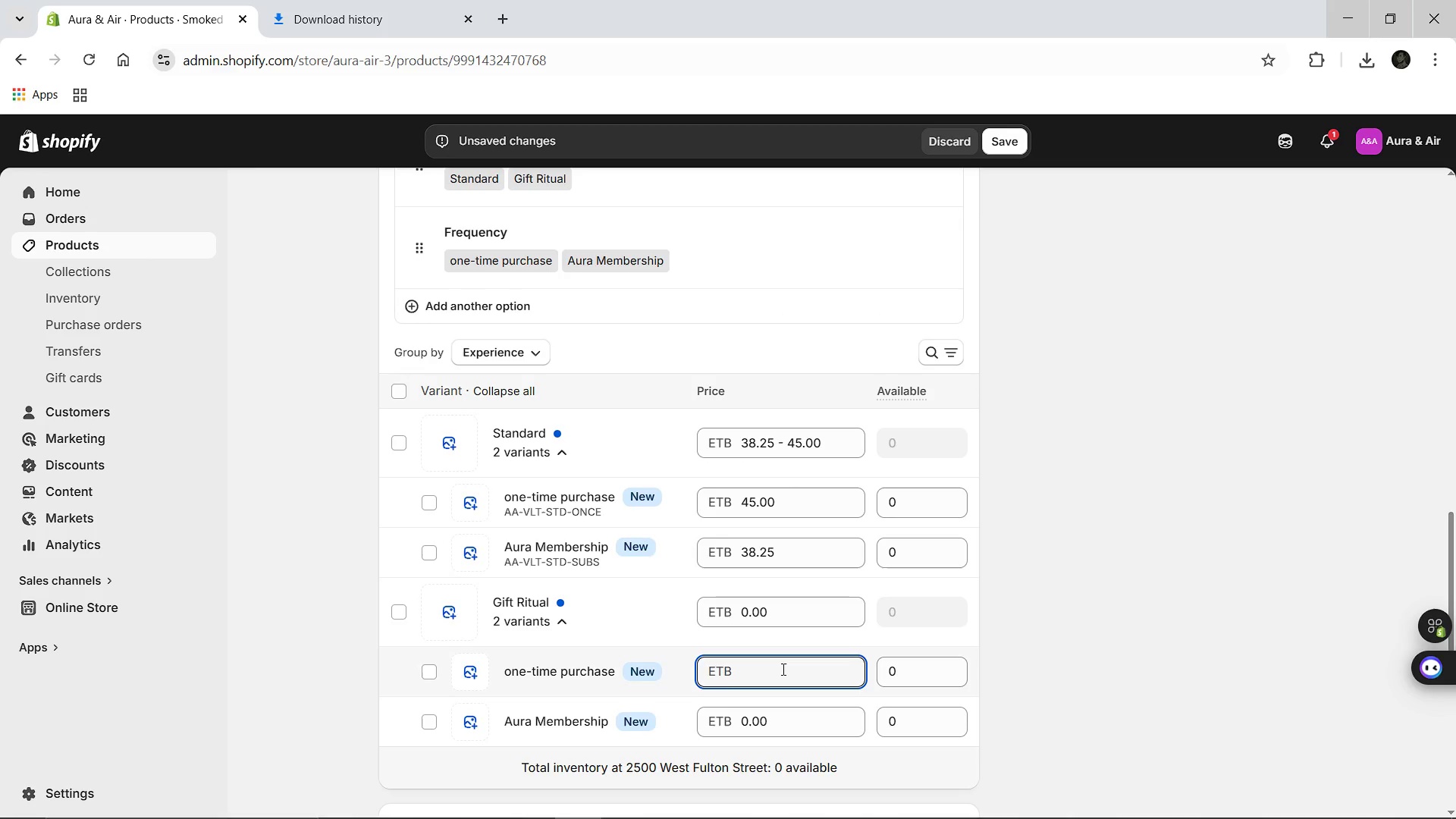 
hold_key(key=Backspace, duration=2.03)
 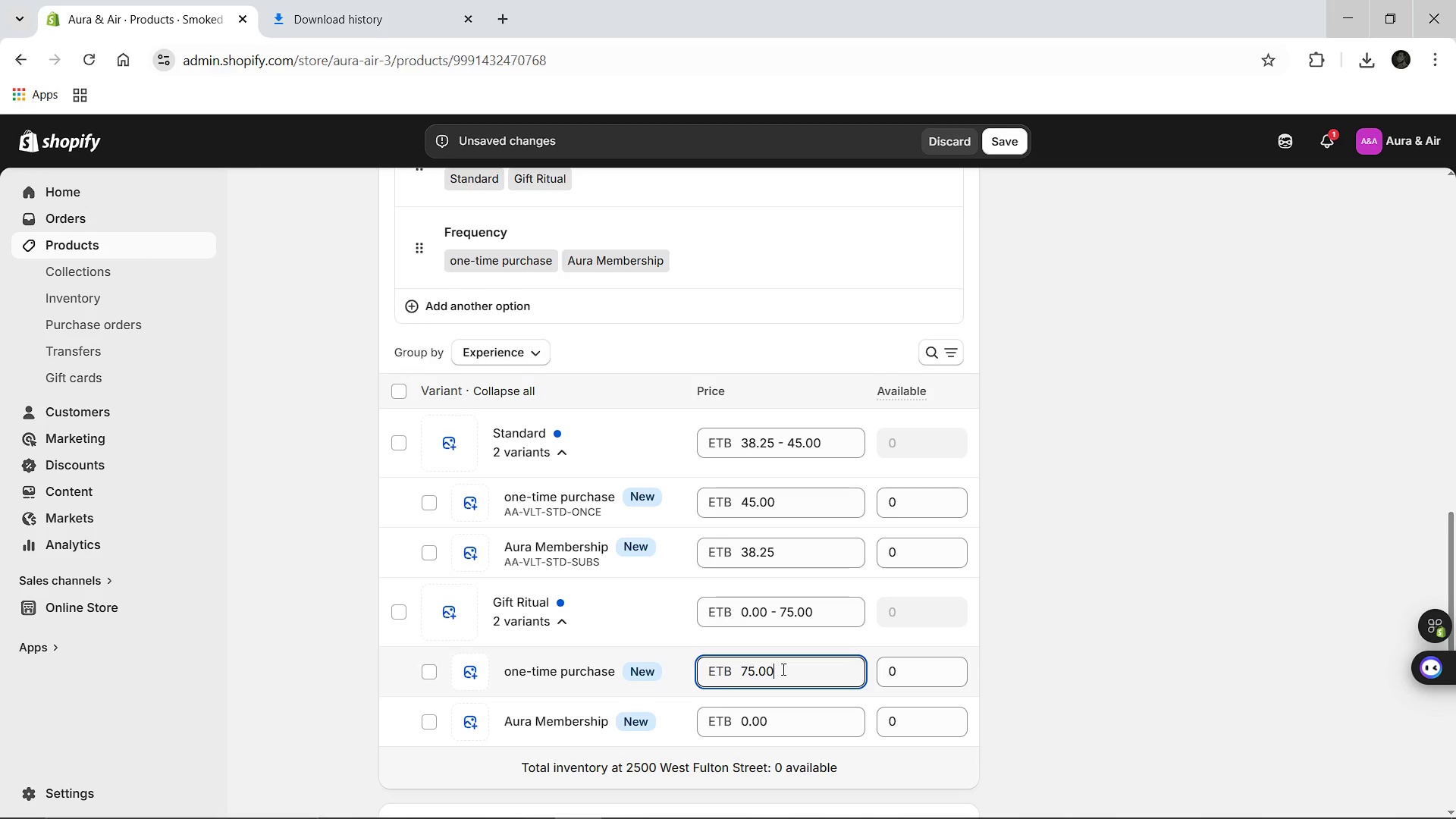 
type(75.900)
 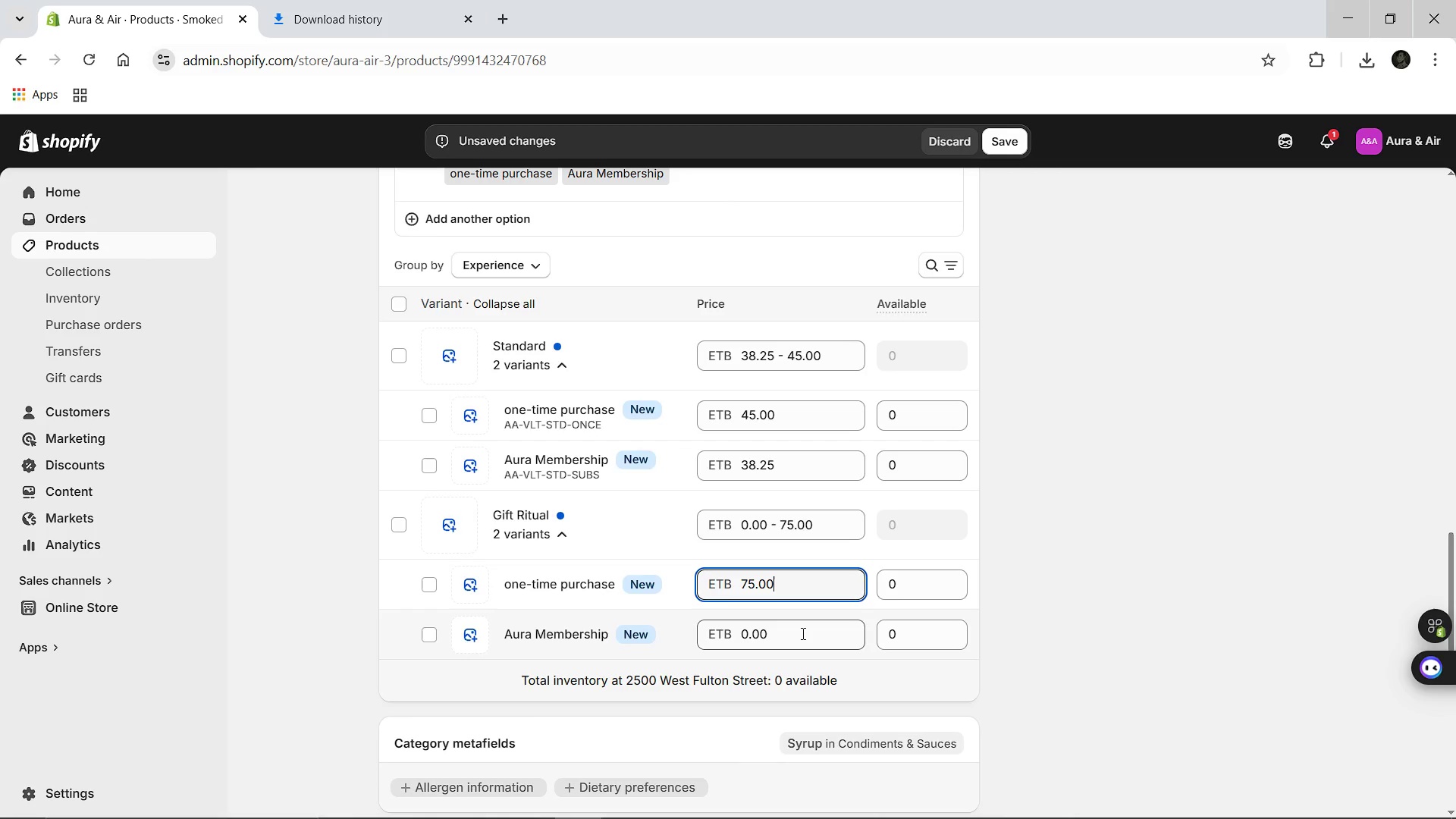 
left_click([802, 633])
 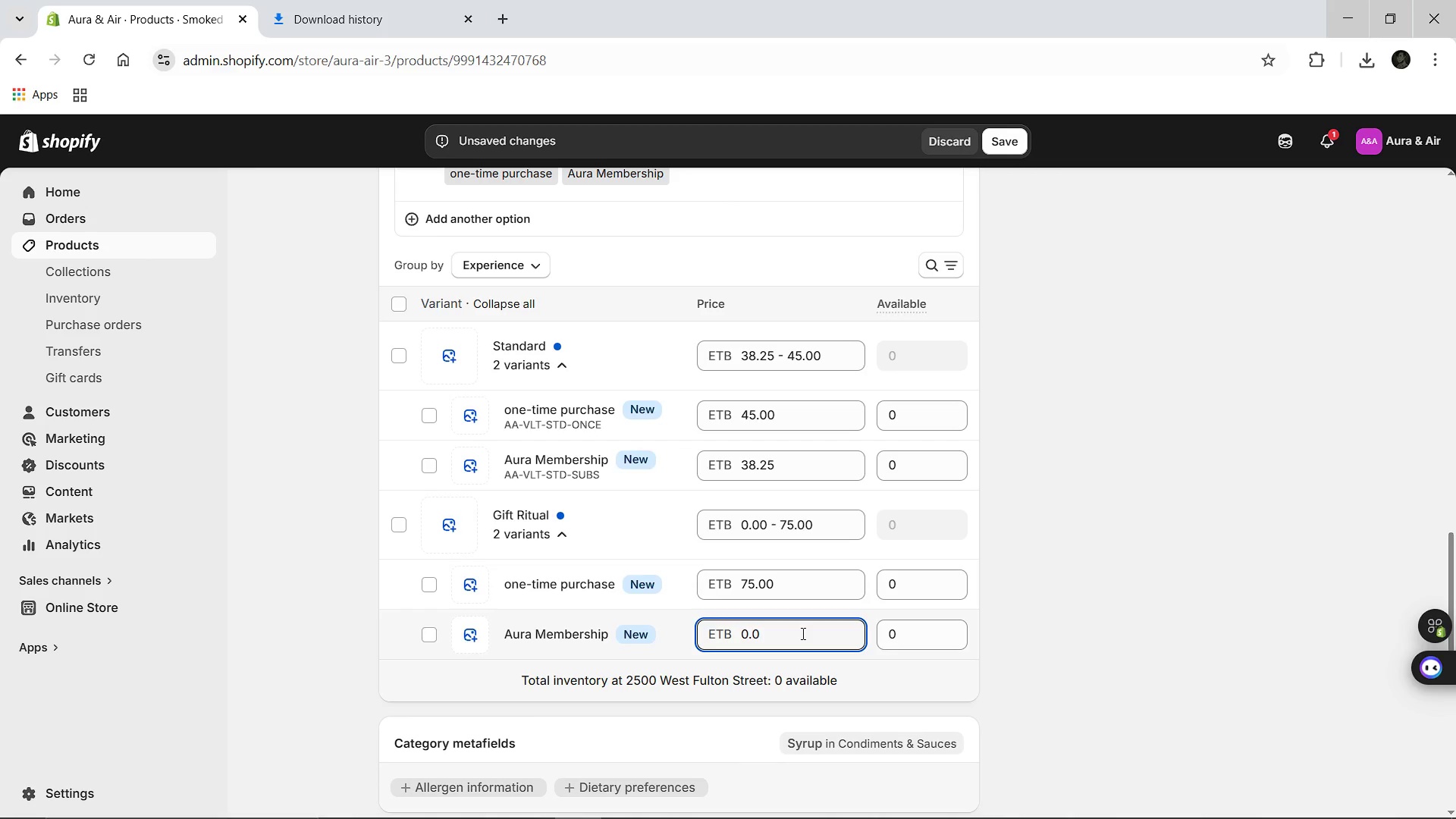 
hold_key(key=Backspace, duration=0.83)
 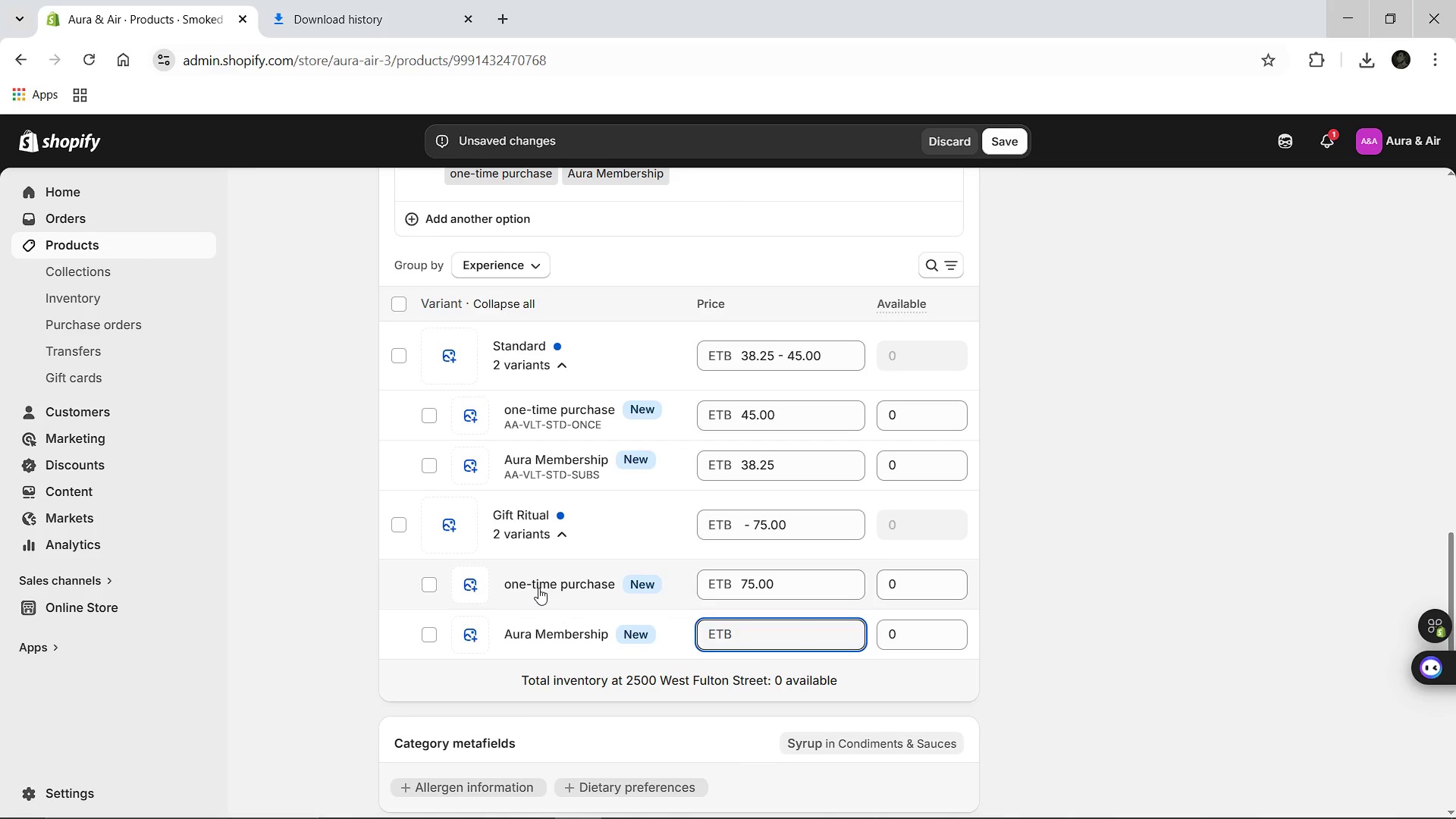 
left_click([538, 588])
 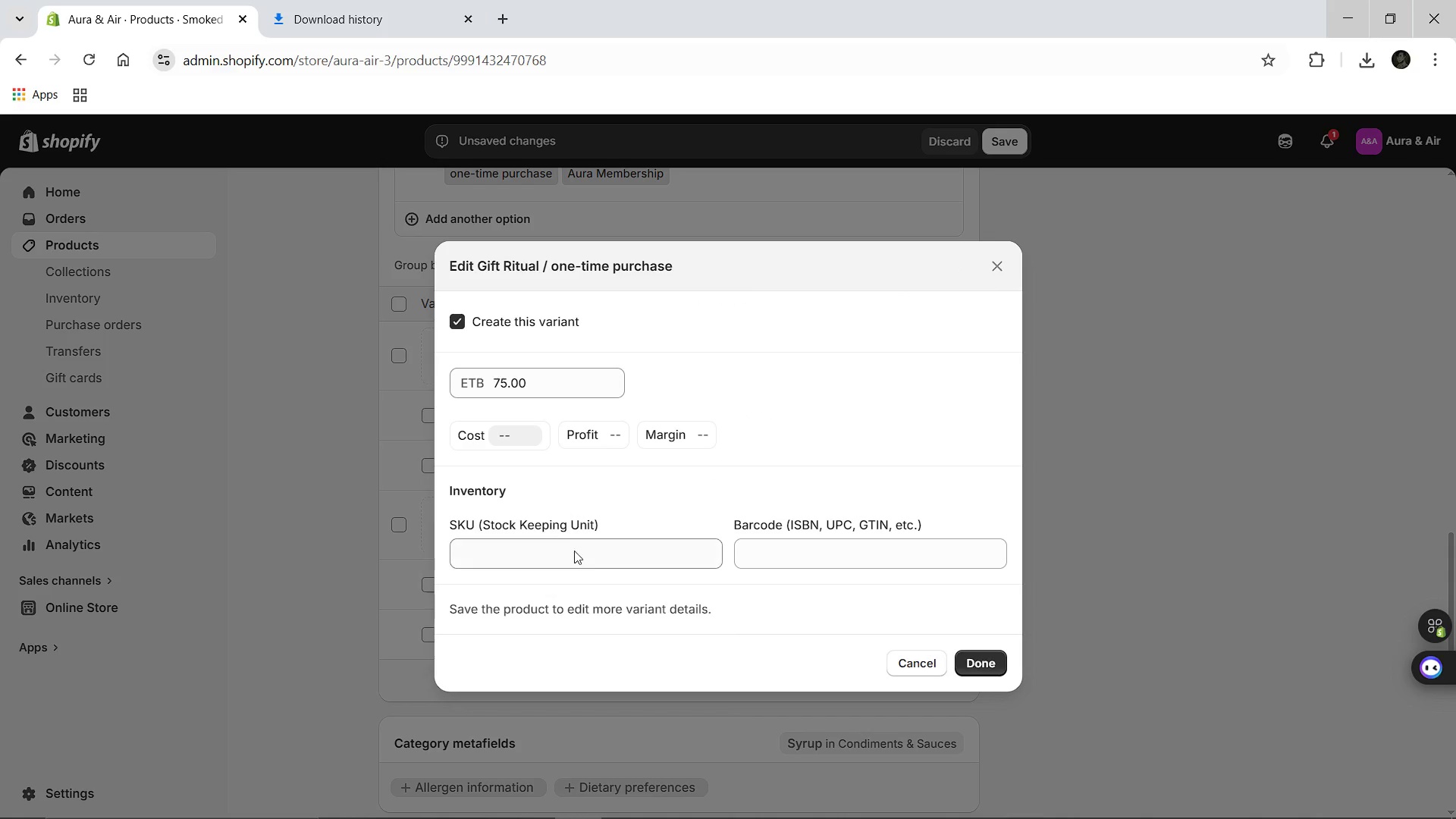 
left_click([572, 555])
 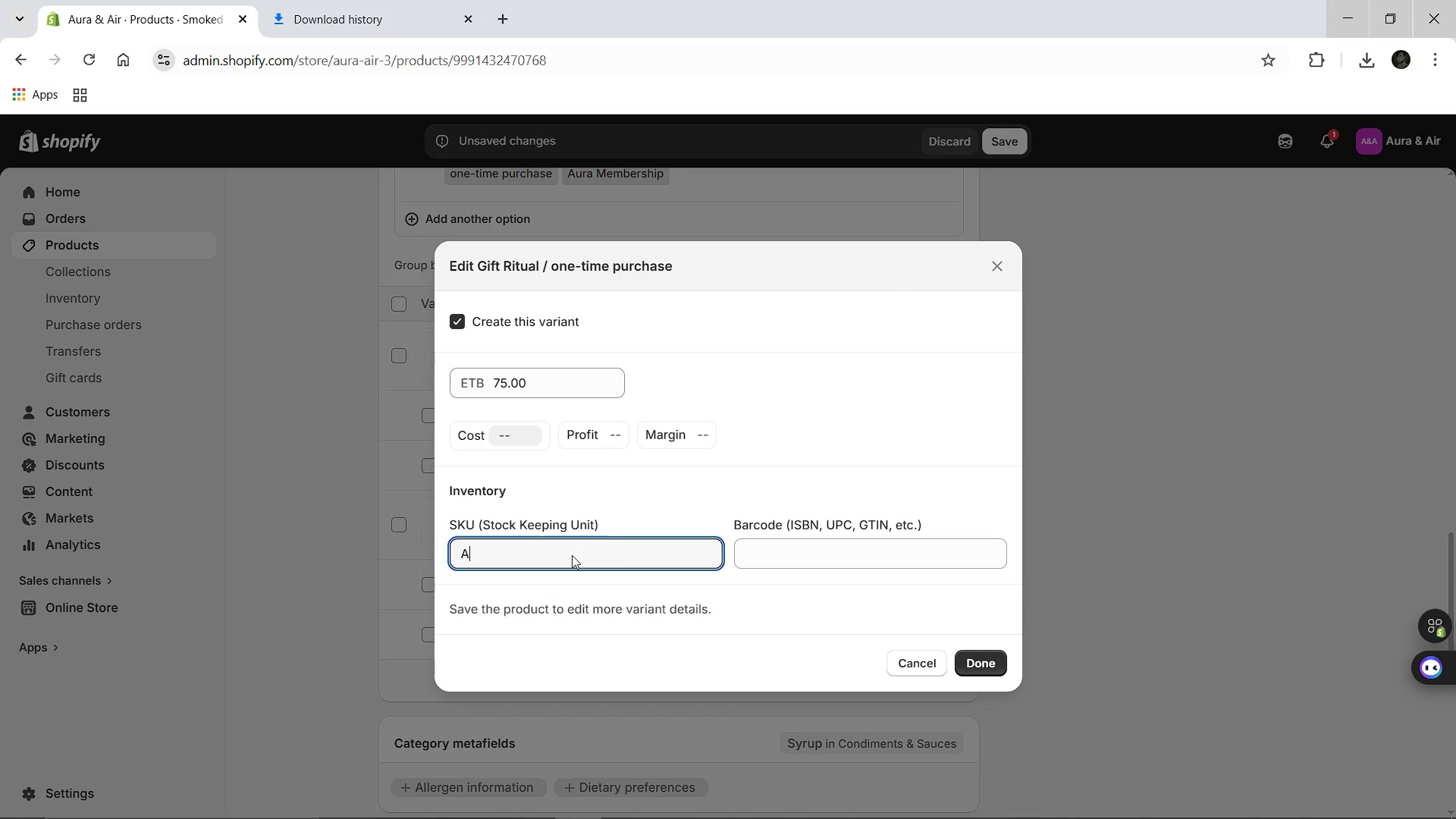 
type(AA_)
key(Backspace)
type(-VLT-GFT-ONCE)
 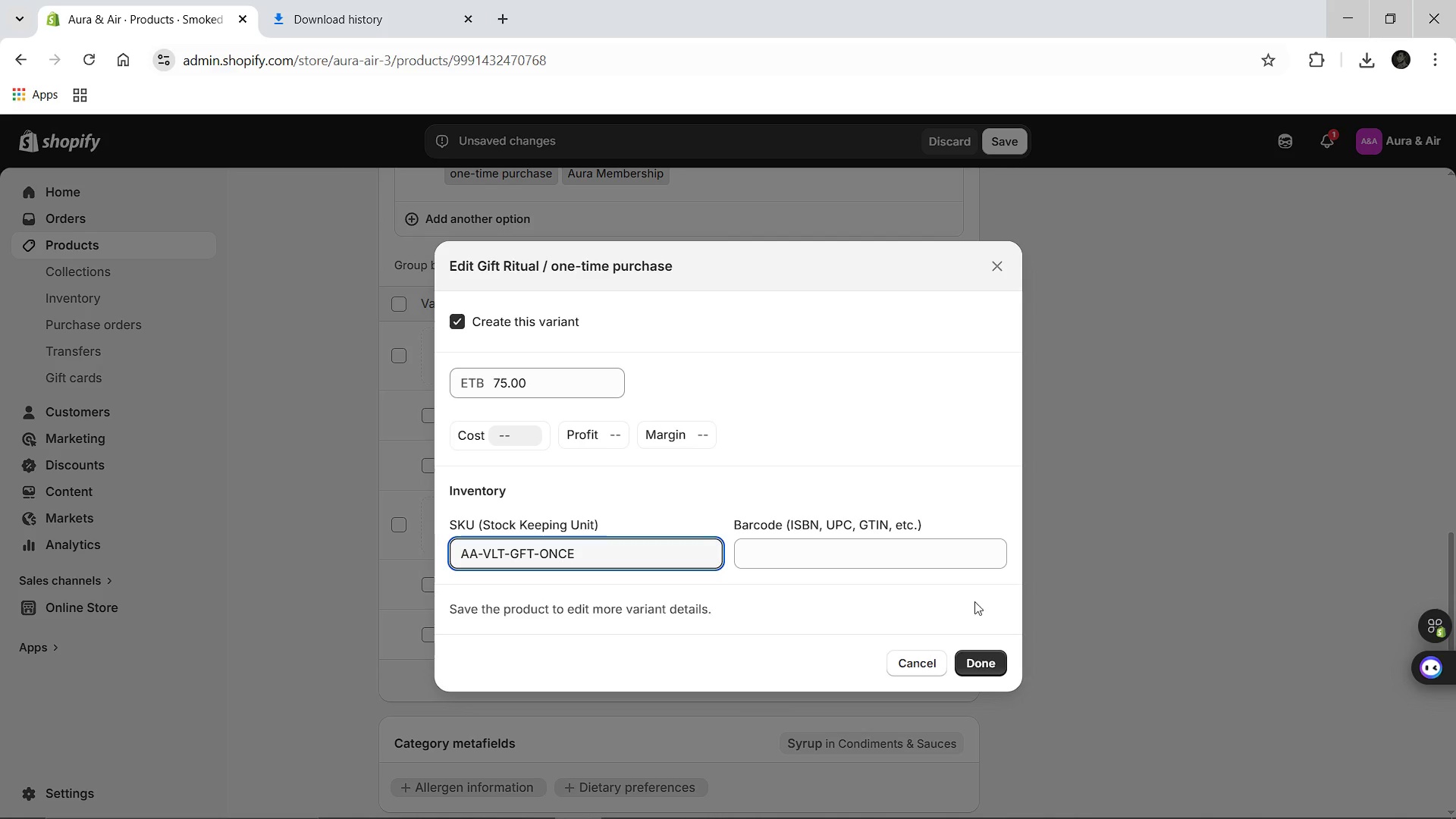 
left_click([974, 661])
 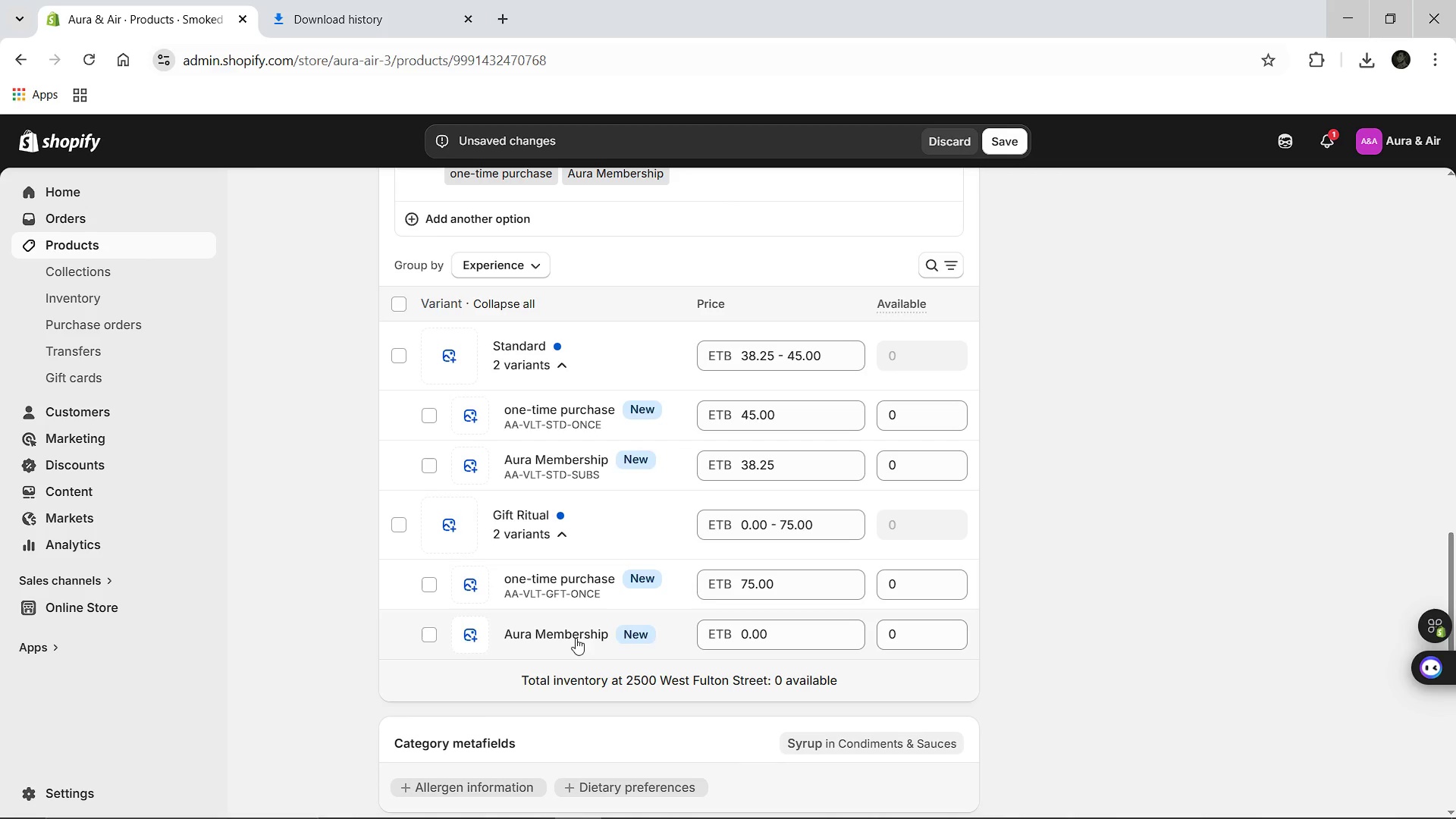 
wait(5.45)
 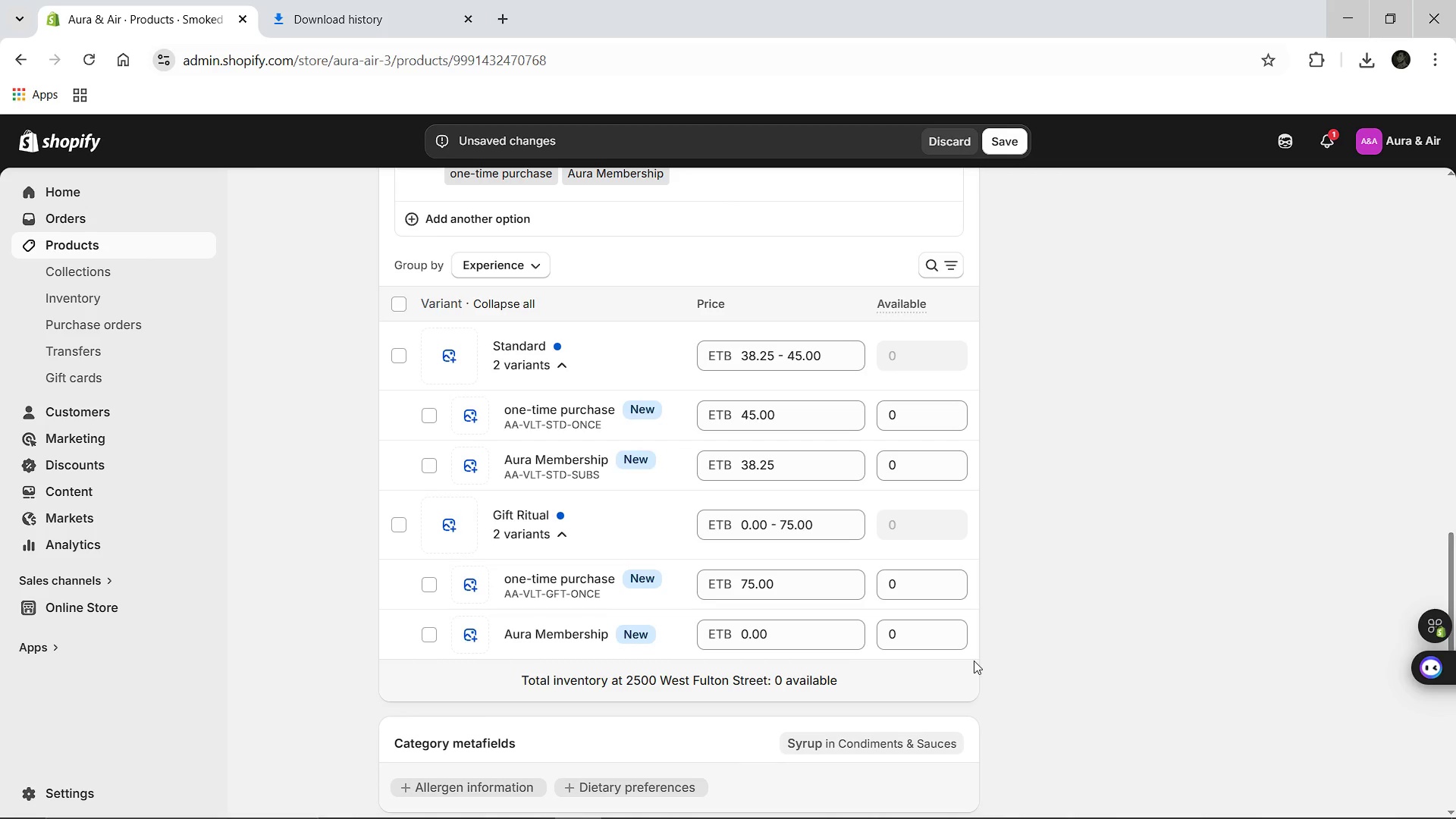 
left_click([762, 639])
 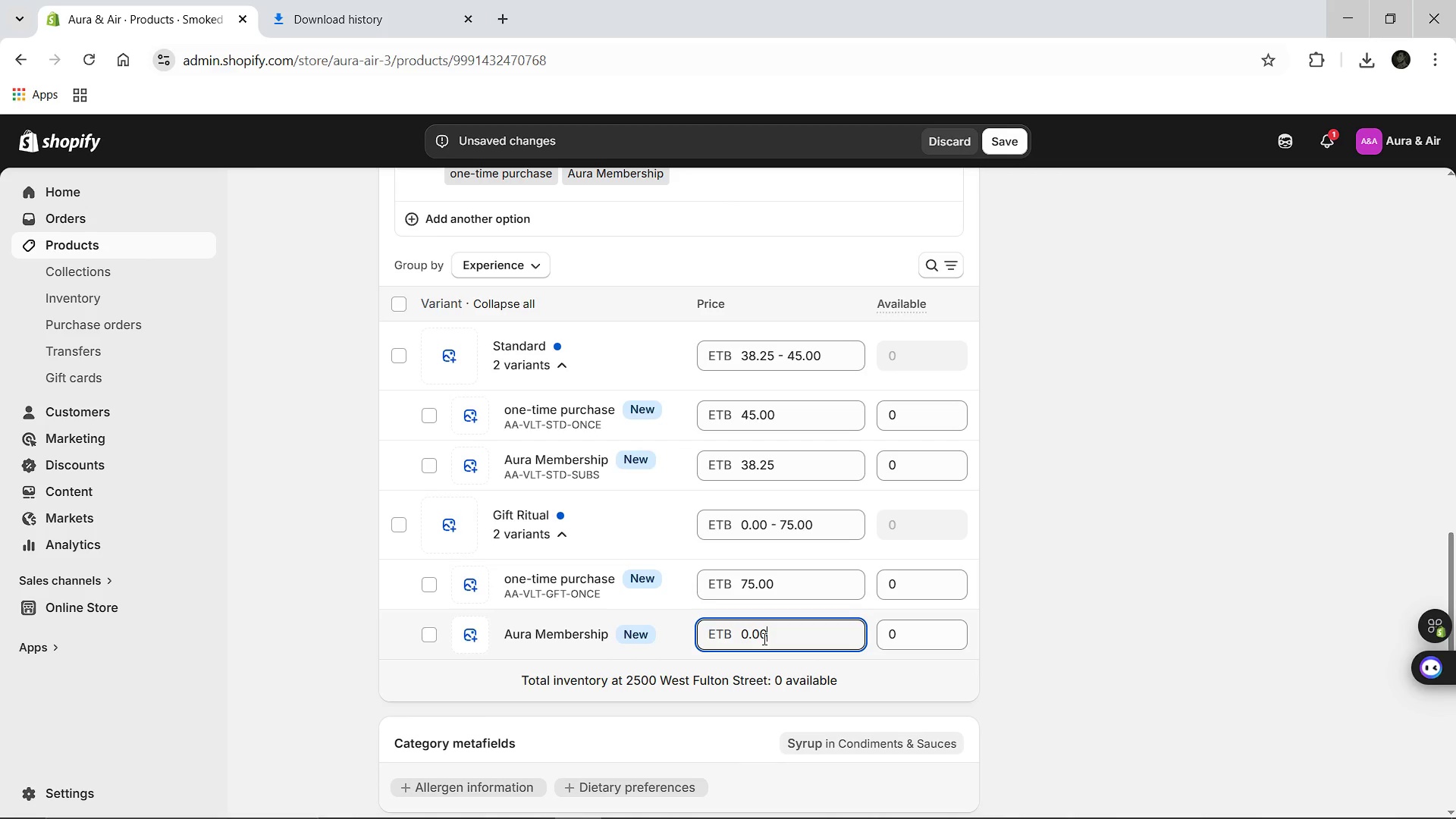 
hold_key(key=ArrowRight, duration=0.38)
 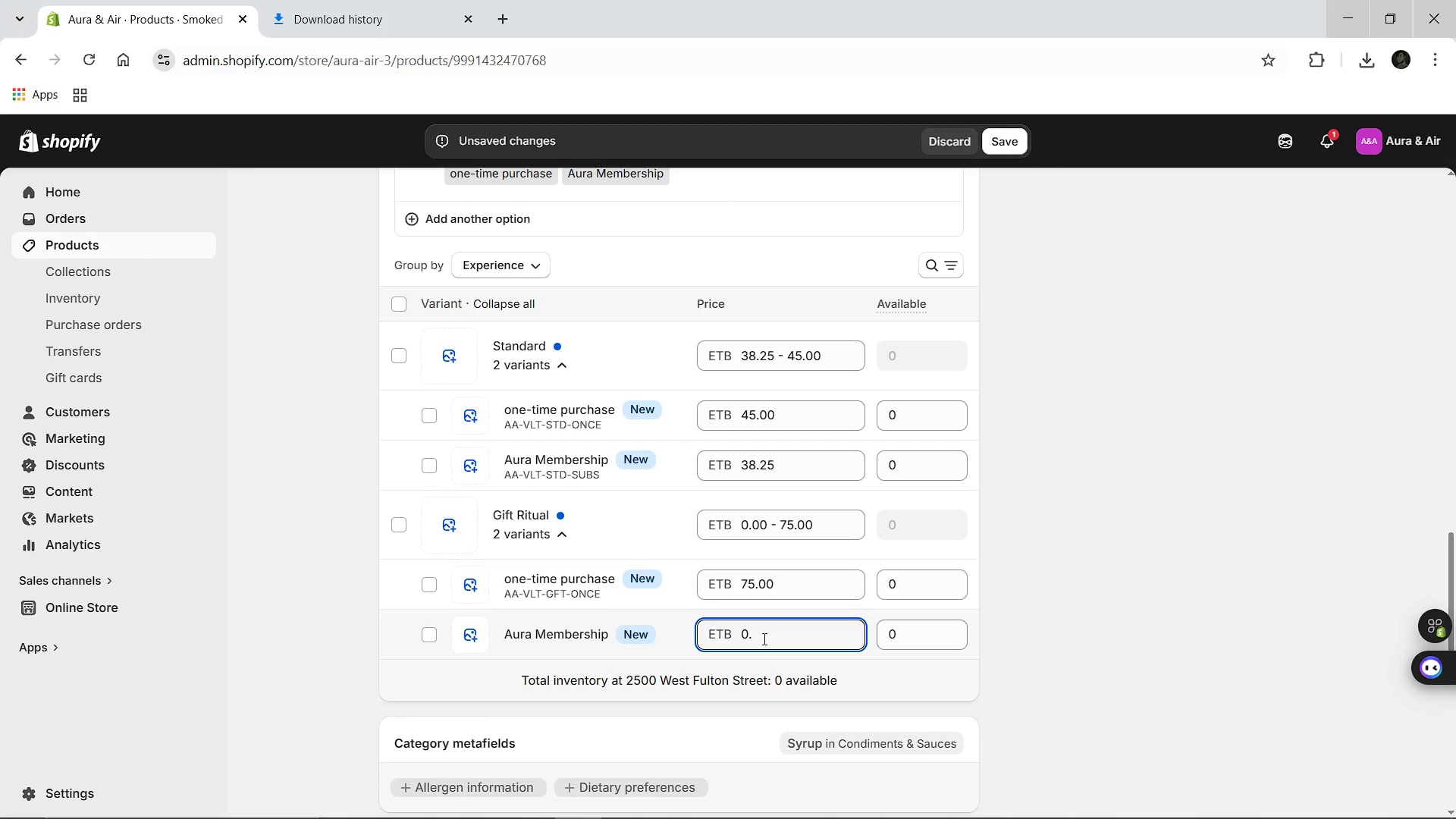 
key(Backspace)
key(Backspace)
key(Backspace)
key(Backspace)
key(Backspace)
key(Backspace)
type(63.75)
 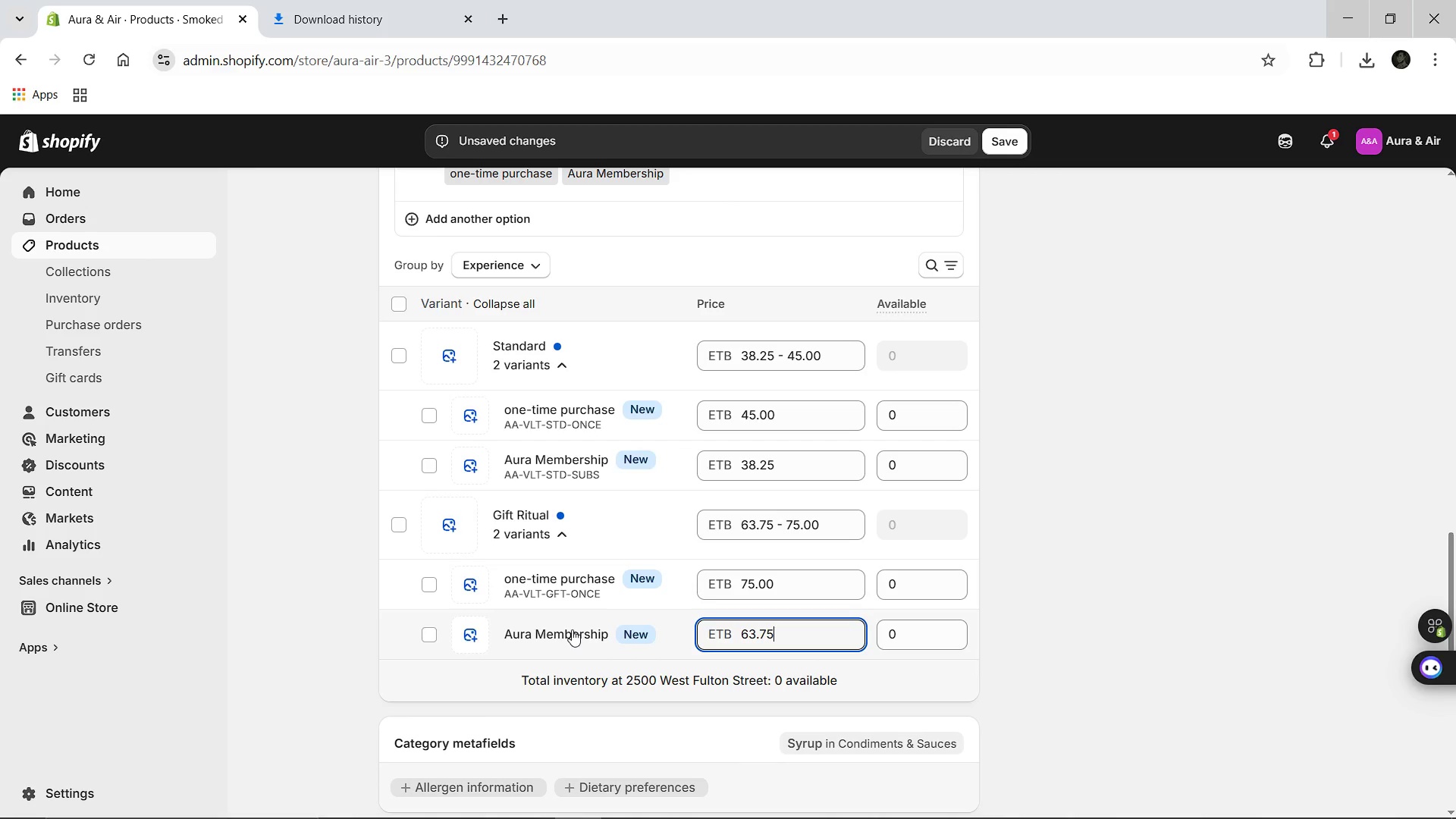 
left_click([572, 629])
 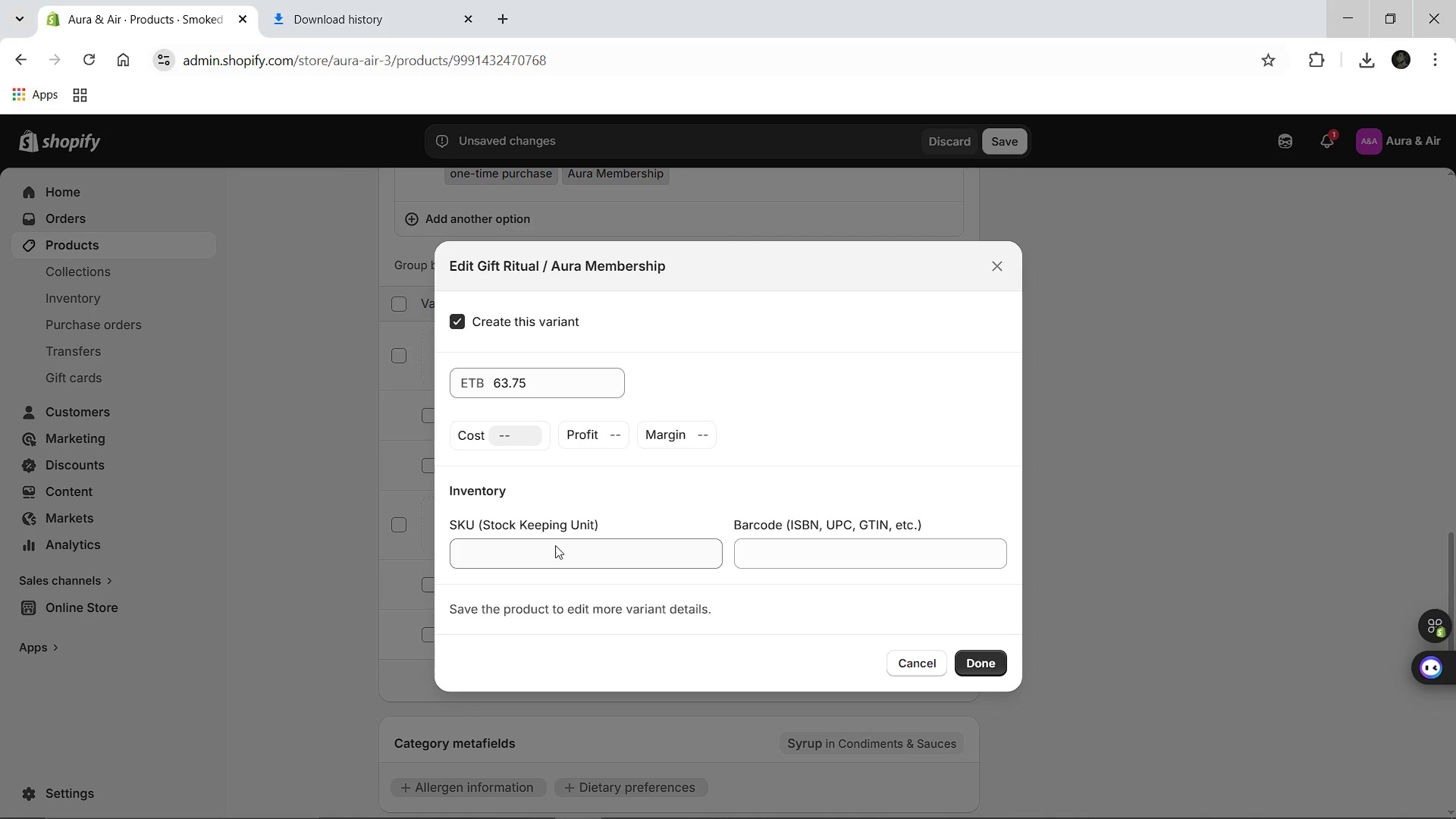 
left_click([555, 545])
 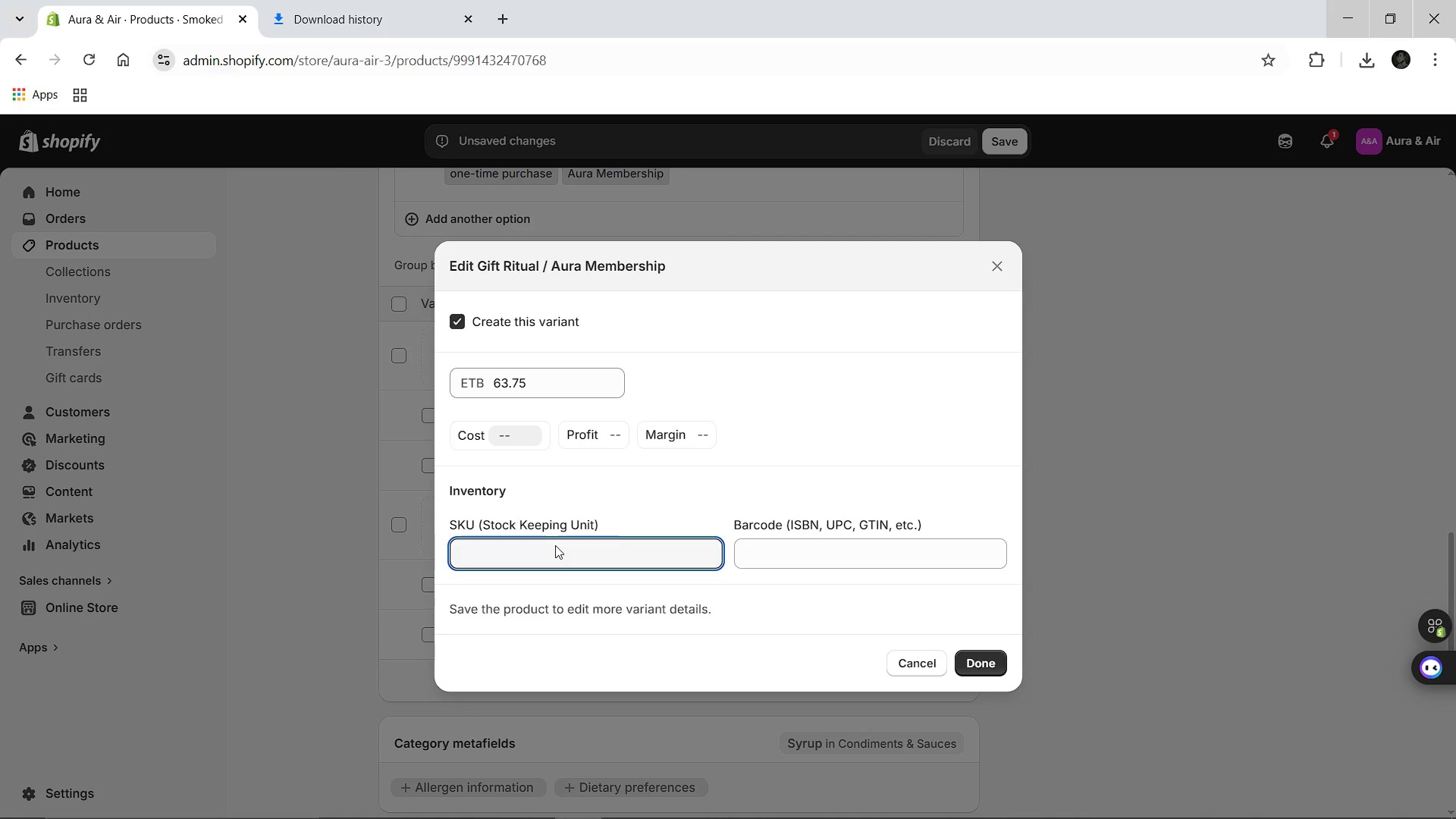 
type(AA-VLT-GFT=)
key(Backspace)
type(-SUBS)
 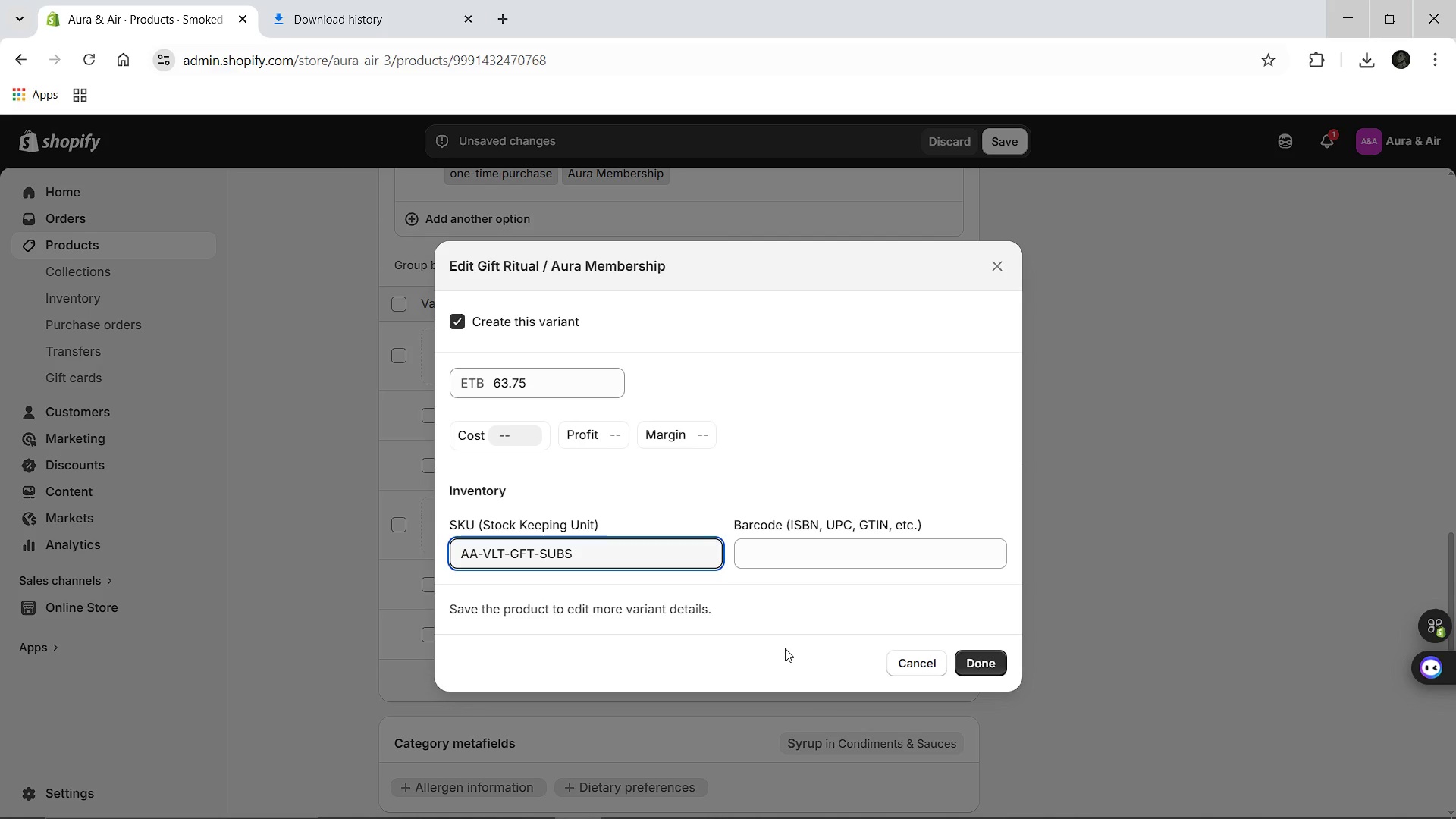 
left_click([957, 661])
 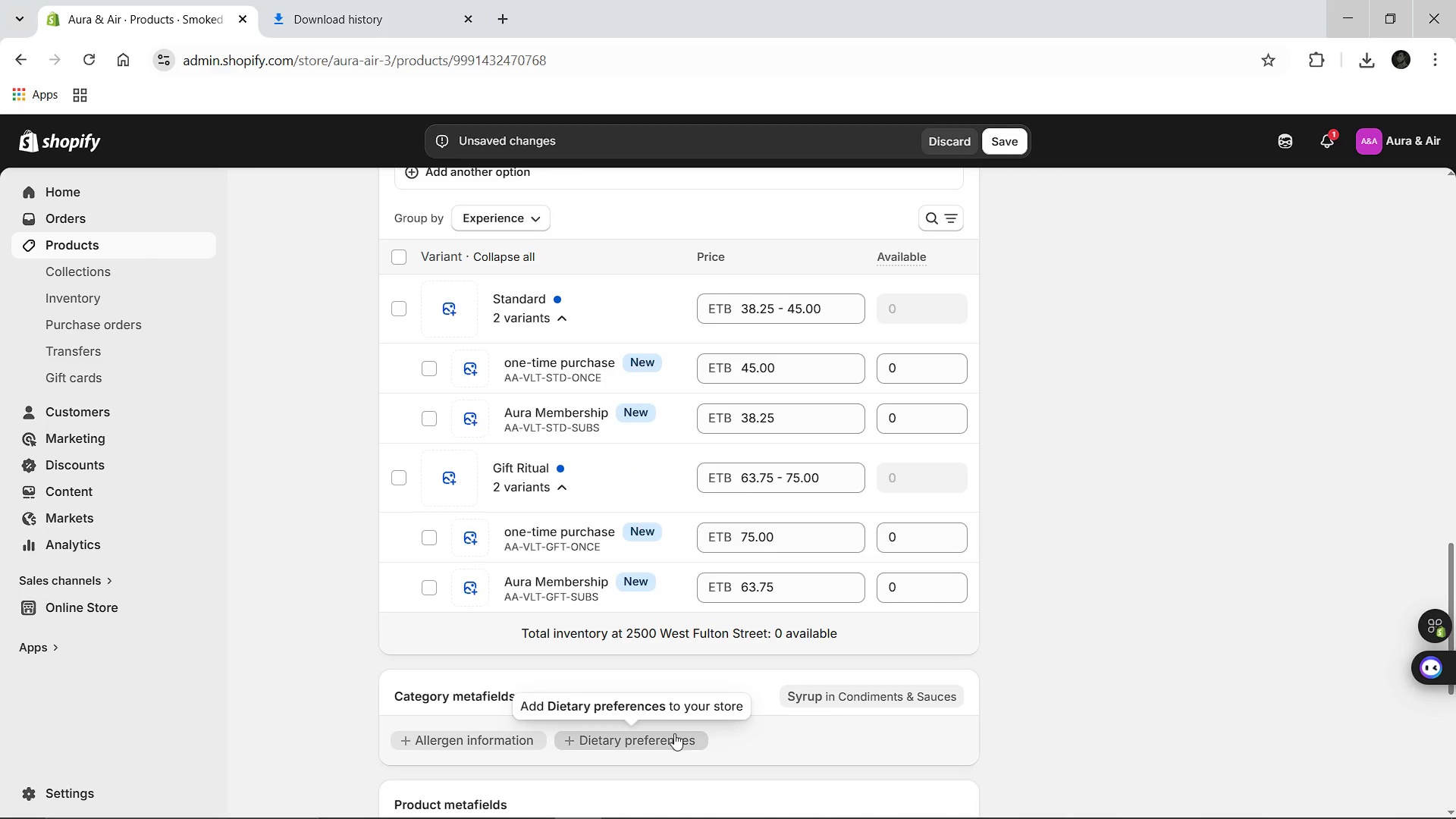 
wait(8.56)
 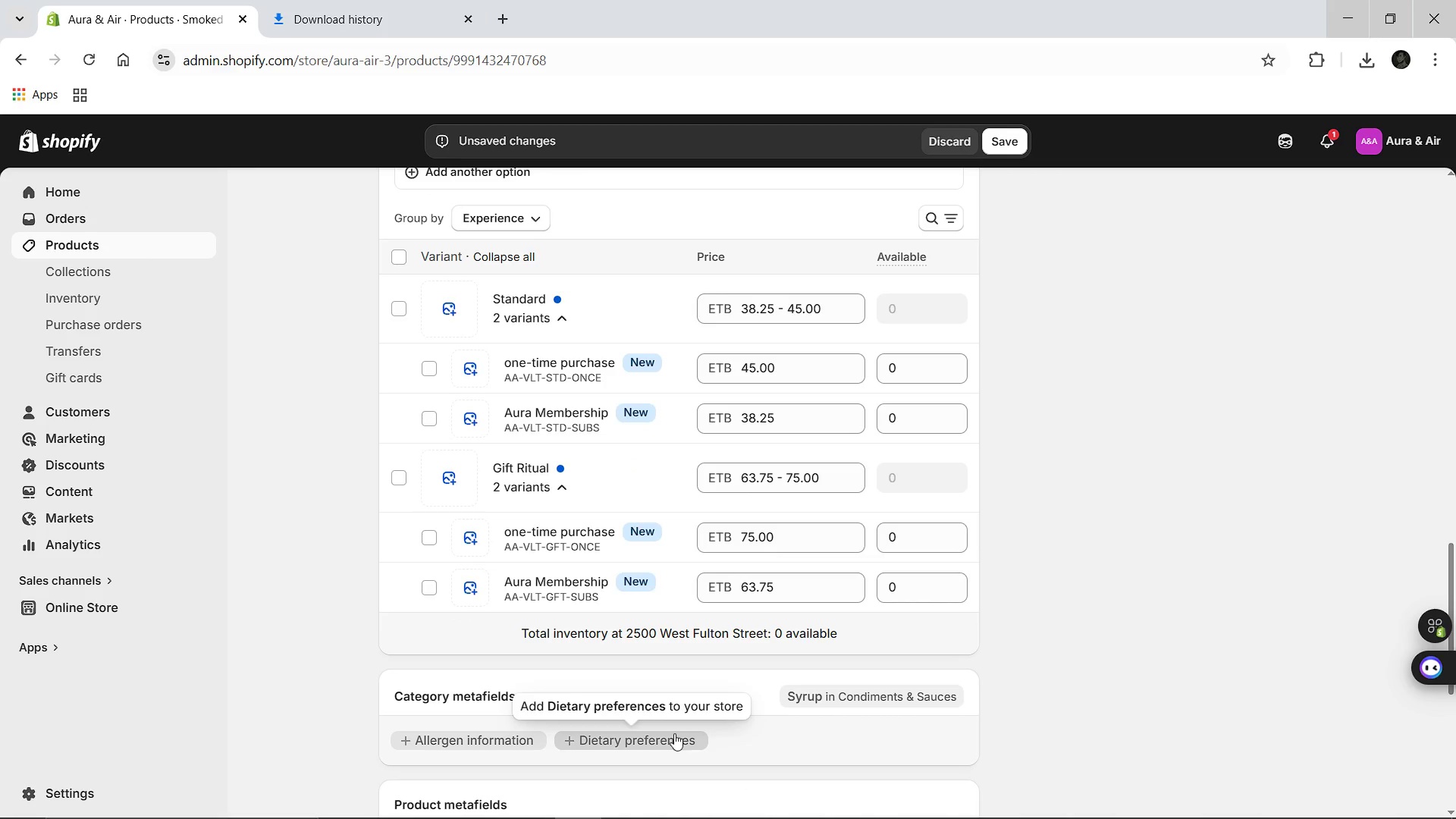 
left_click([566, 390])
 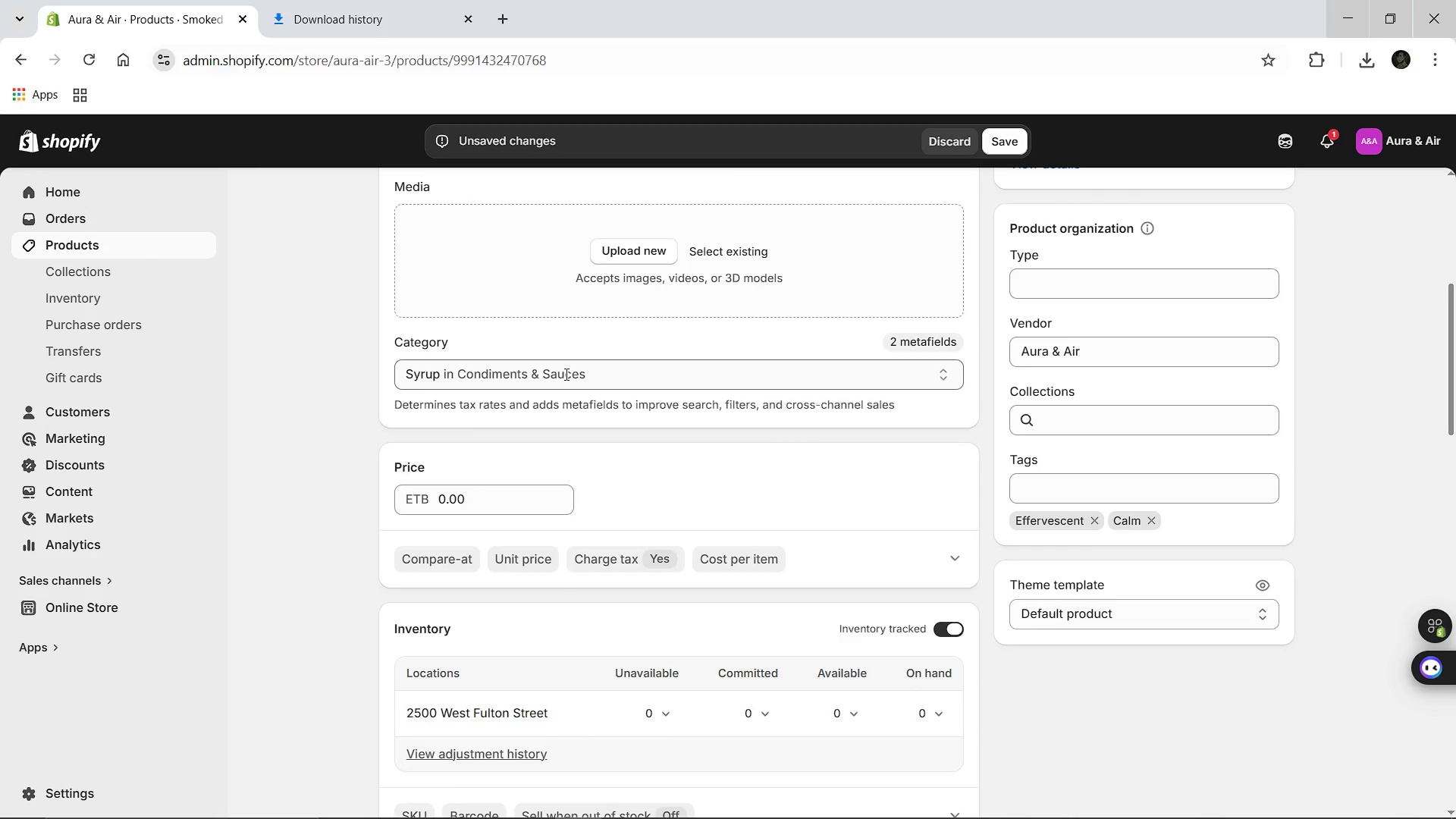 
left_click([565, 374])
 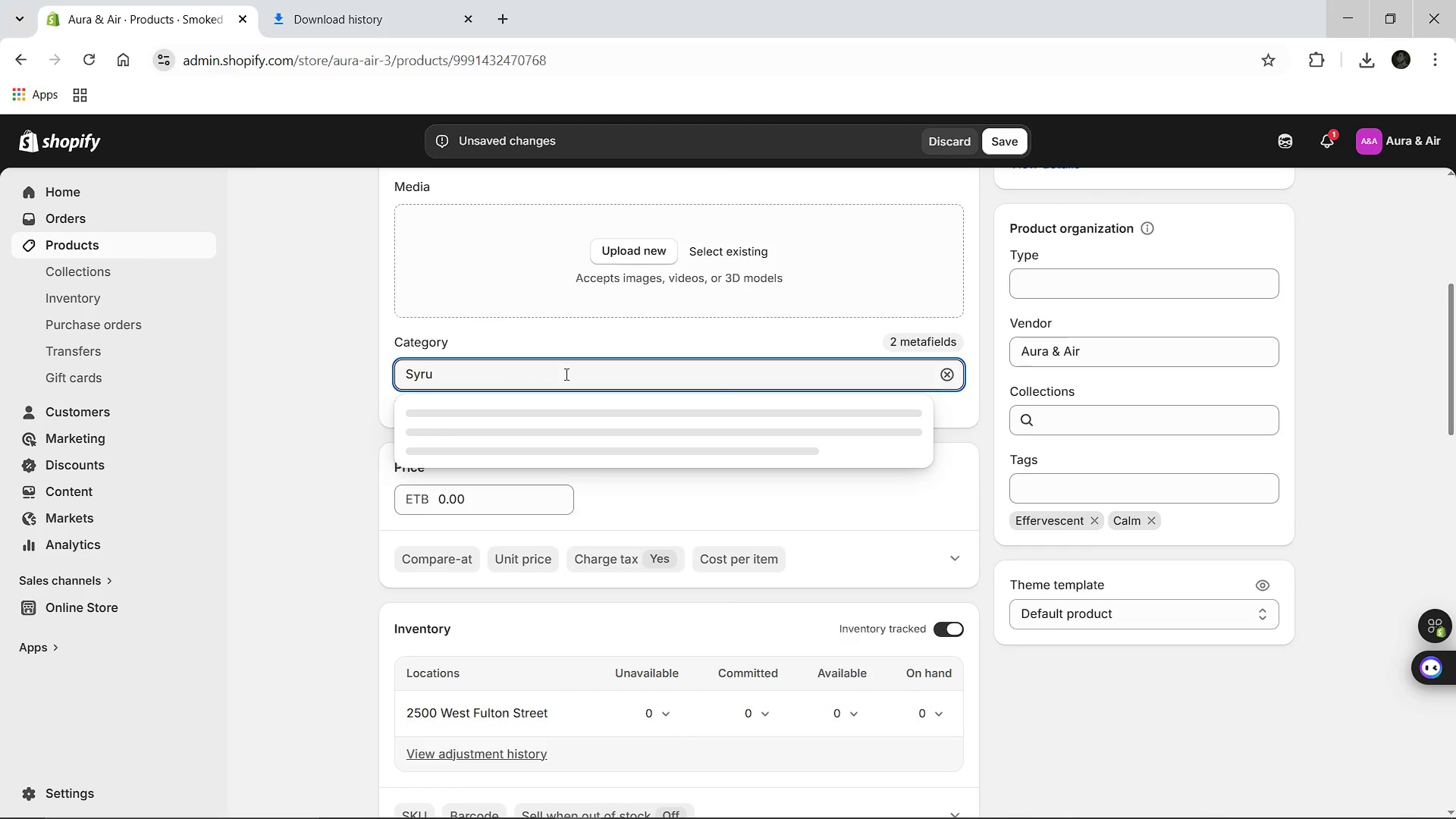 
hold_key(key=Backspace, duration=0.91)
 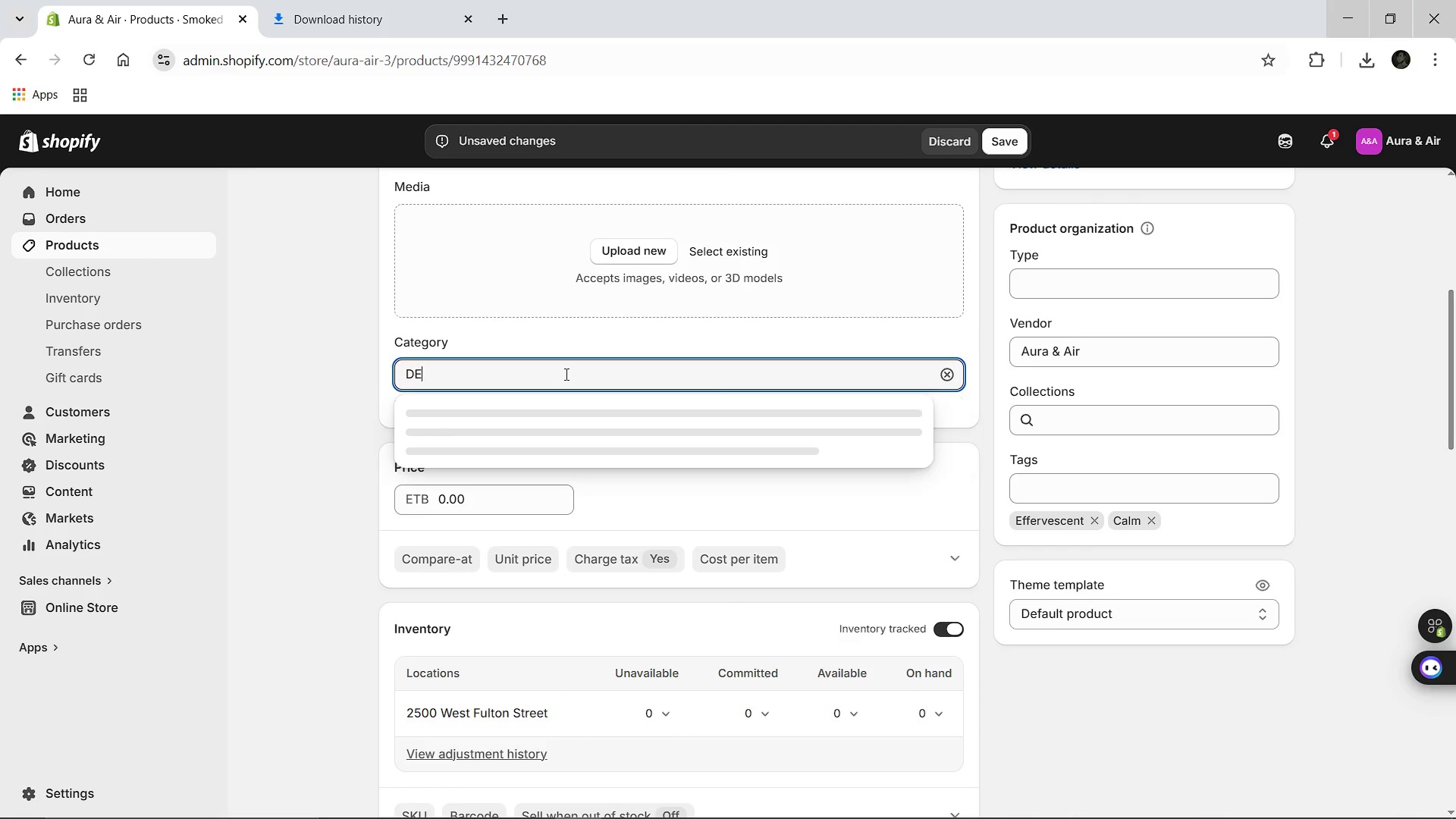 
type(DESSER)
 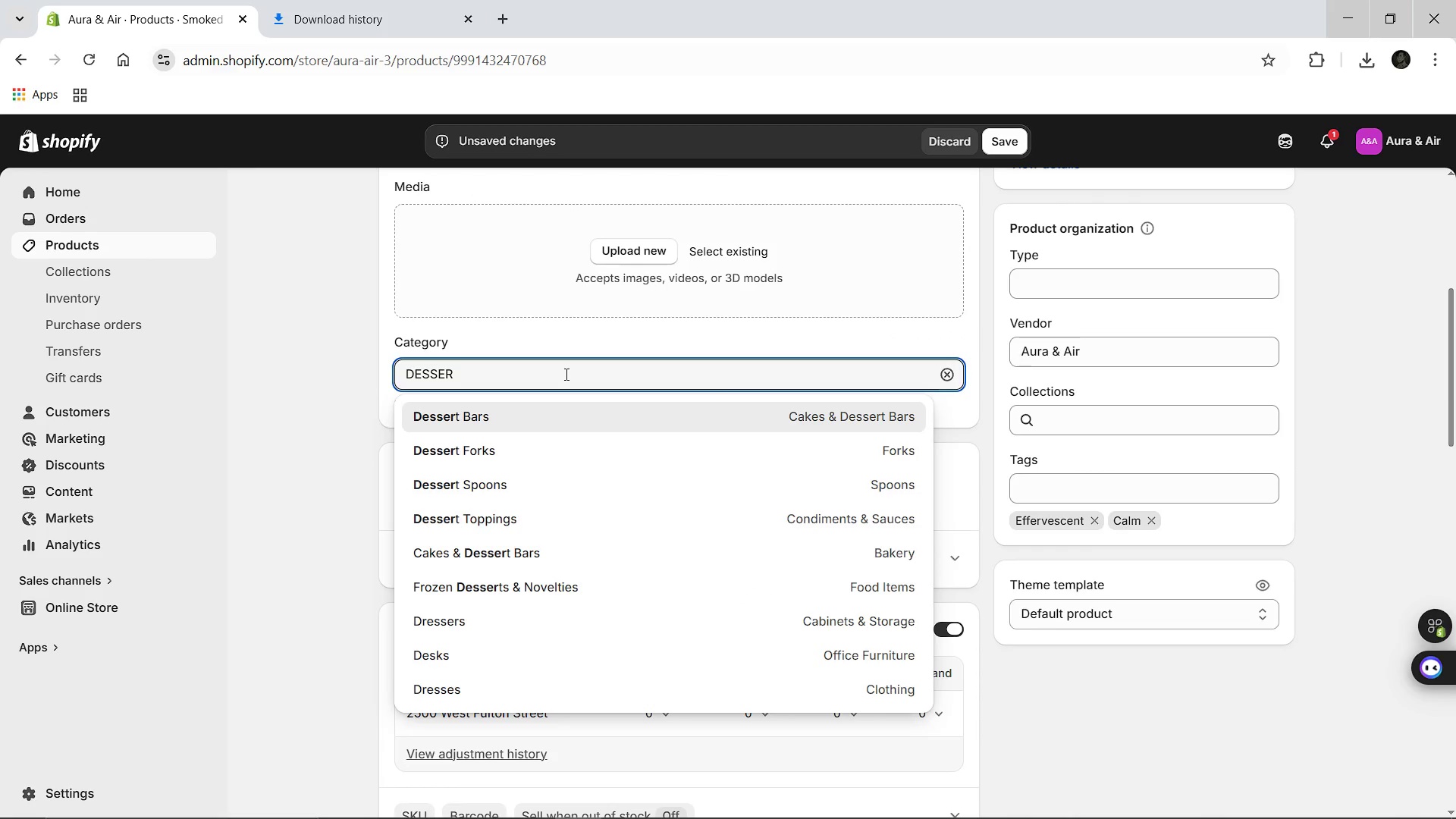 
wait(8.47)
 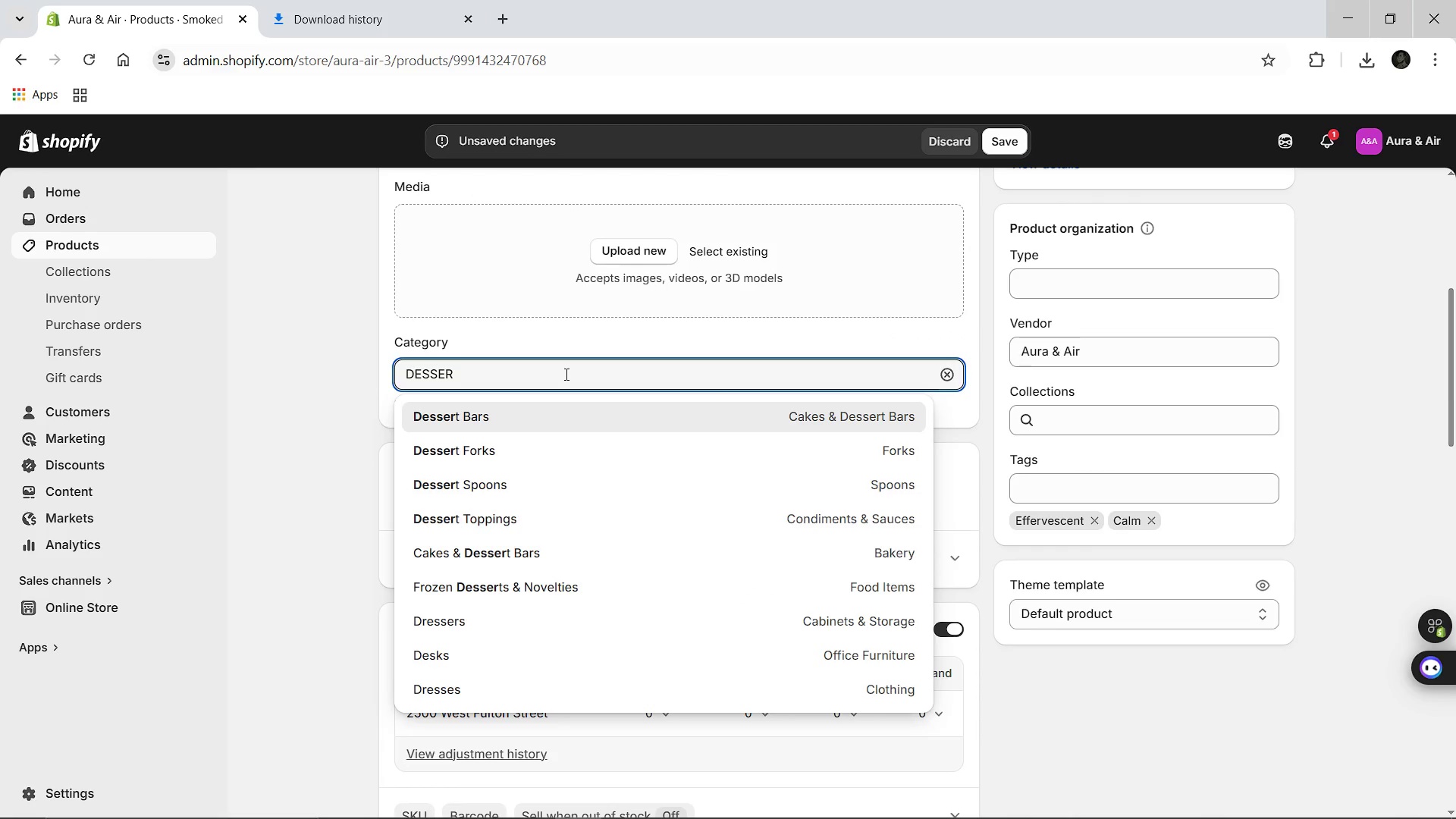 
type(TS)
 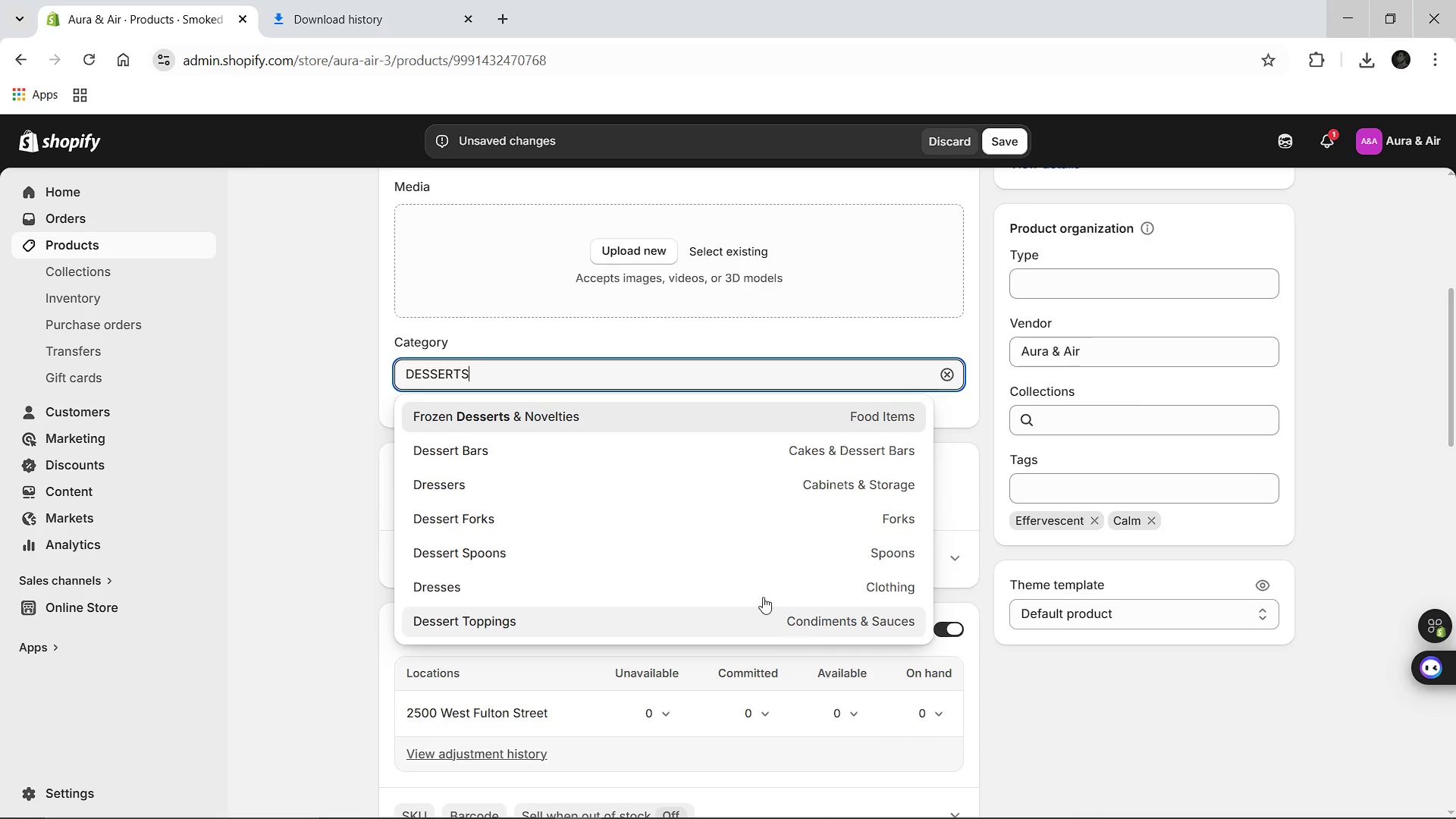 
hold_key(key=Backspace, duration=1.52)
 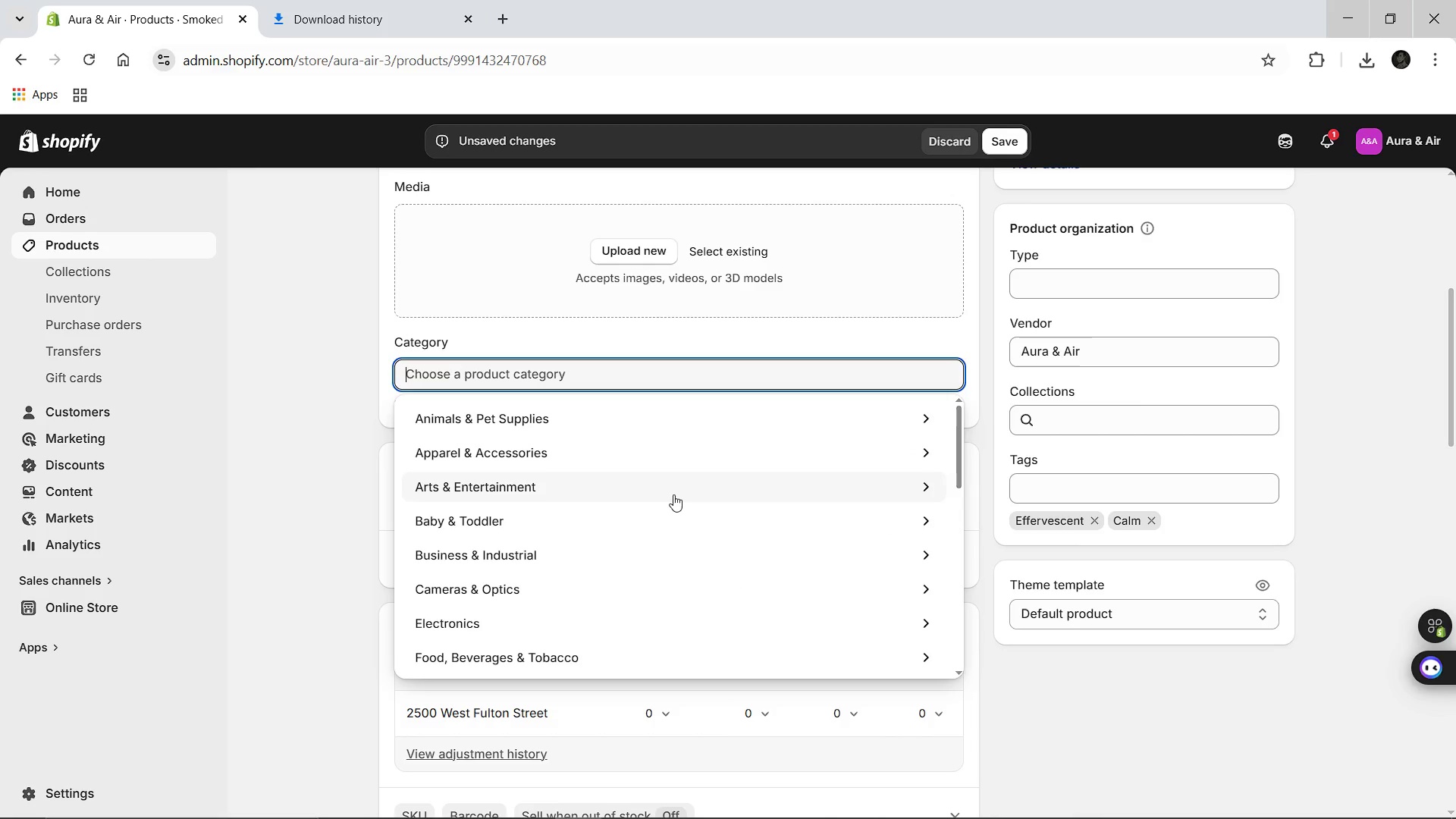 
key(Backspace)
key(Backspace)
key(Backspace)
type(ofood beverages)
 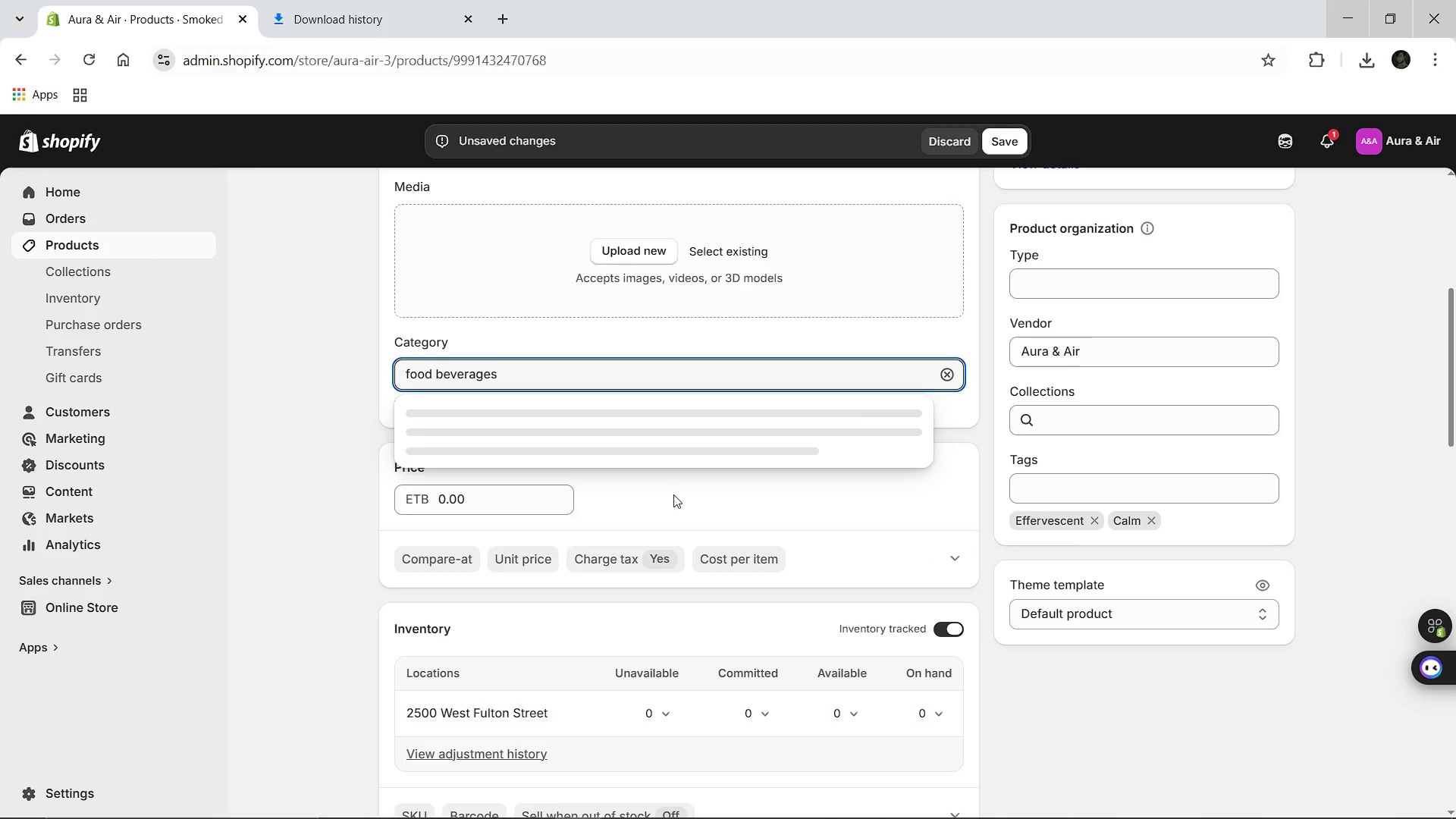 
type(dess)
 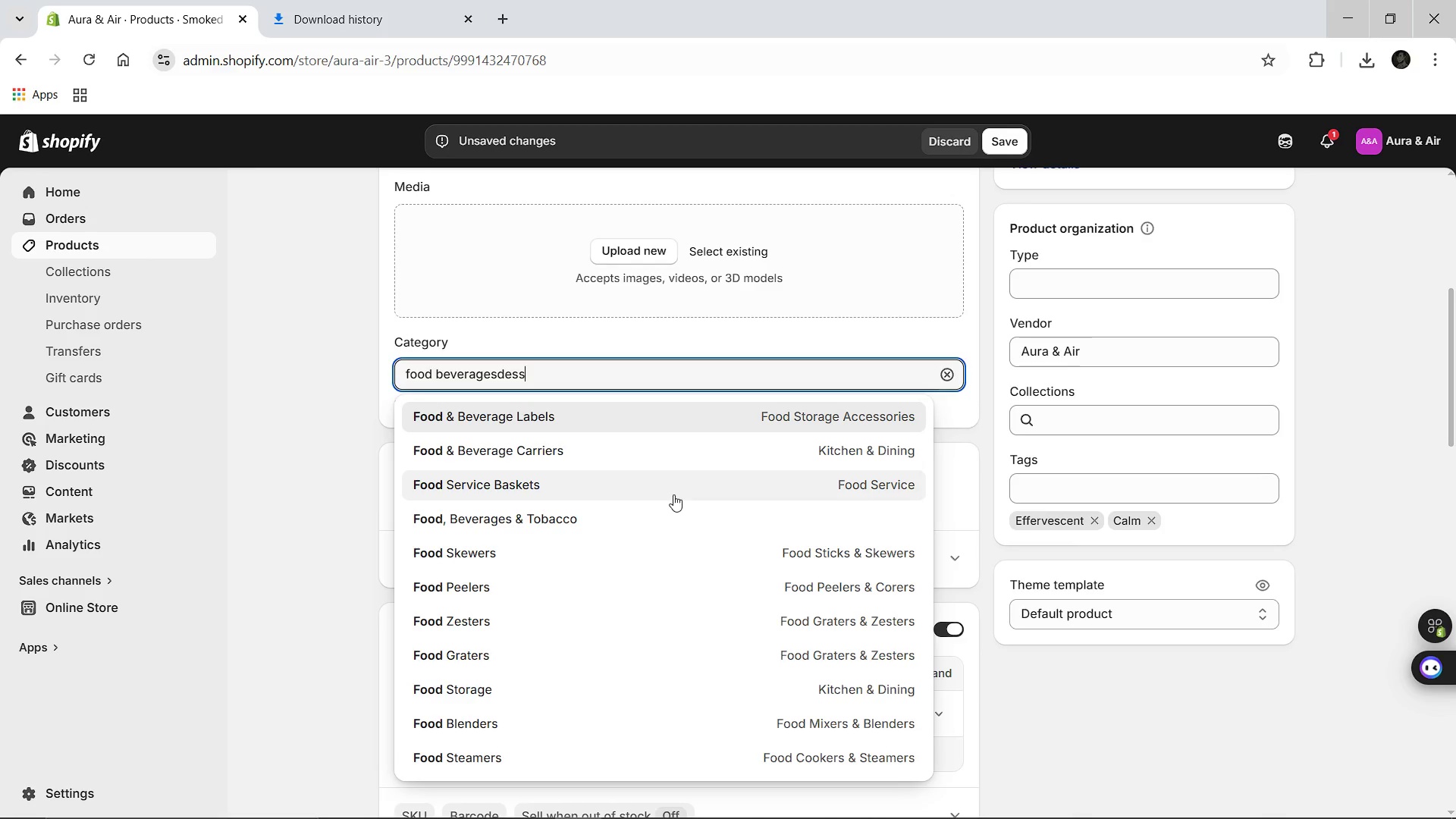 
key(Enter)
 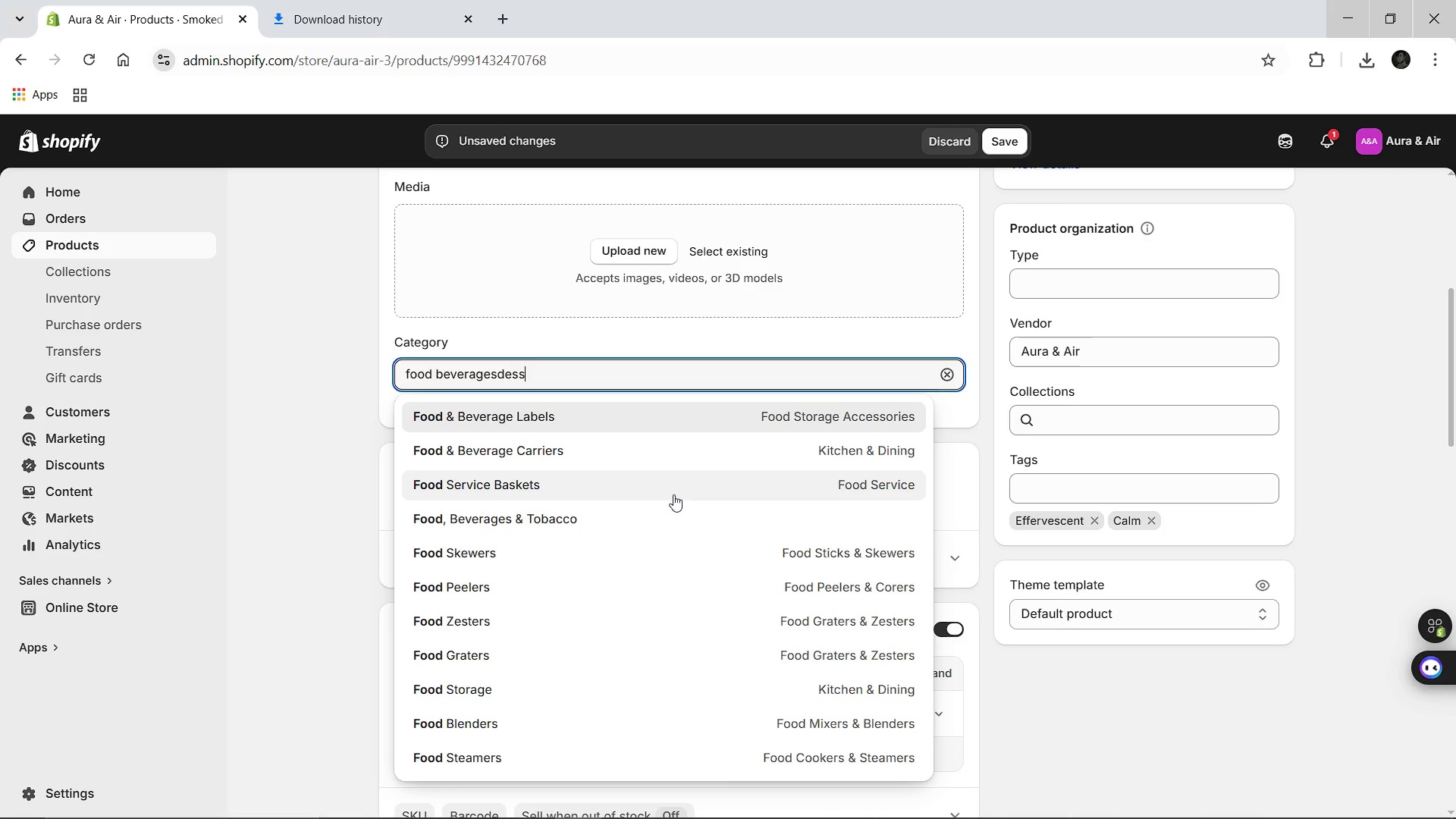 
key(Enter)
 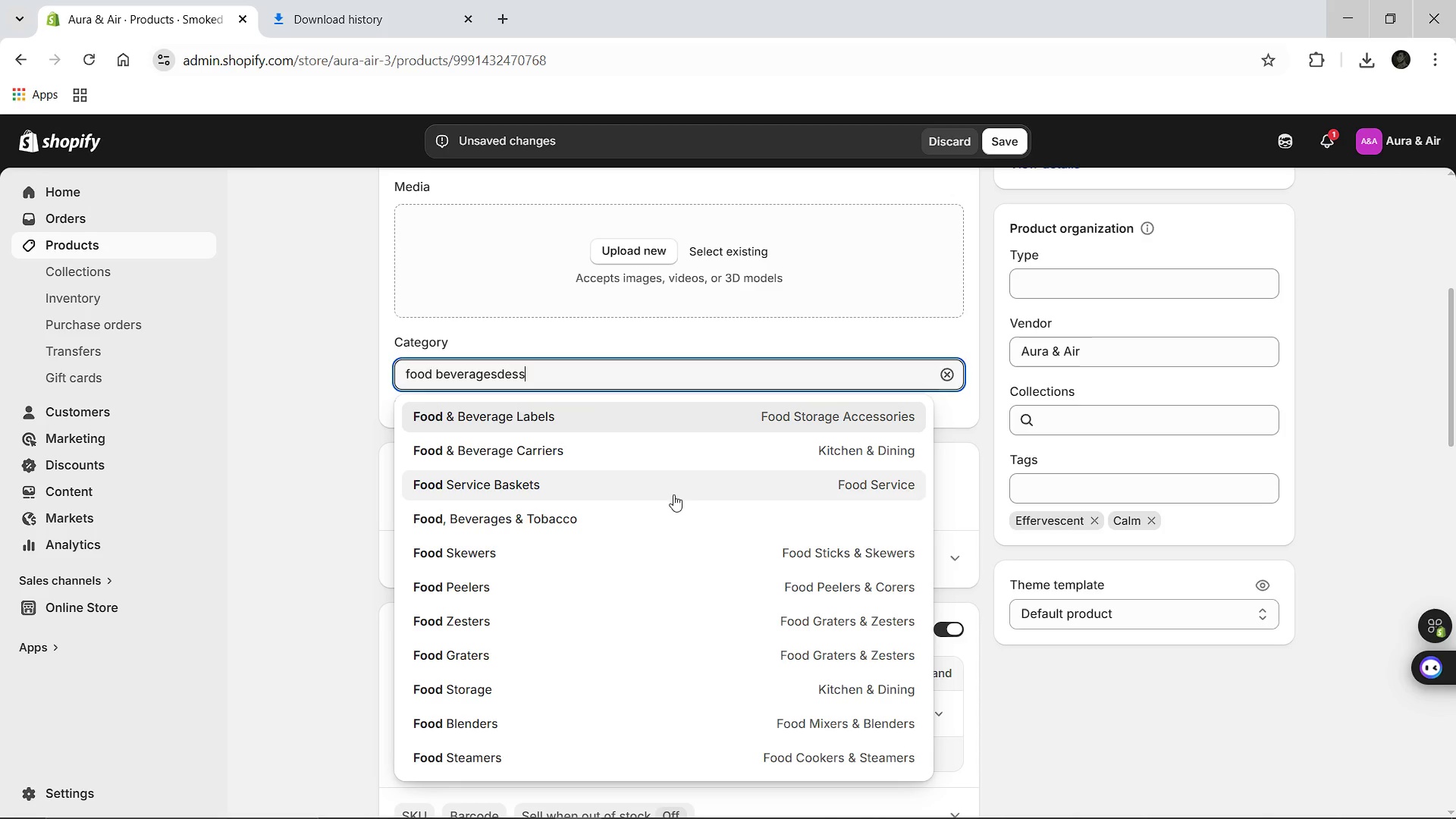 
key(Enter)
 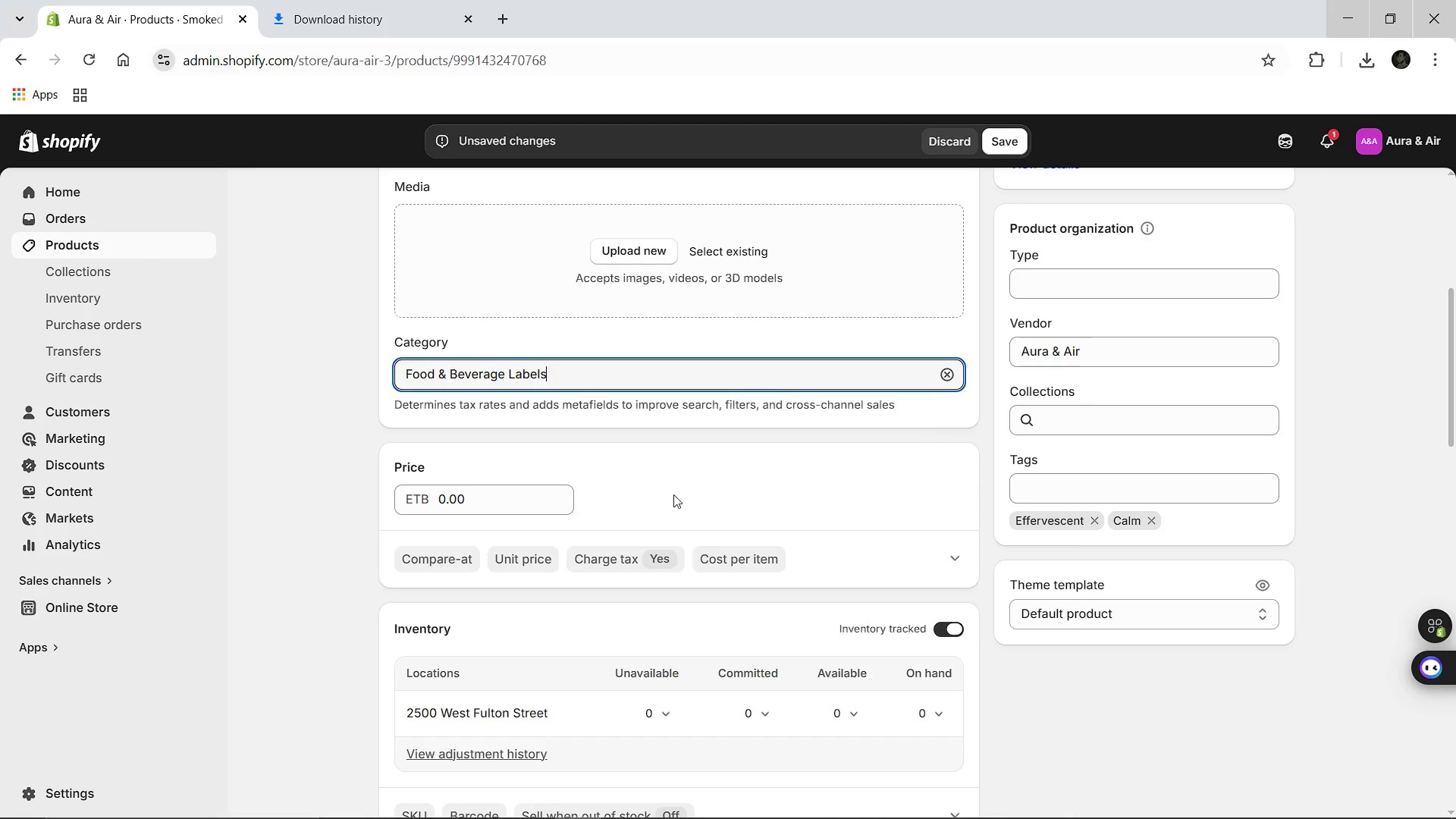 
key(Backspace)
key(Backspace)
key(Backspace)
key(Backspace)
key(Backspace)
key(Backspace)
type(dess)
 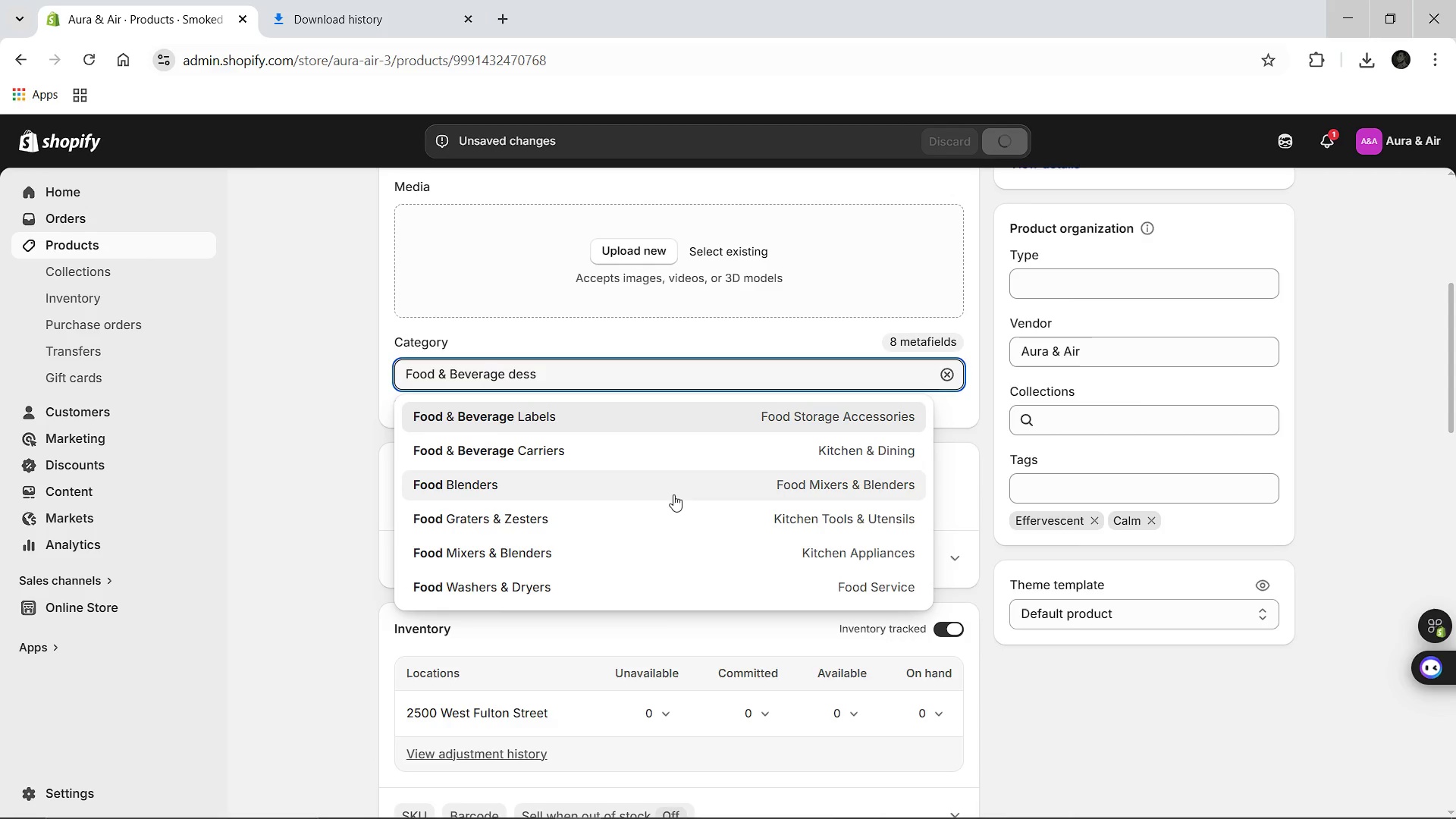 
wait(9.27)
 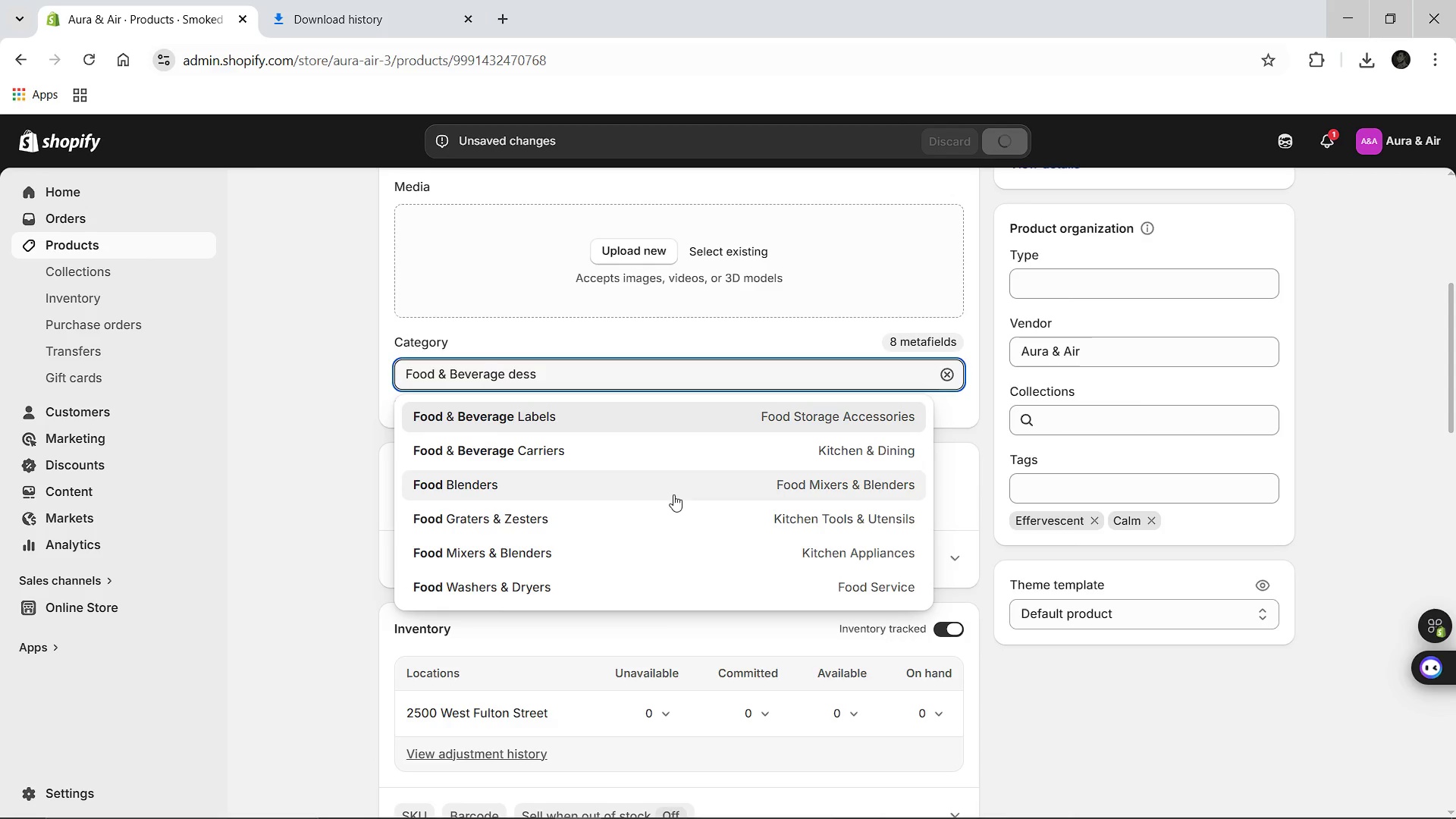 
left_click([517, 417])
 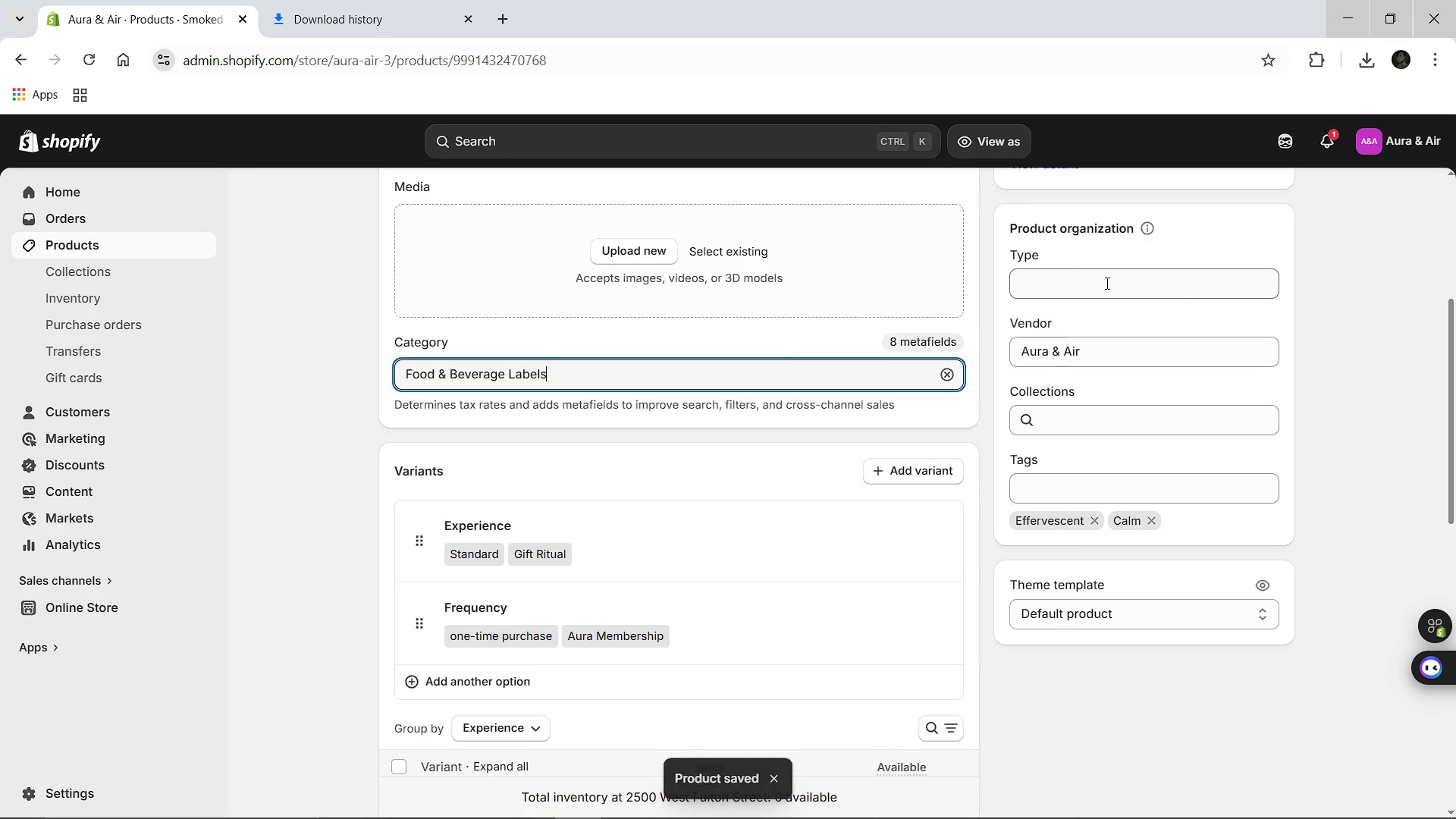 
left_click([1106, 283])
 